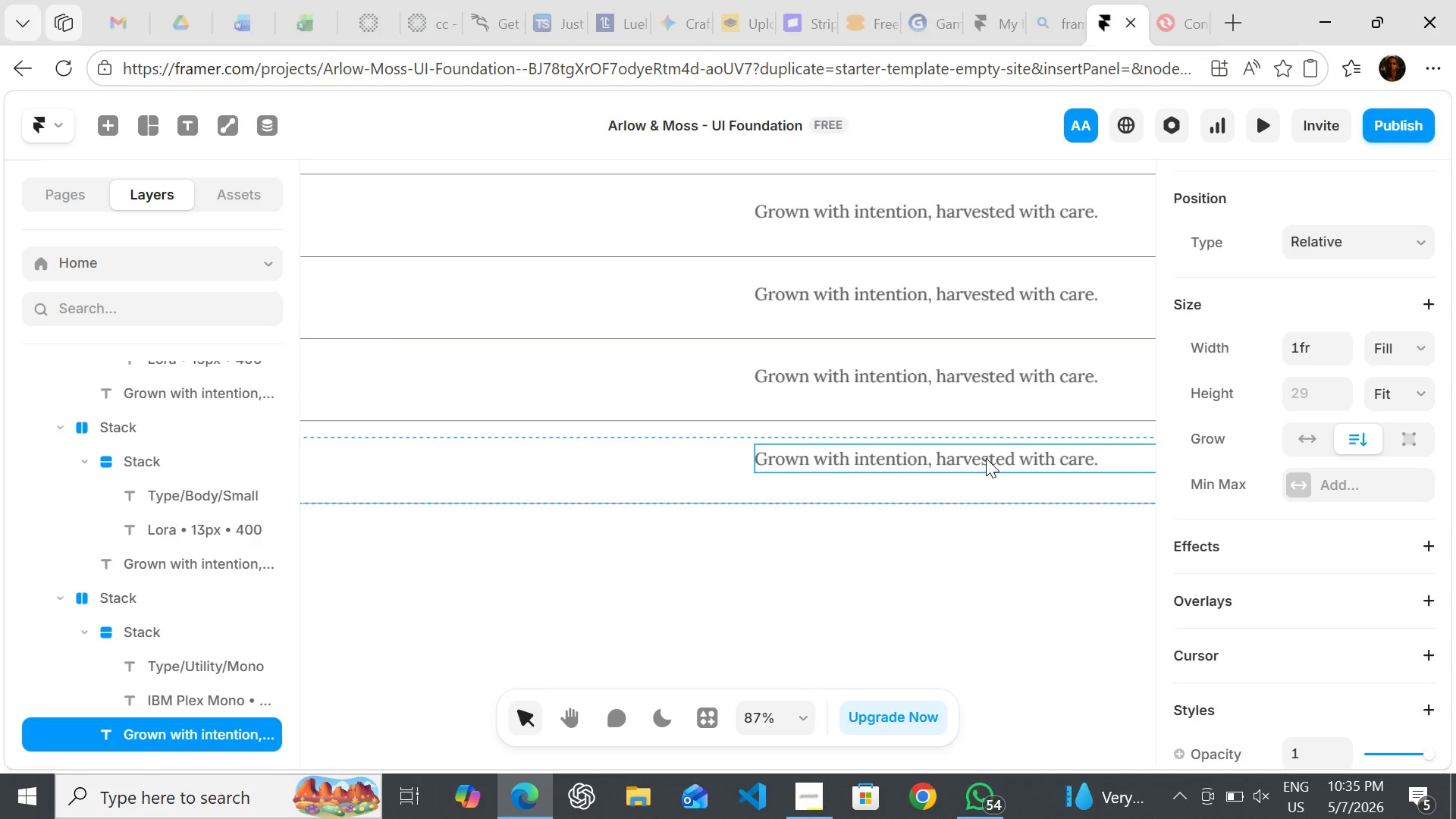 
triple_click([986, 458])
 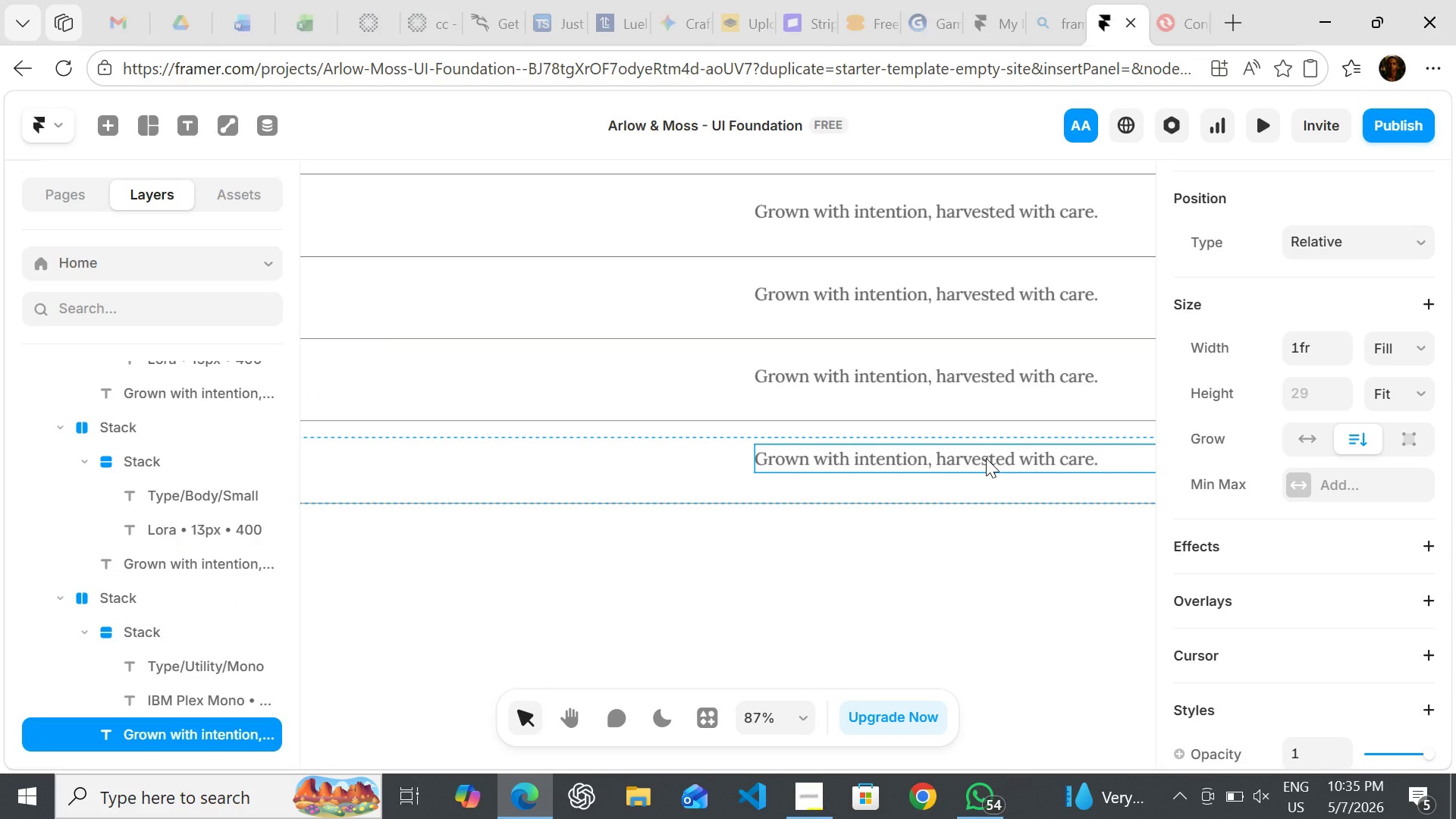 
triple_click([986, 458])
 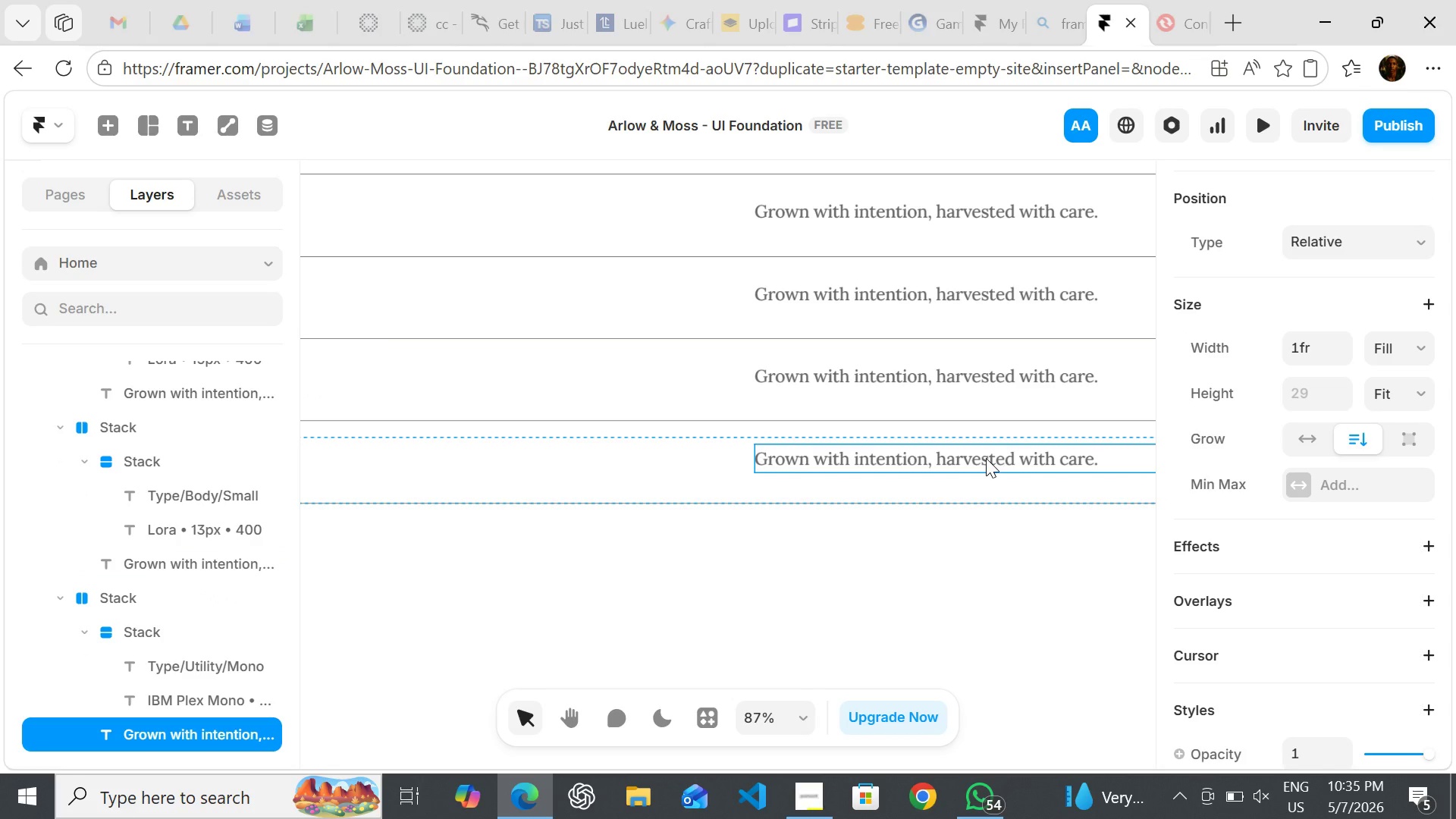 
triple_click([986, 458])
 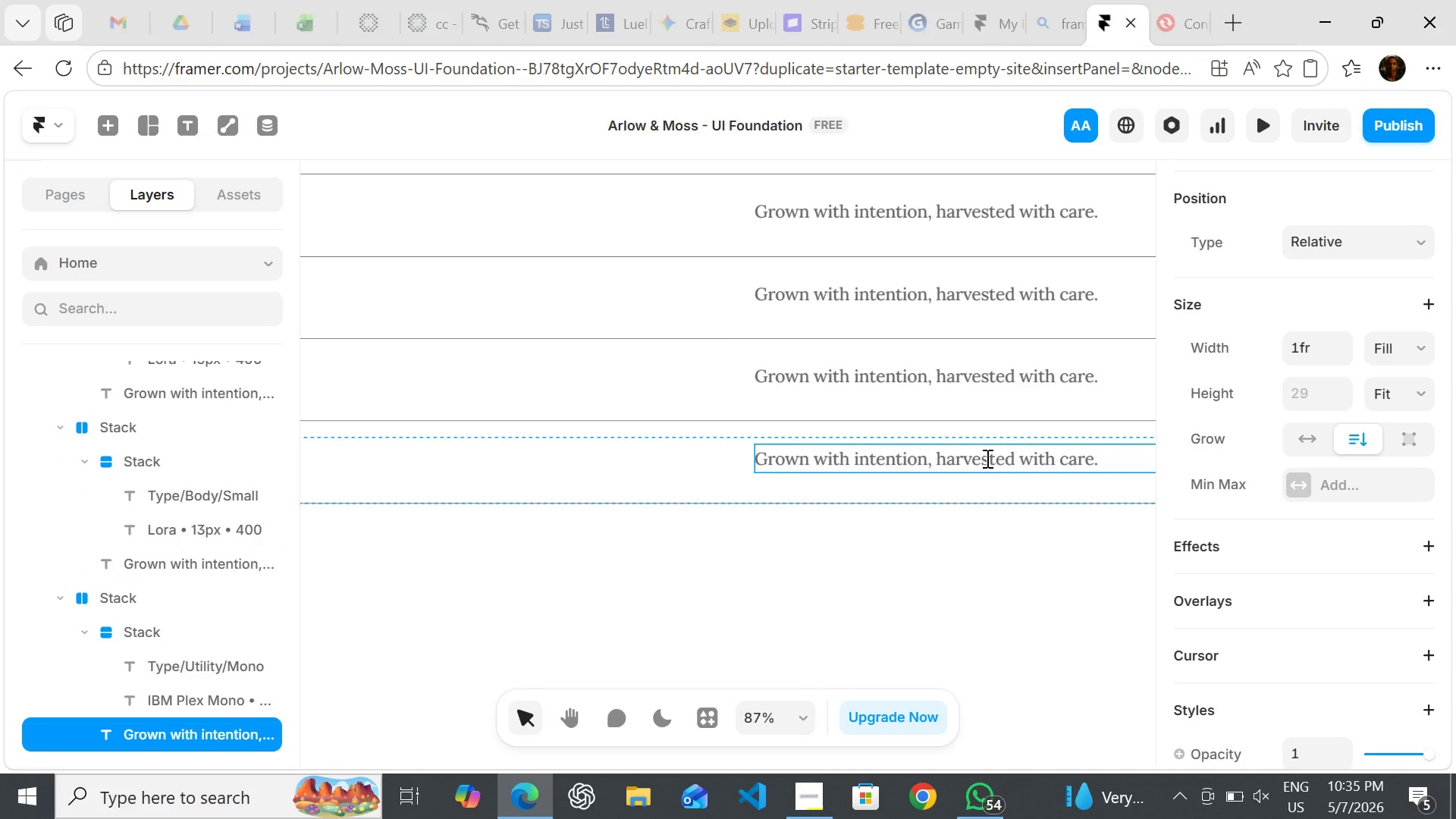 
key(Enter)
 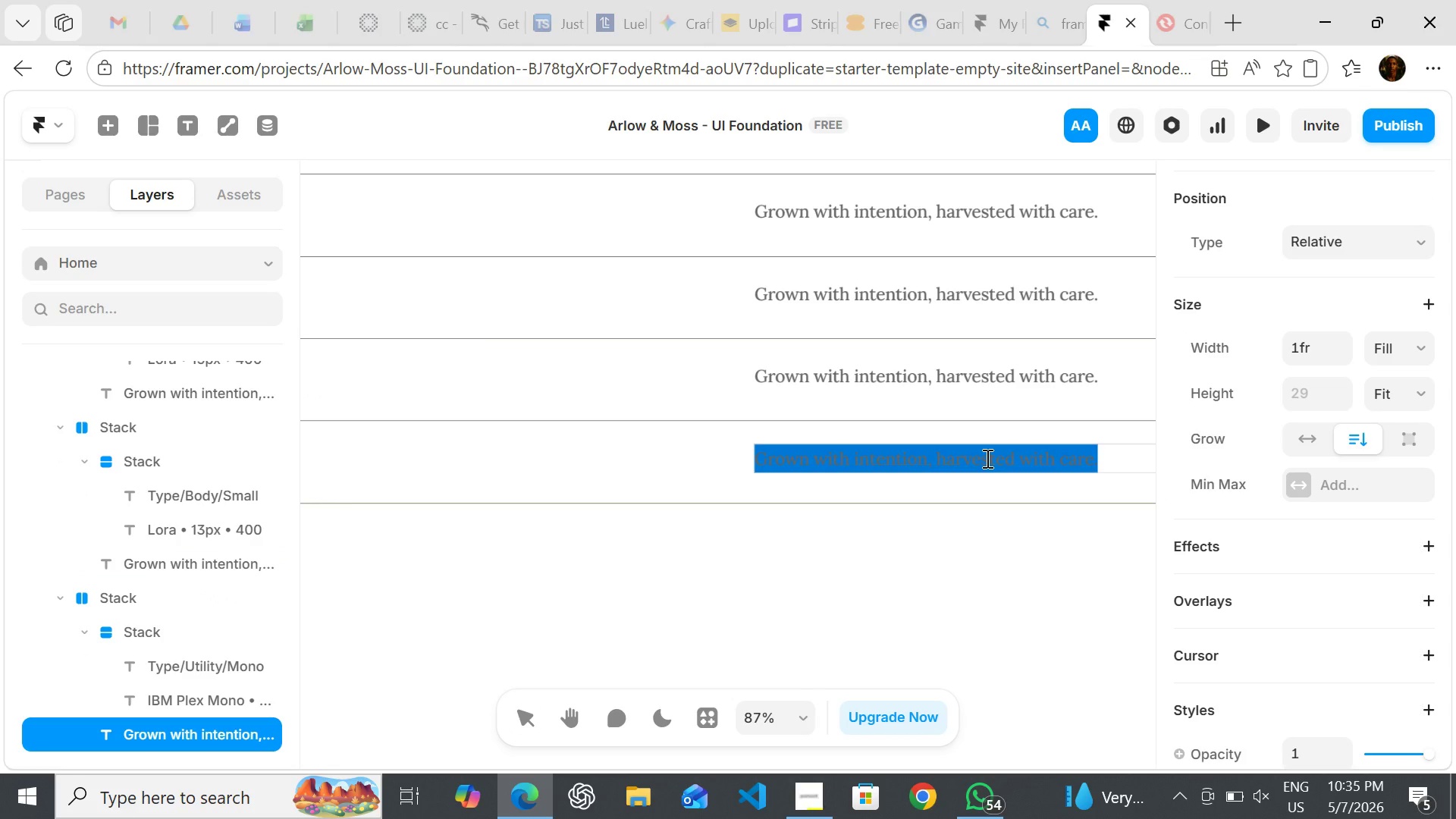 
type(SKU: AW-TM-061 )
 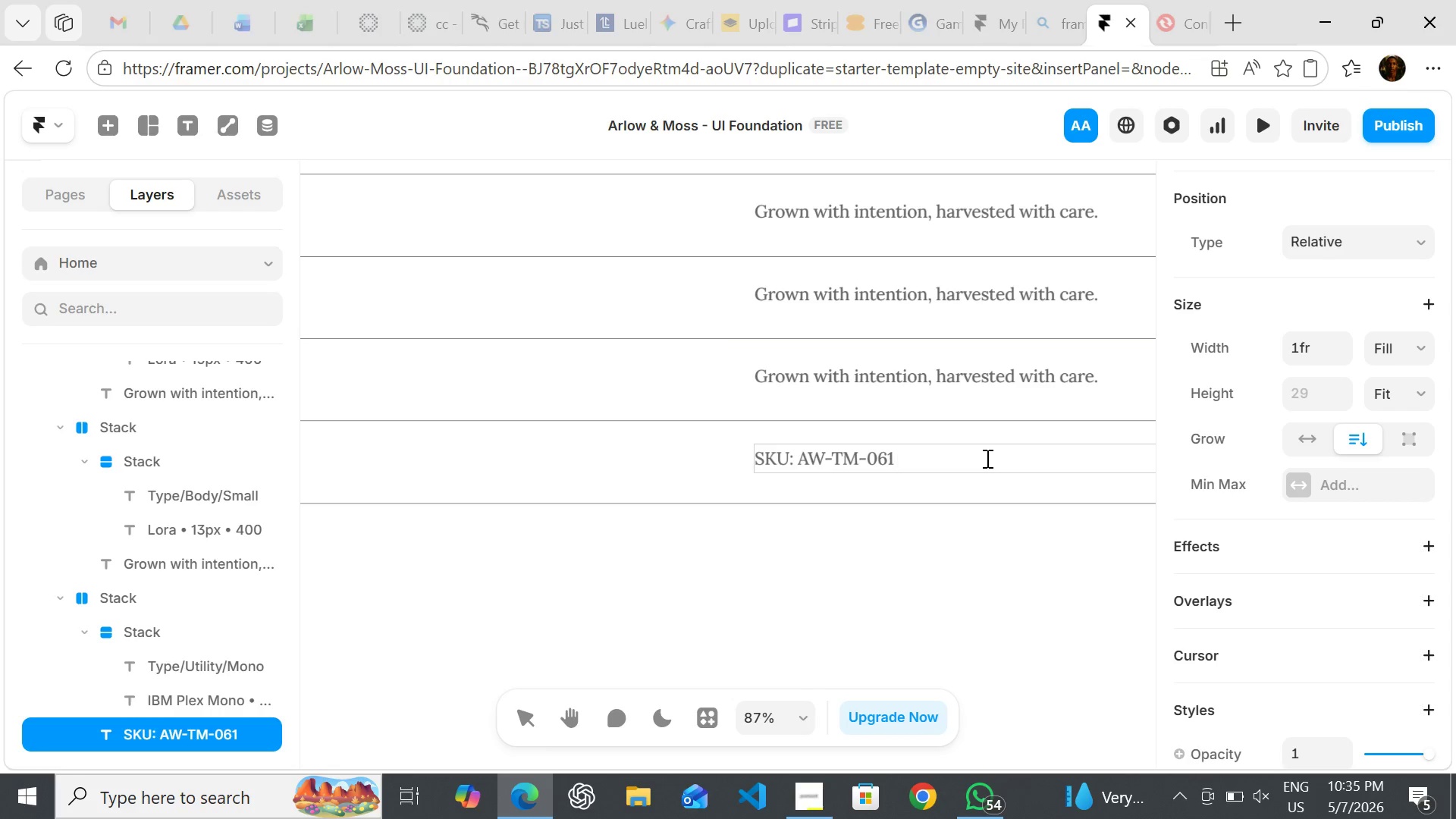 
key(Meta+Period)
 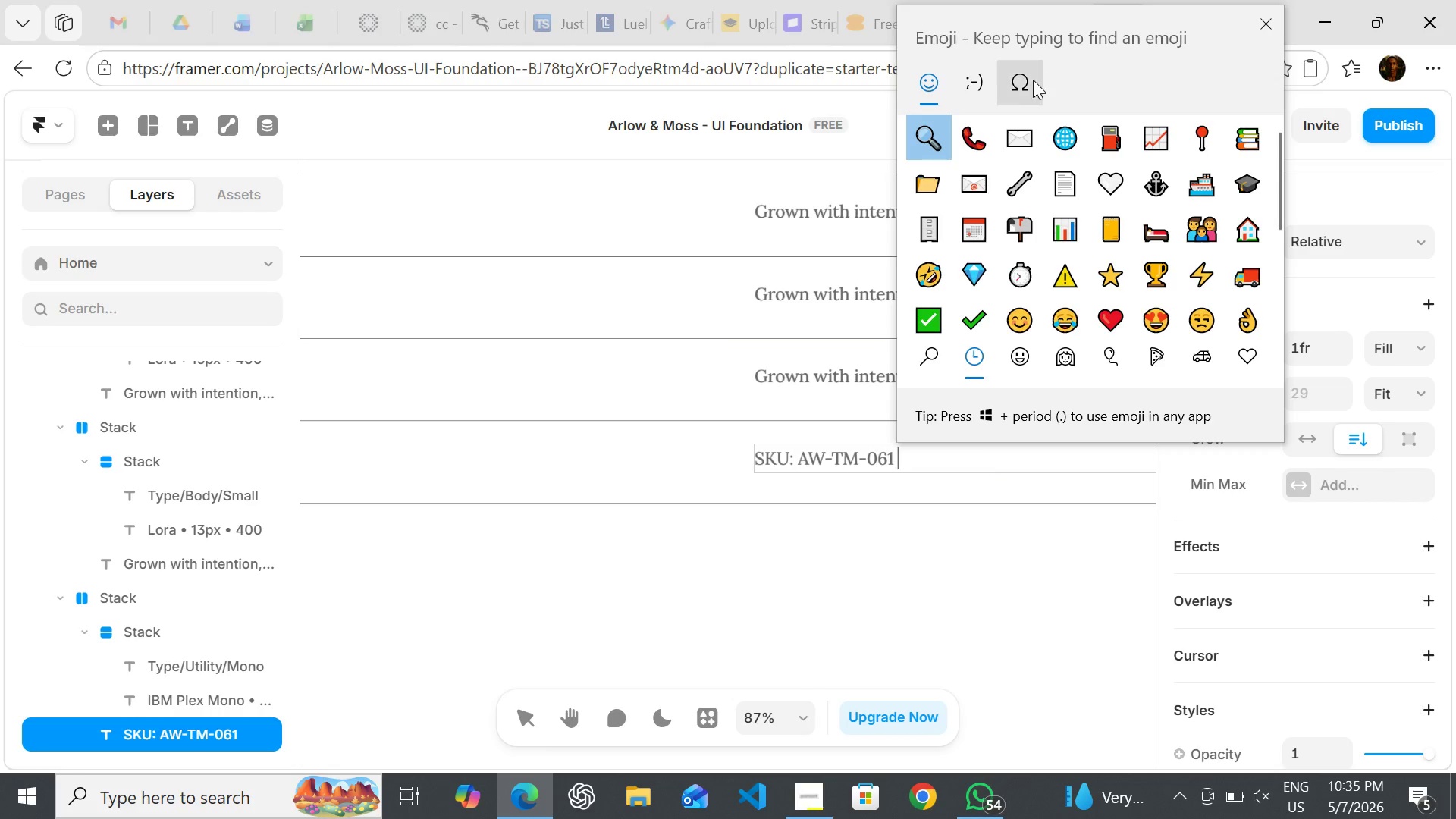 
left_click([1021, 83])
 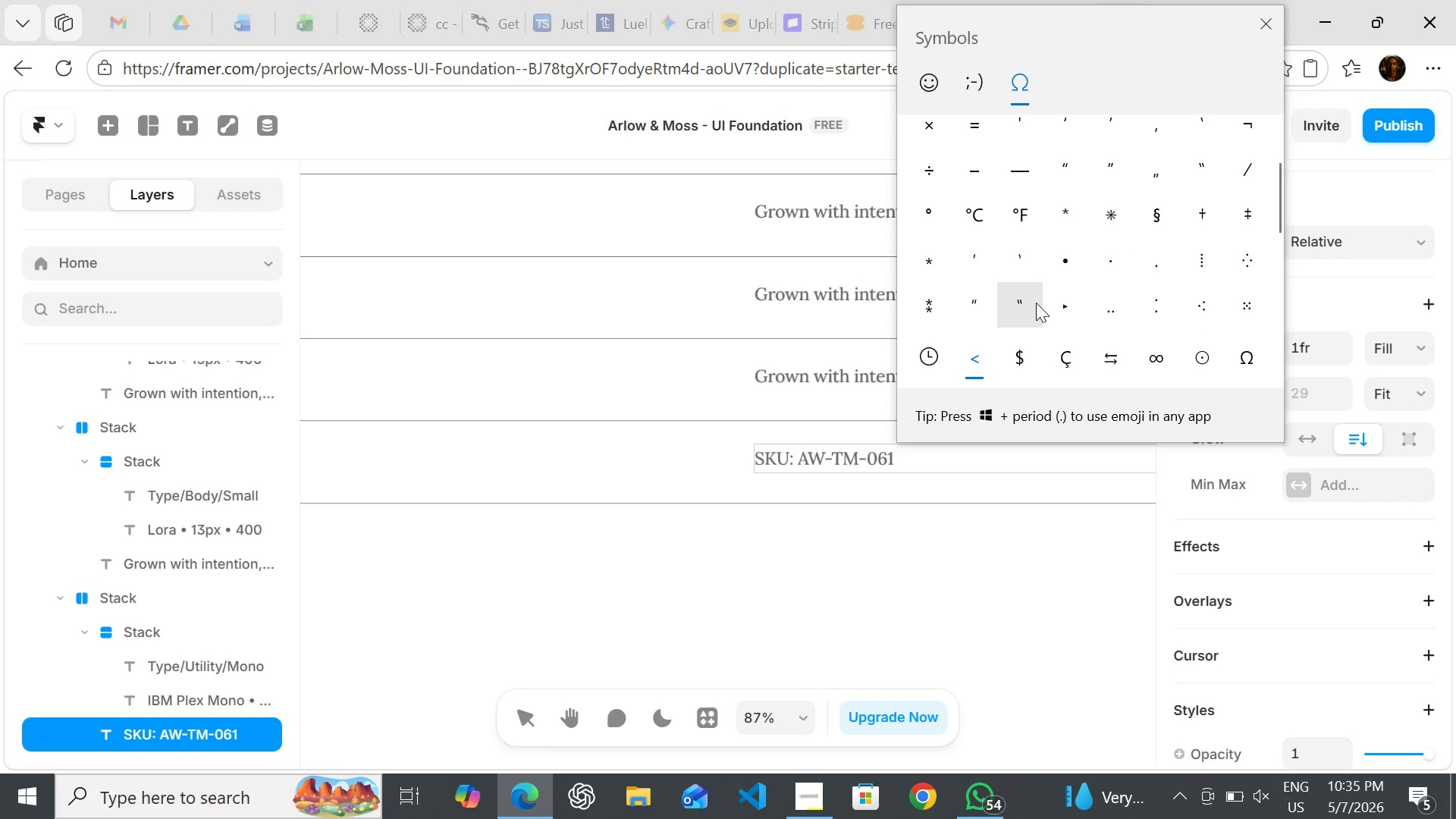 
wait(5.8)
 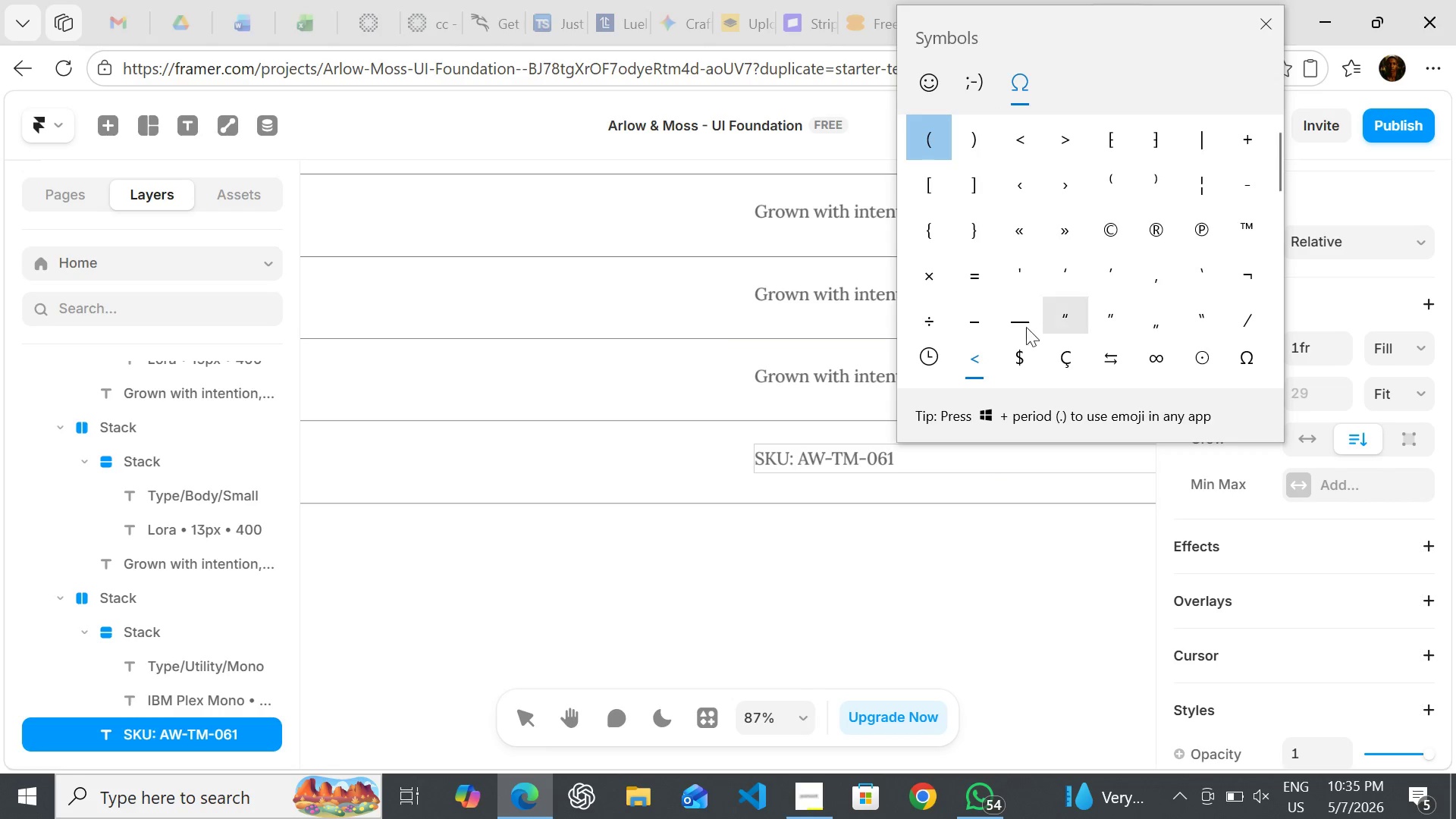 
left_click([1065, 262])
 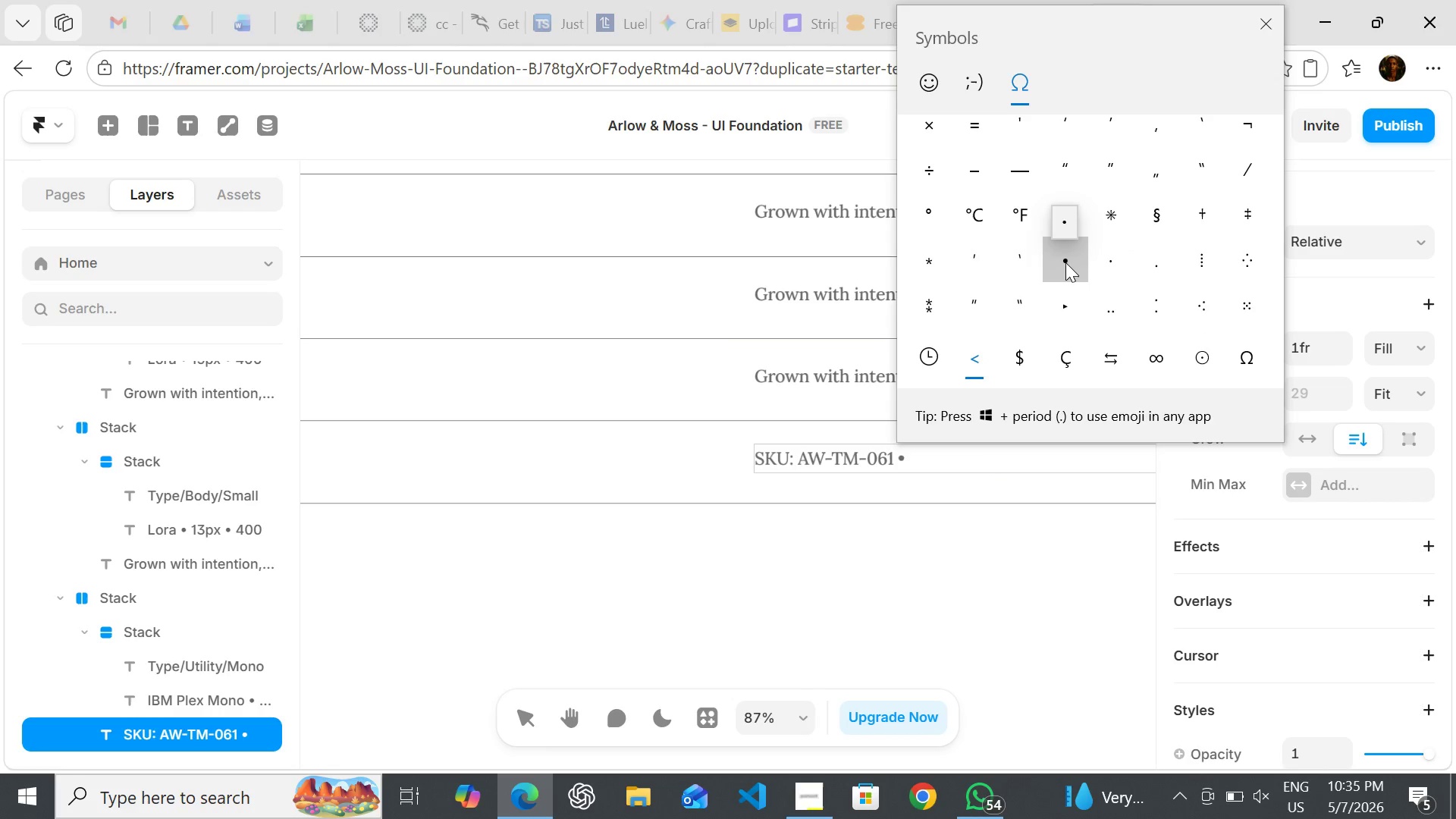 
left_click([1065, 262])
 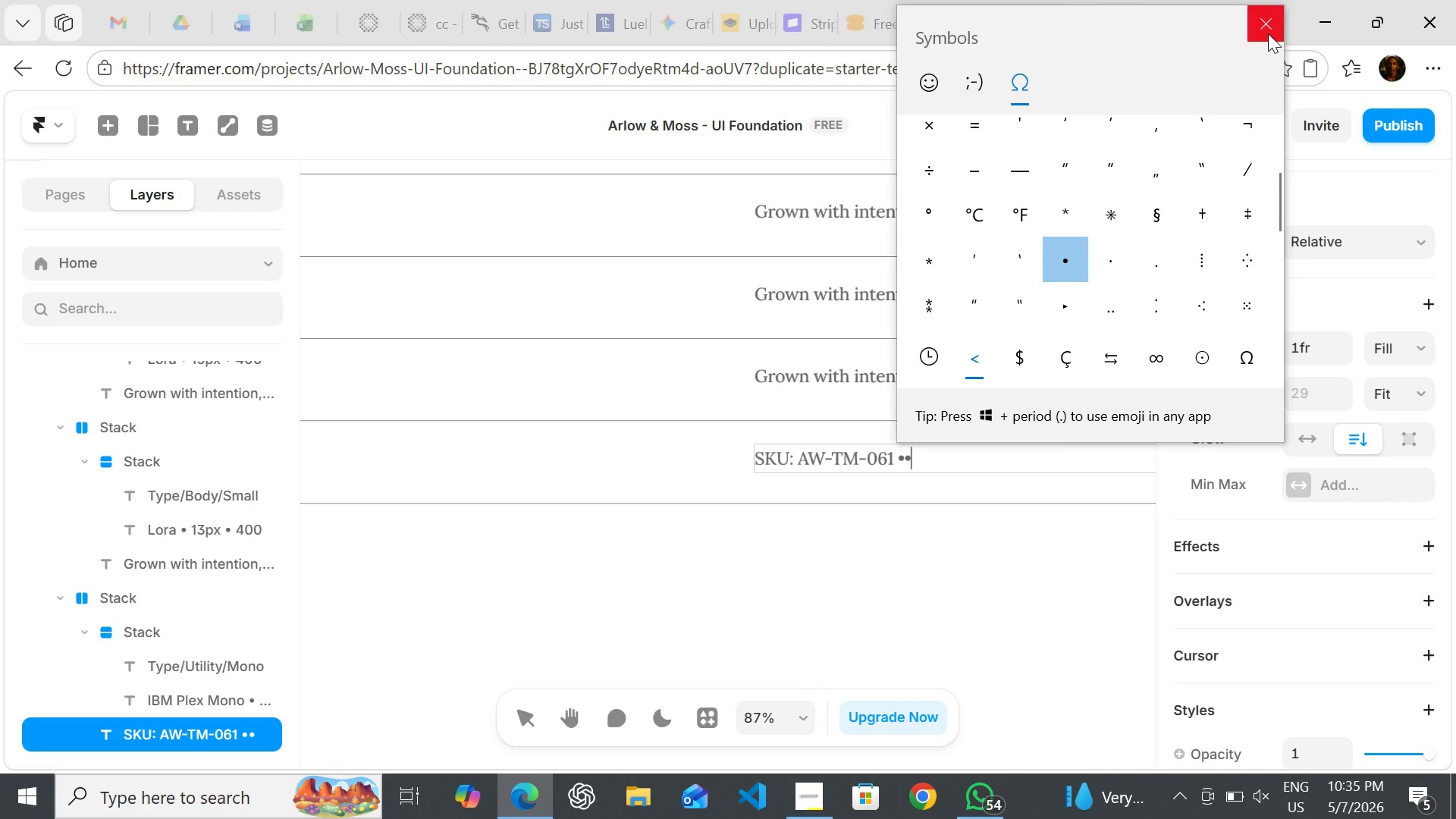 
left_click([1268, 31])
 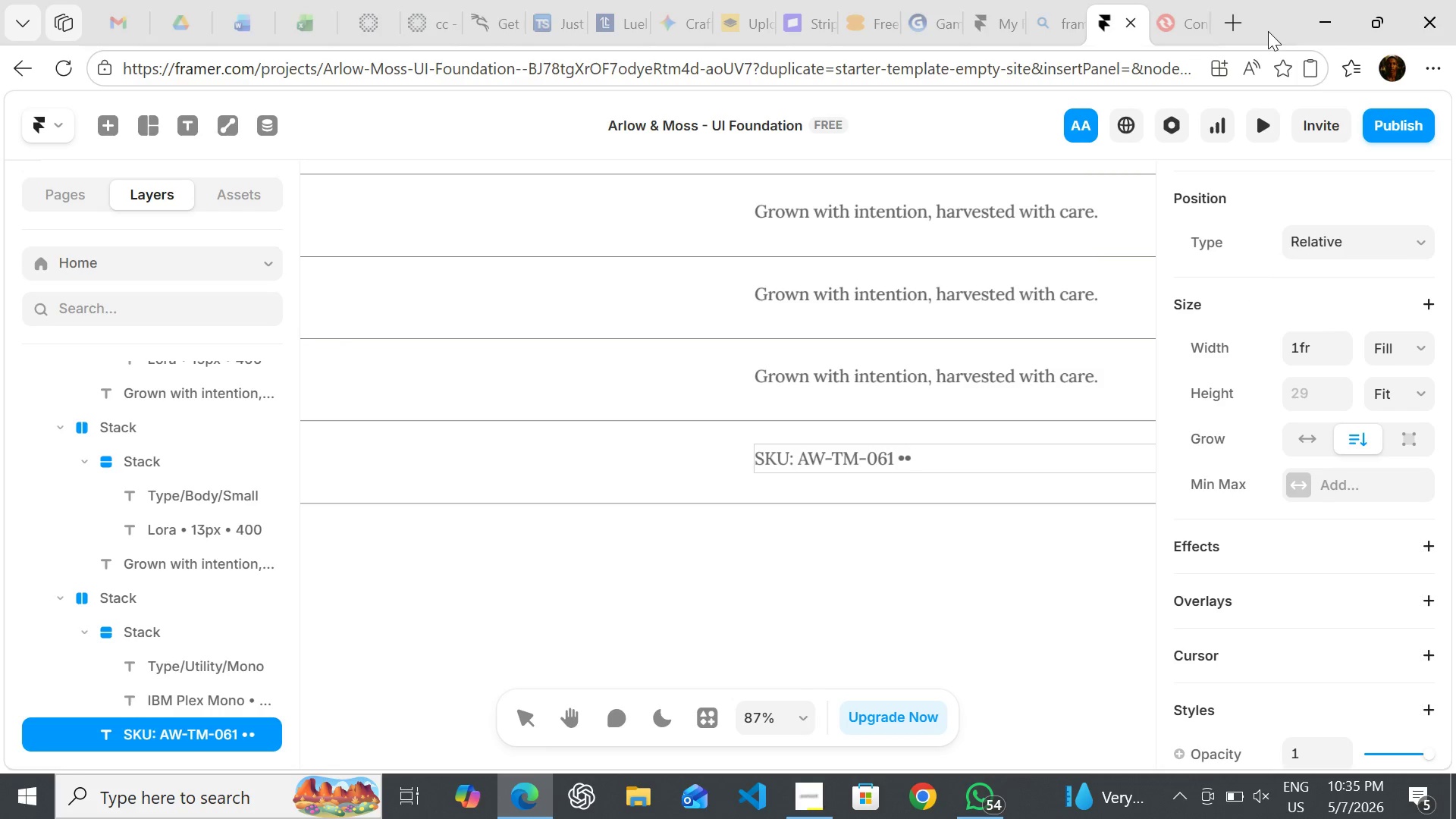 
key(ArrowLeft)
 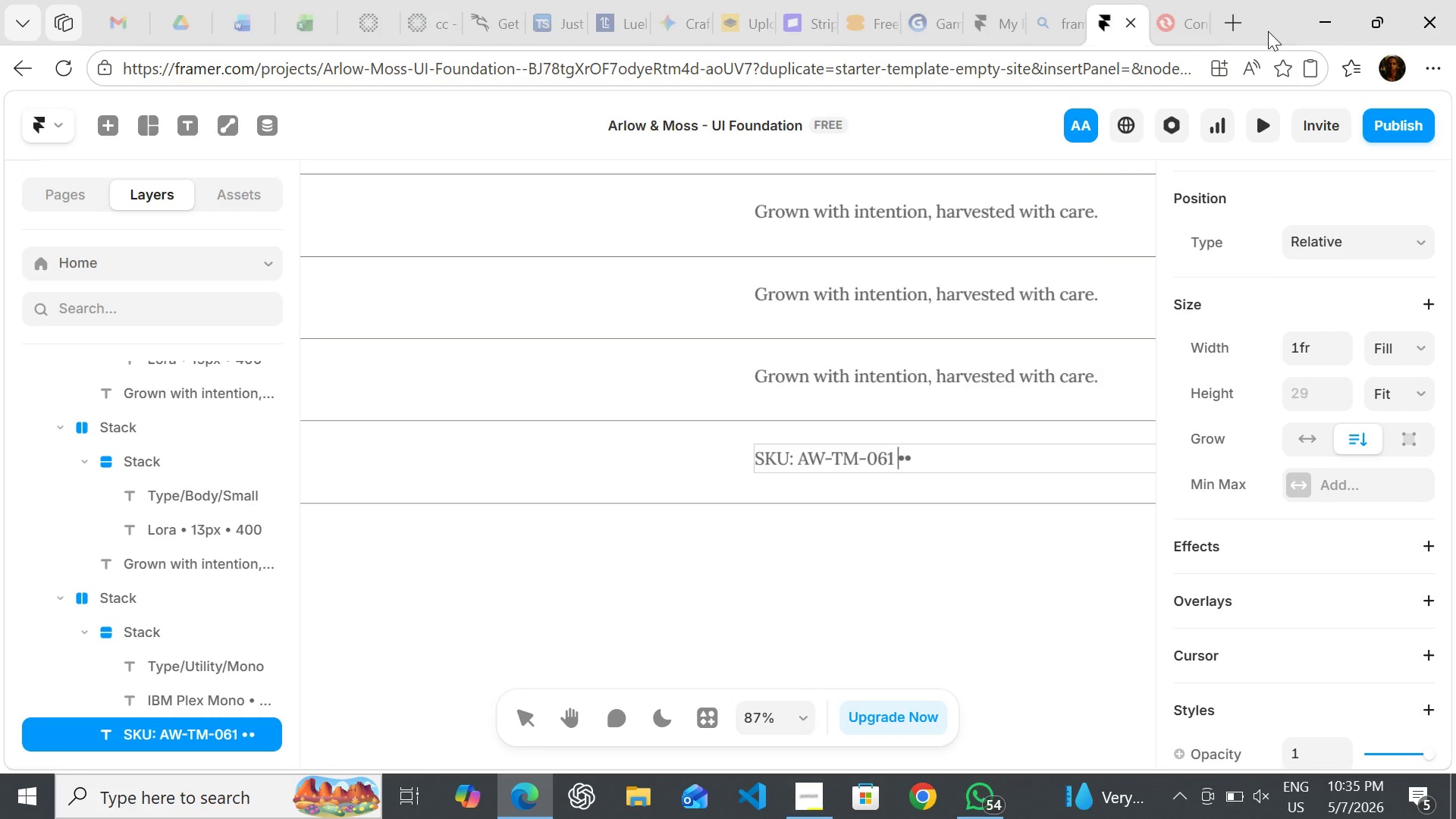 
key(ArrowLeft)
 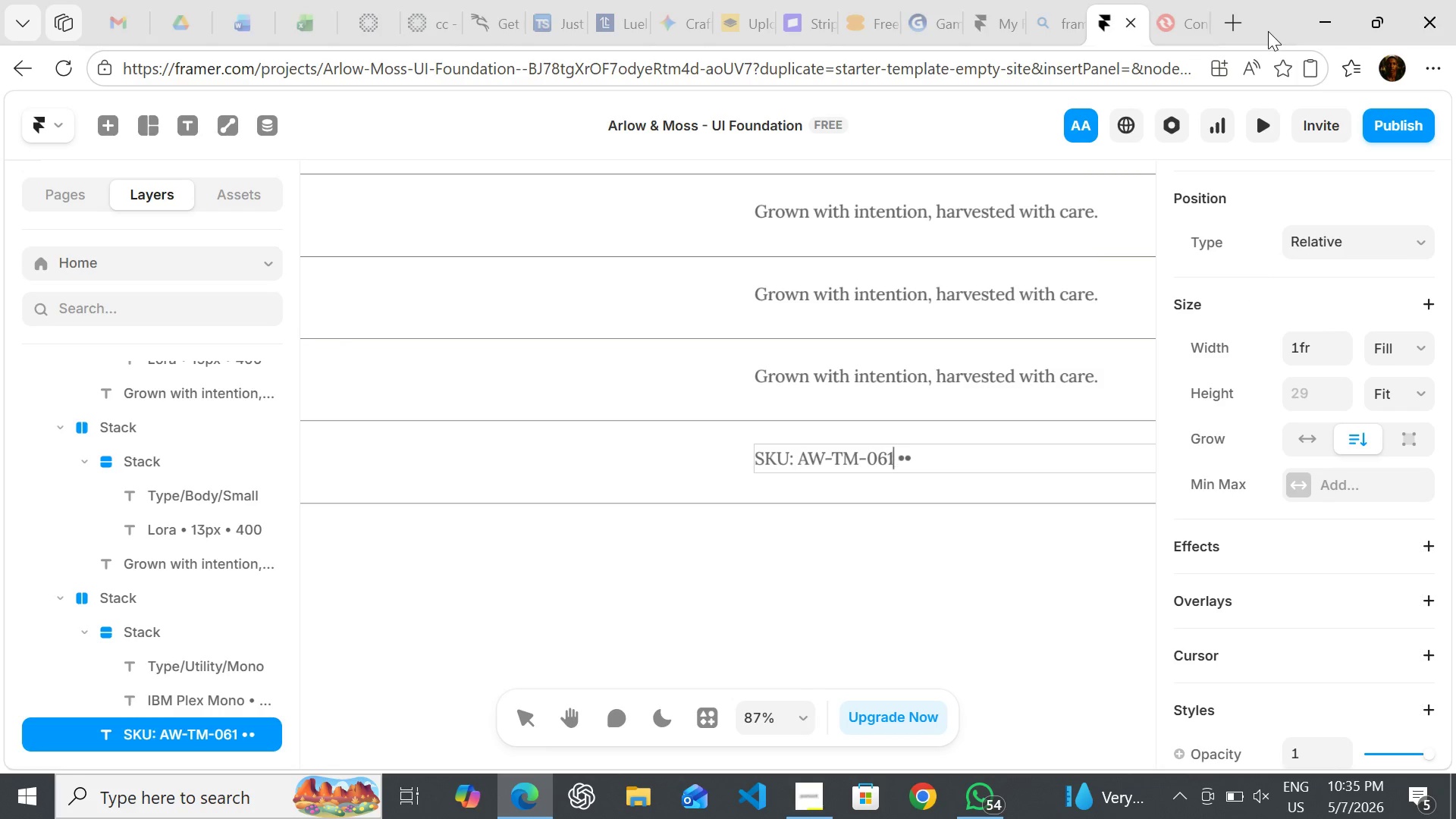 
key(ArrowLeft)
 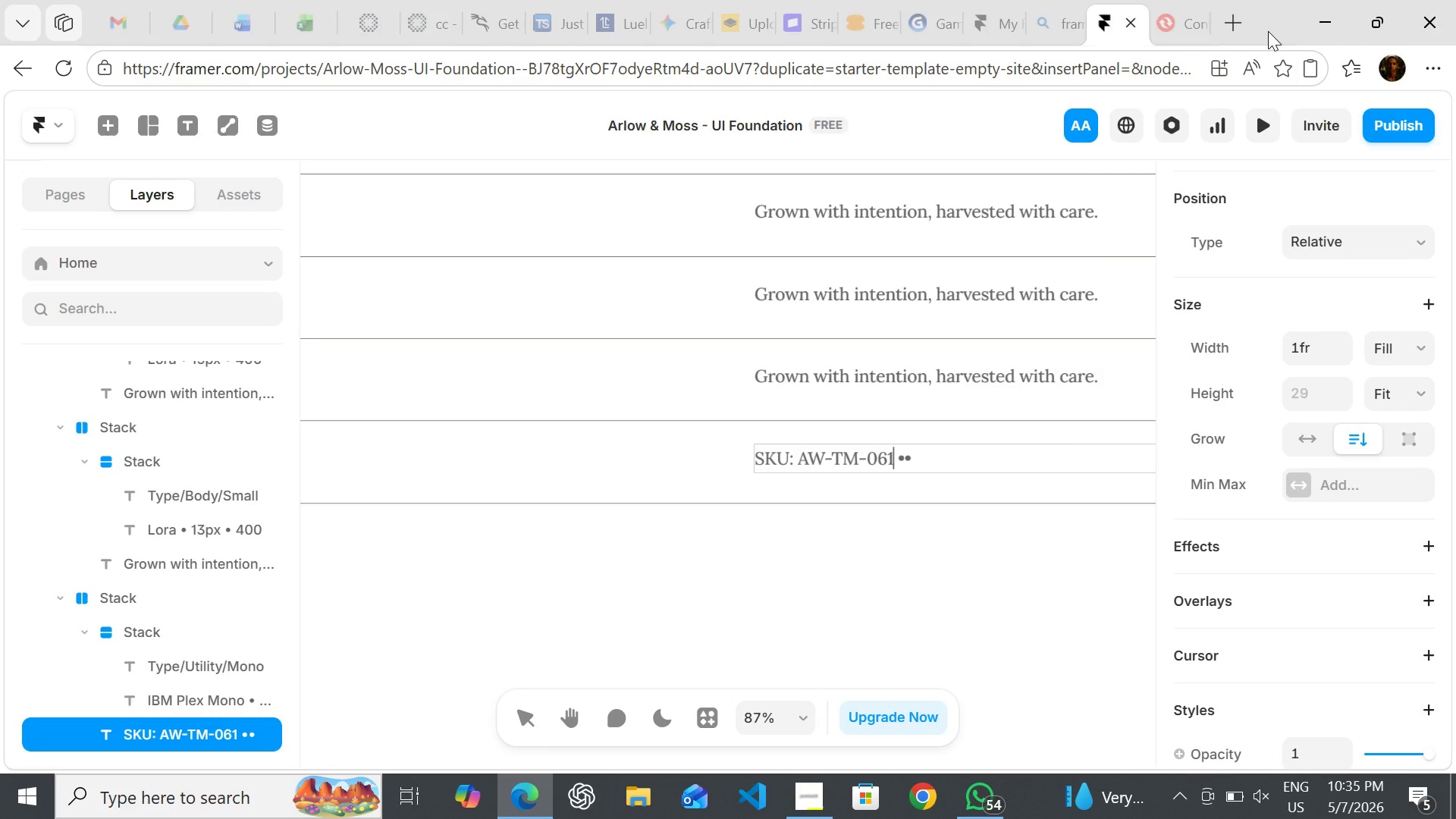 
key(Backspace)
key(Backspace)
type(16)
 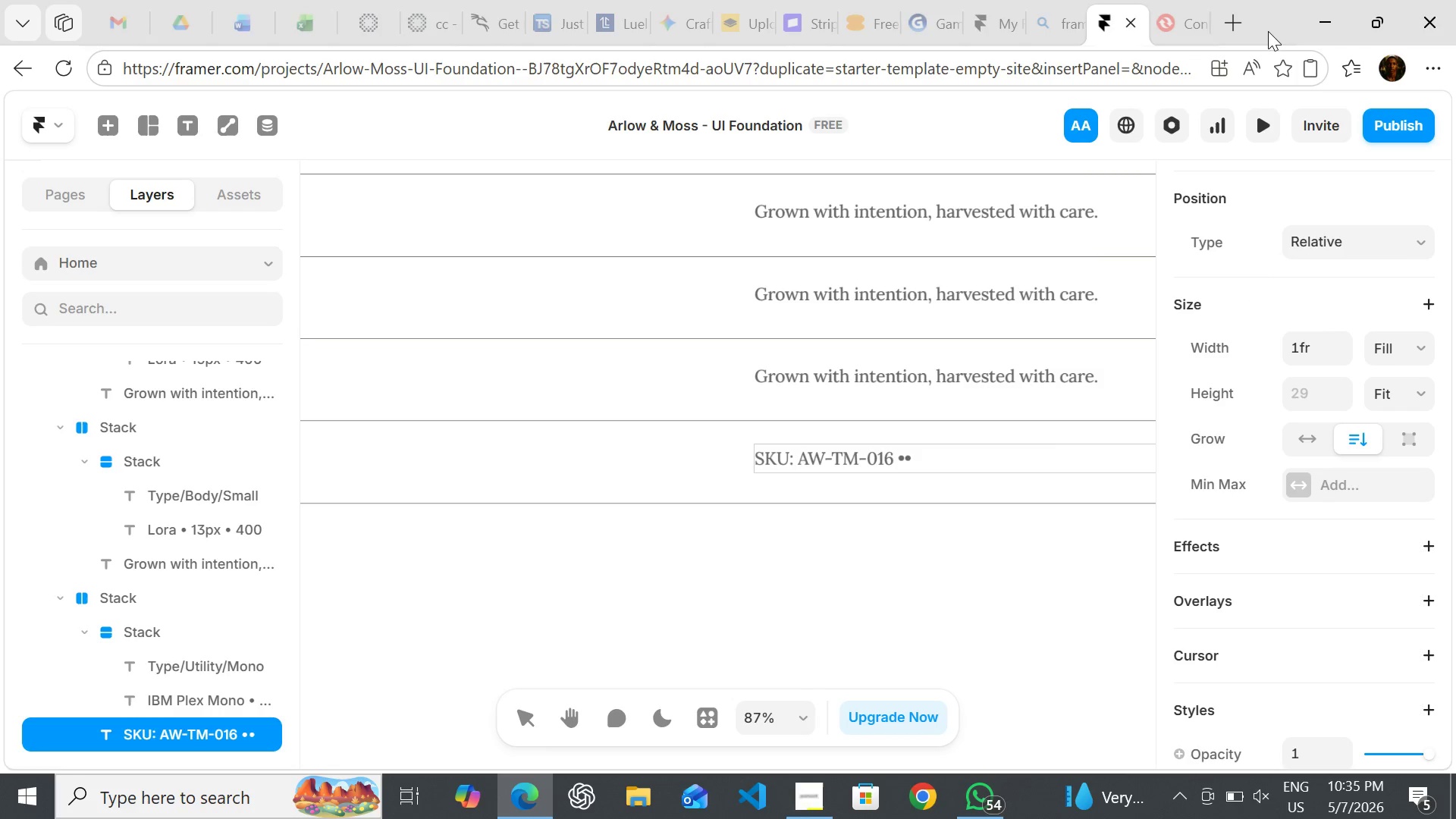 
key(ArrowRight)
 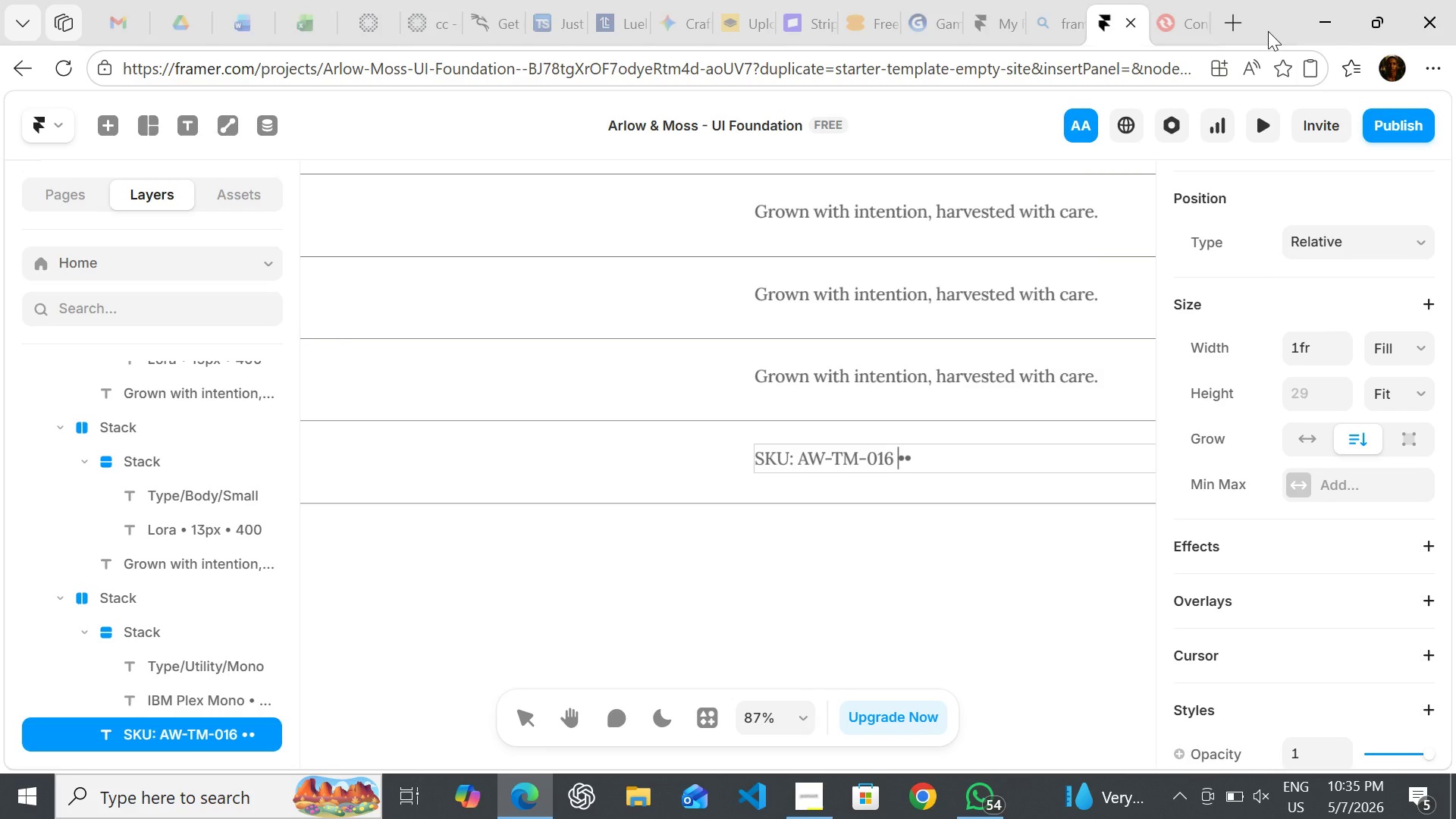 
key(ArrowRight)
 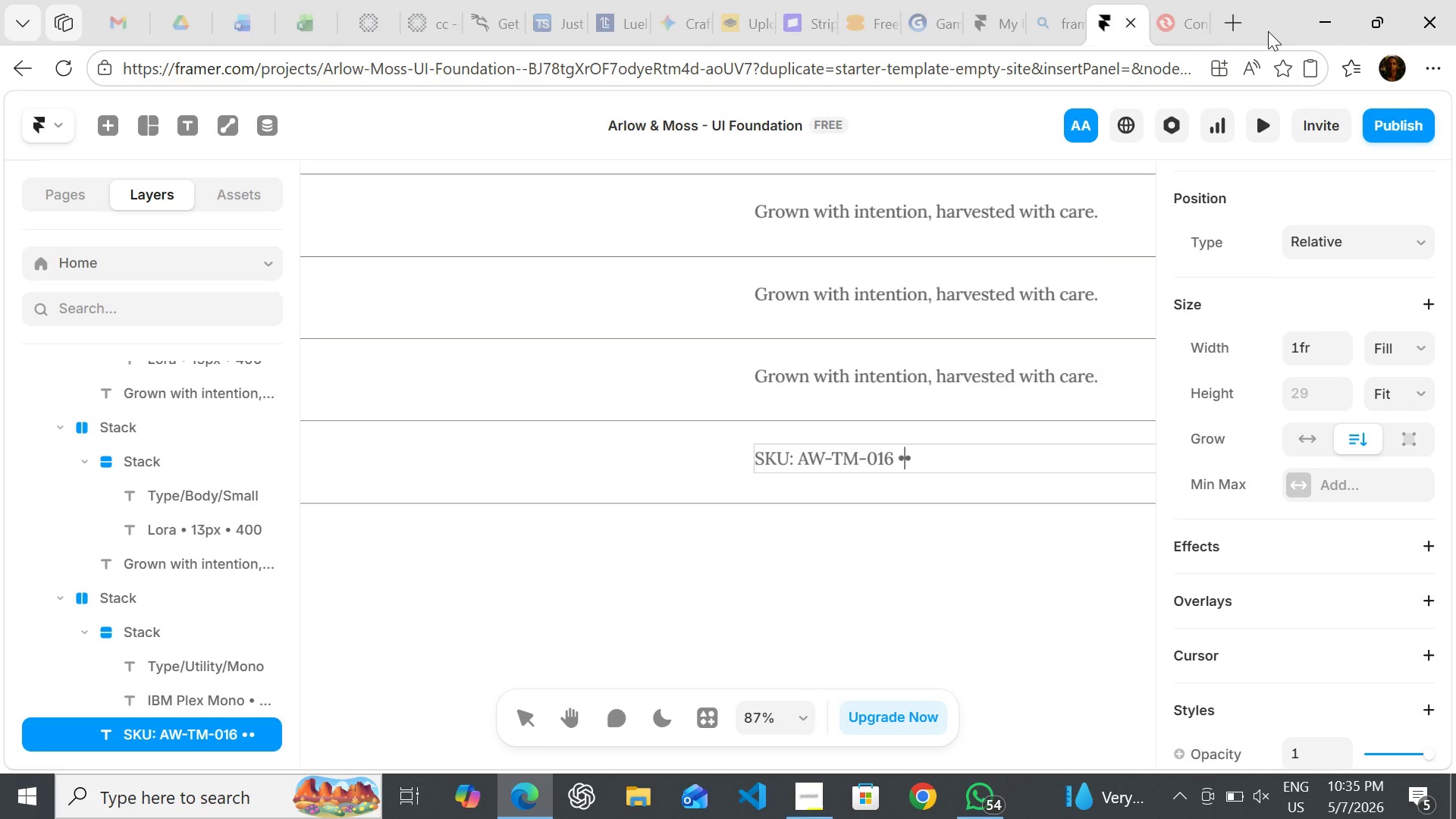 
type( Ships: 2025-03-15 )
 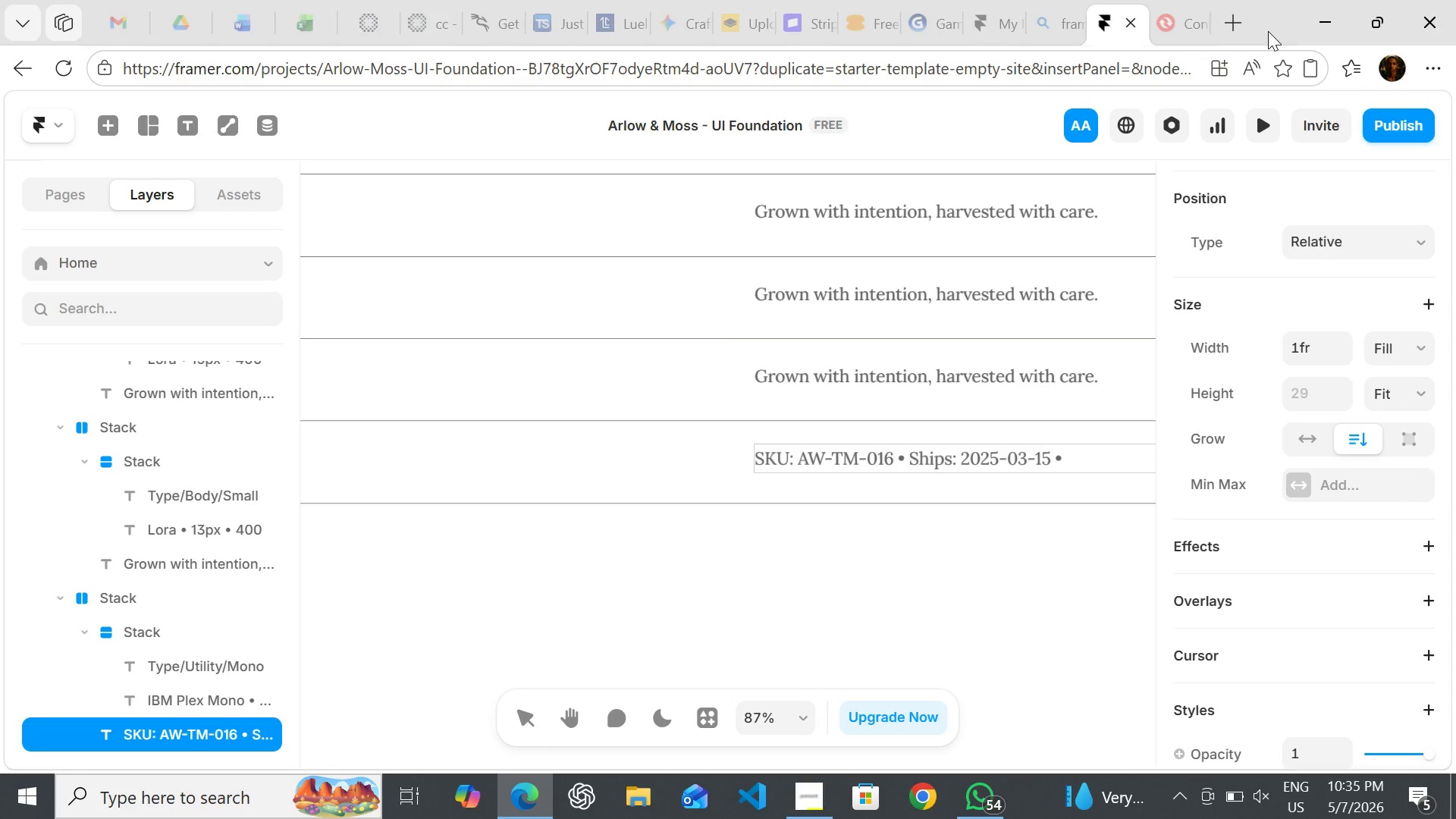 
key(ArrowRight)
 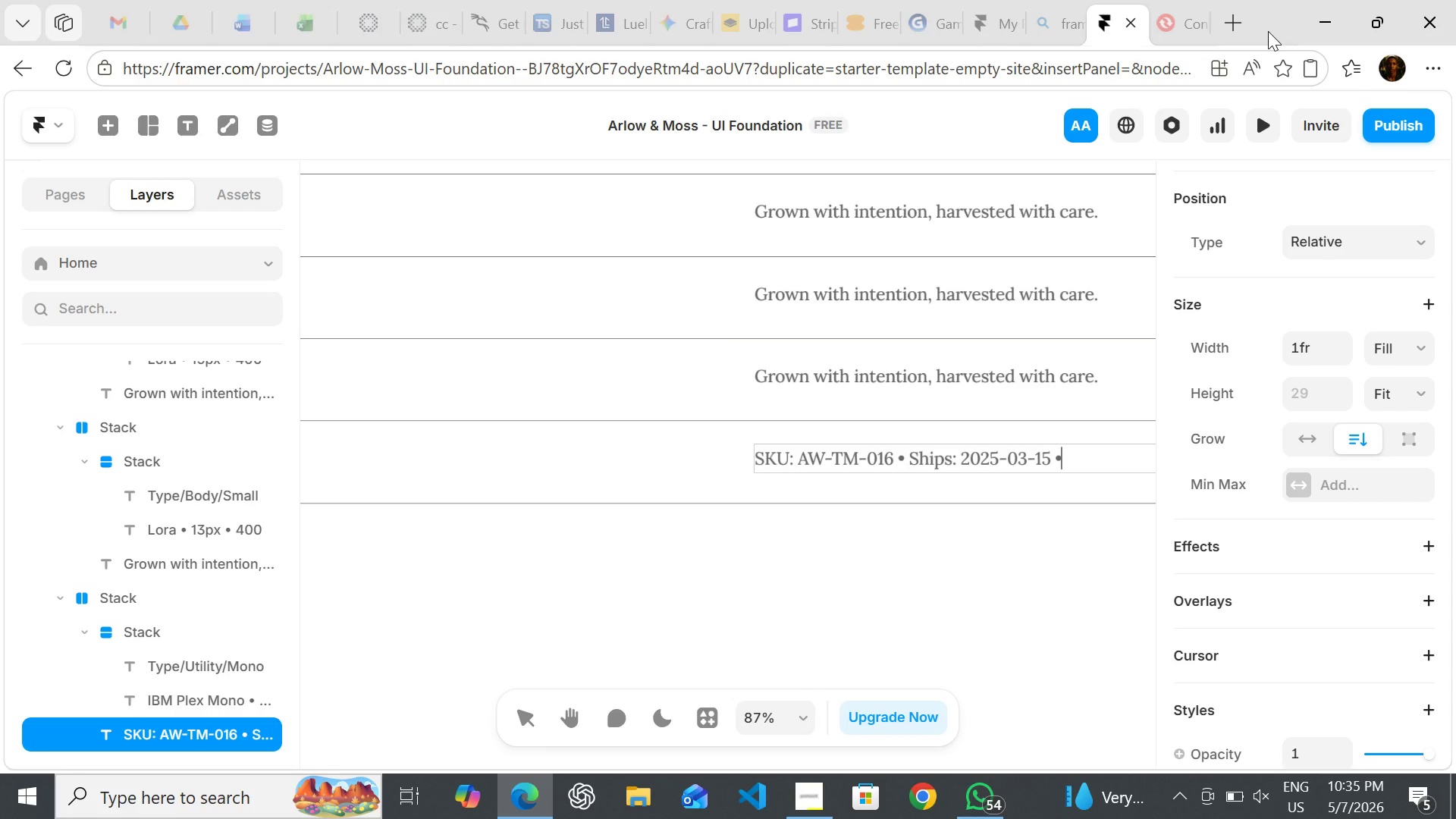 
key(ArrowRight)
 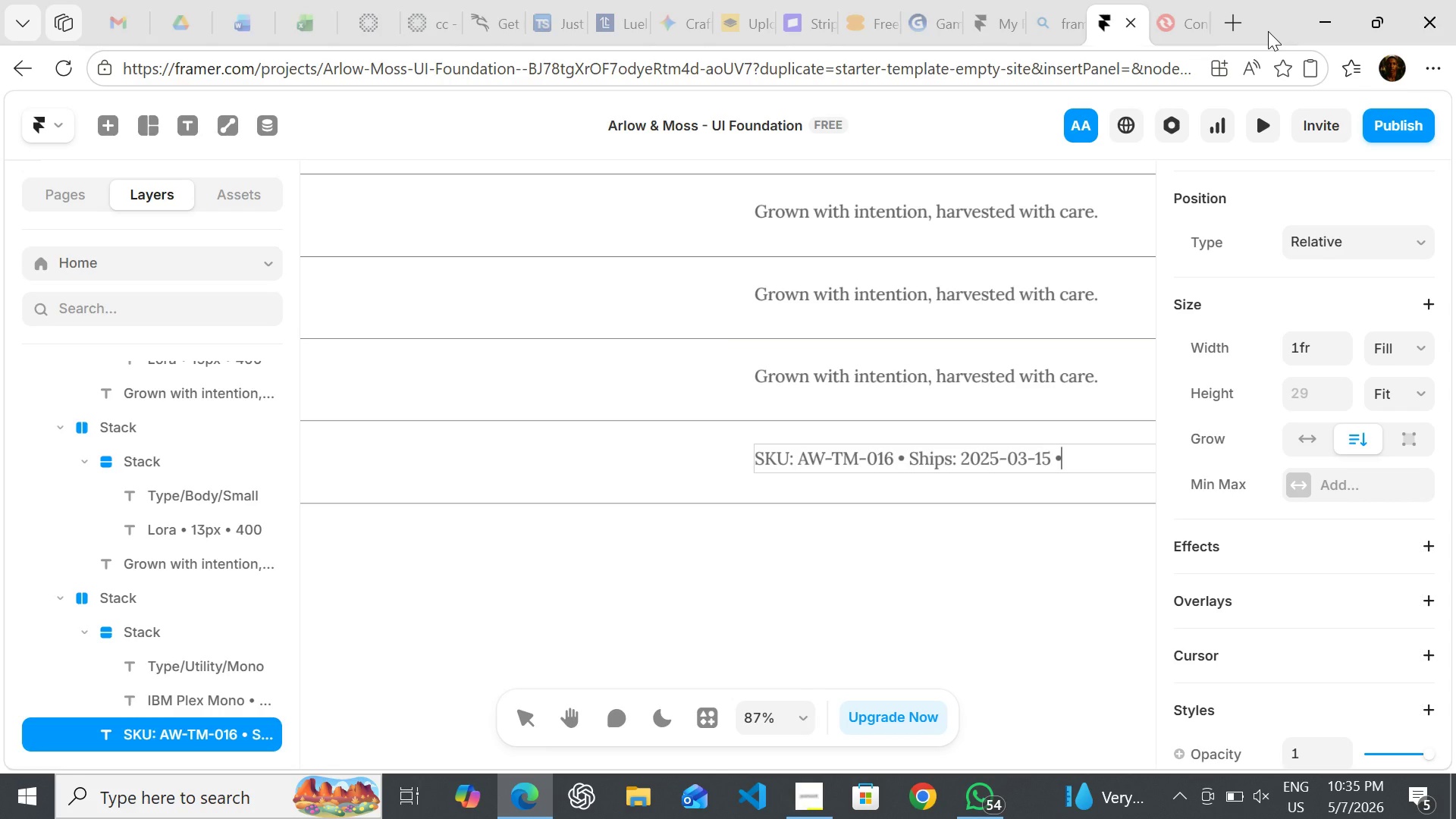 
type( Batch: SP25-A)
 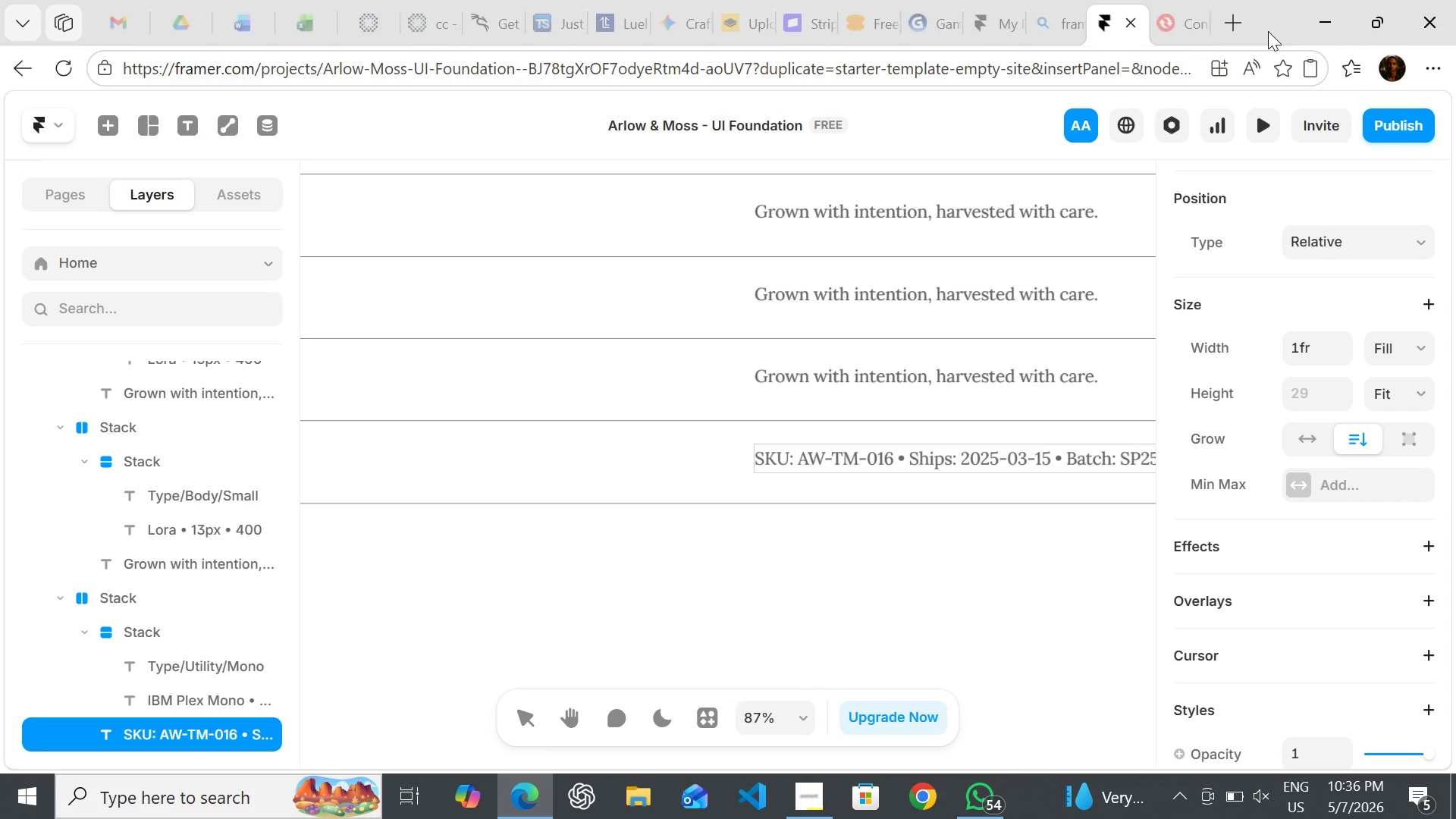 
left_click([863, 498])
 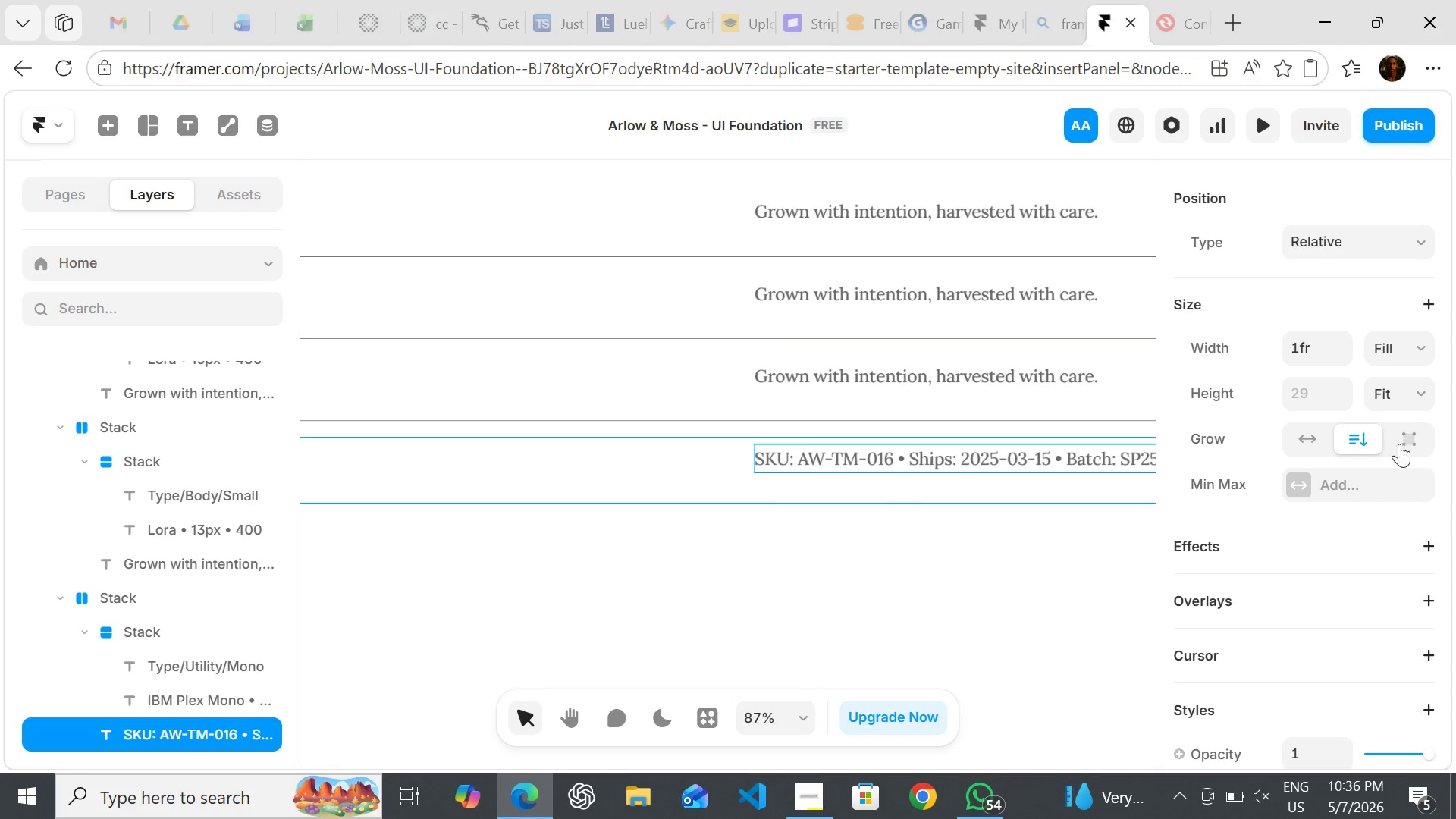 
mouse_move([1260, 560])
 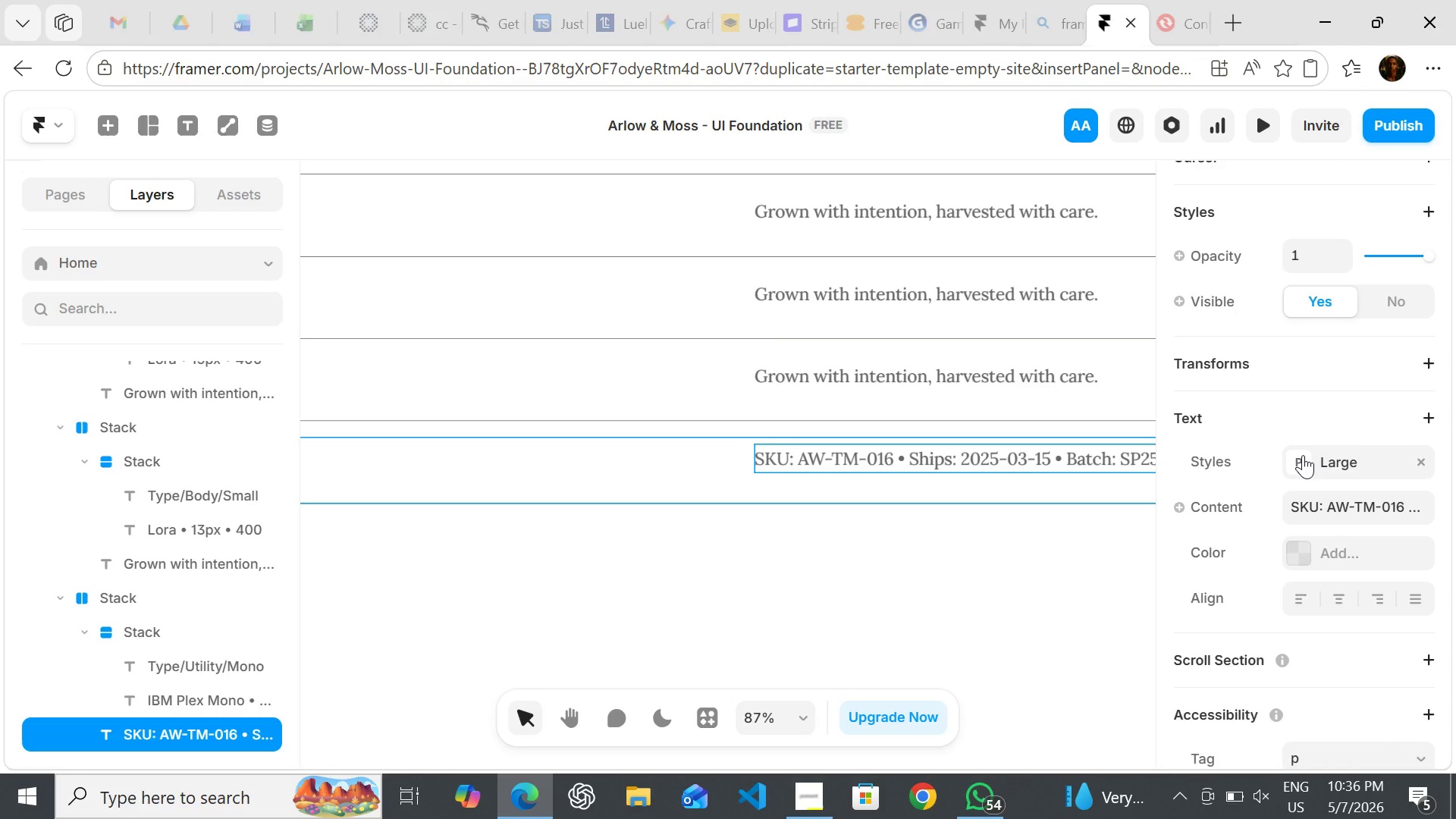 
left_click([1303, 455])
 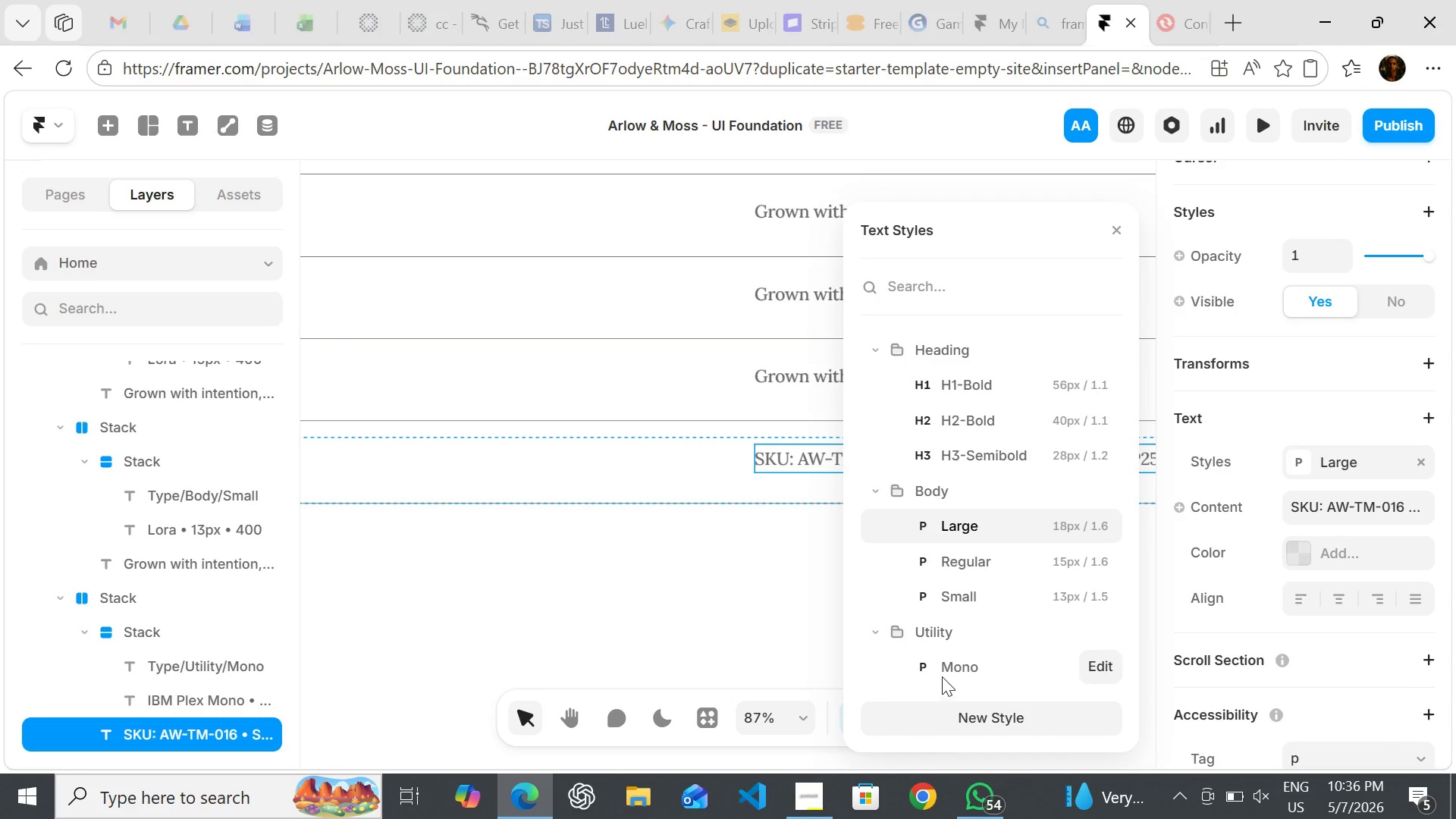 
left_click([942, 669])
 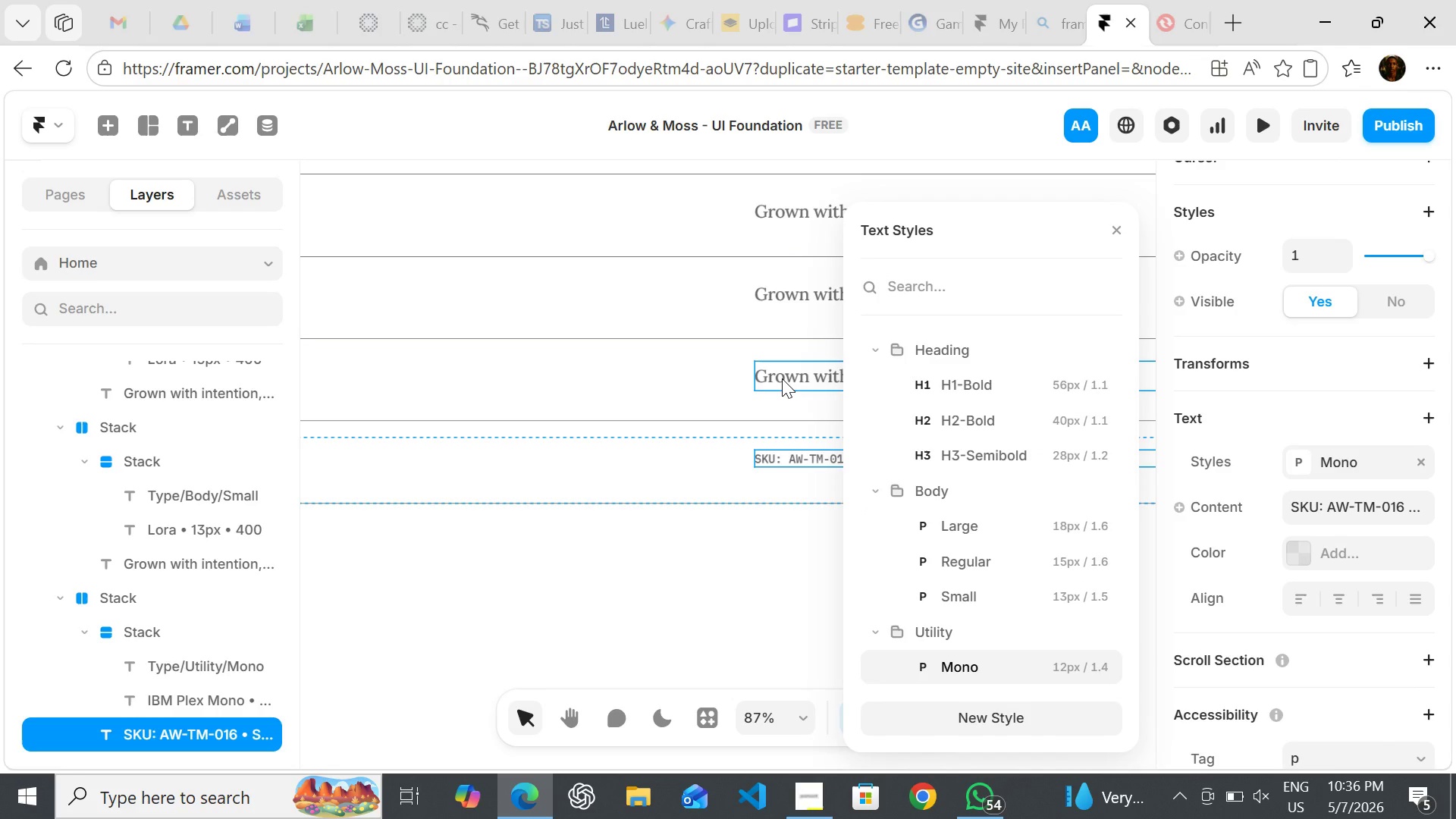 
left_click([782, 378])
 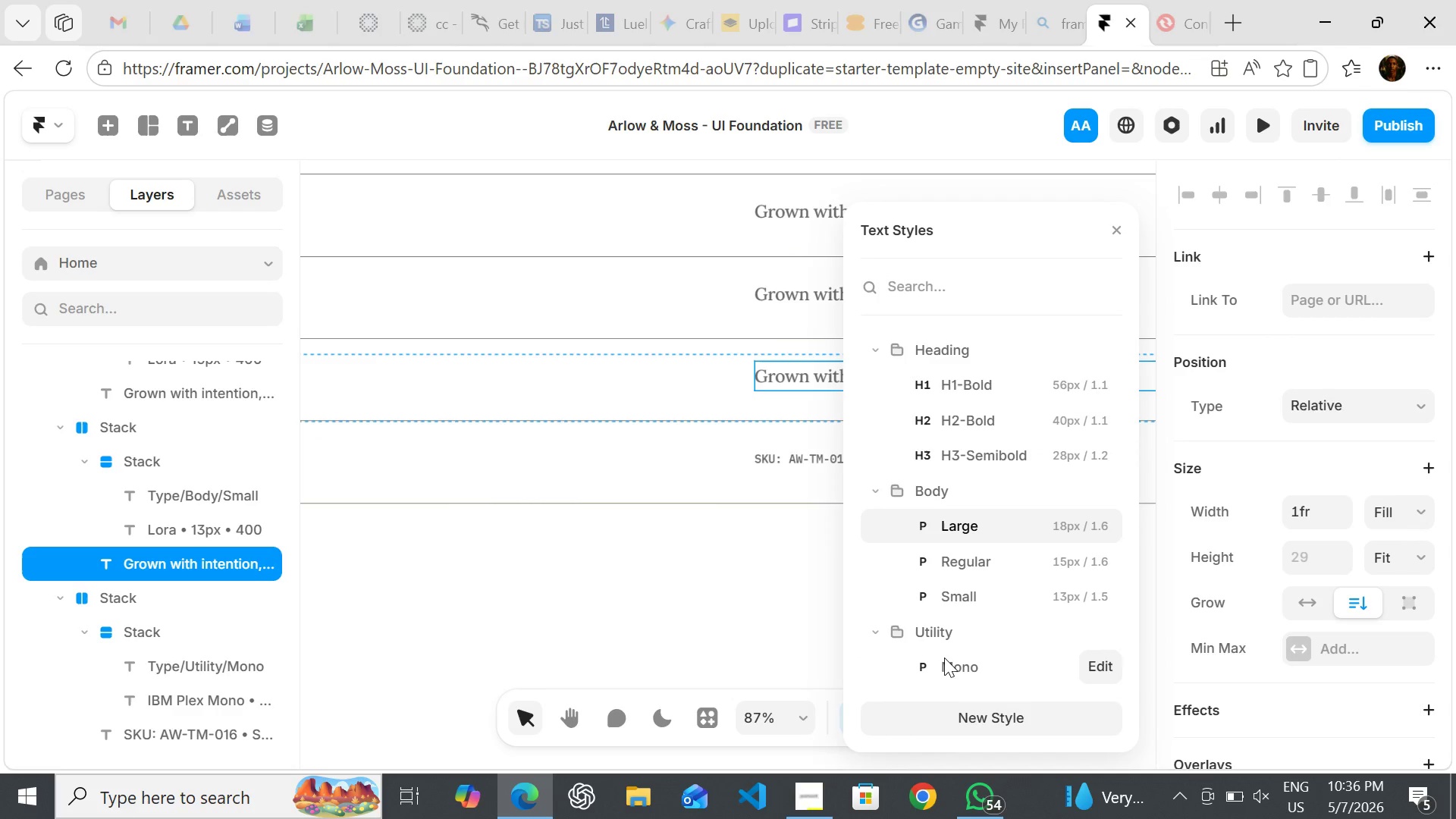 
left_click([960, 598])
 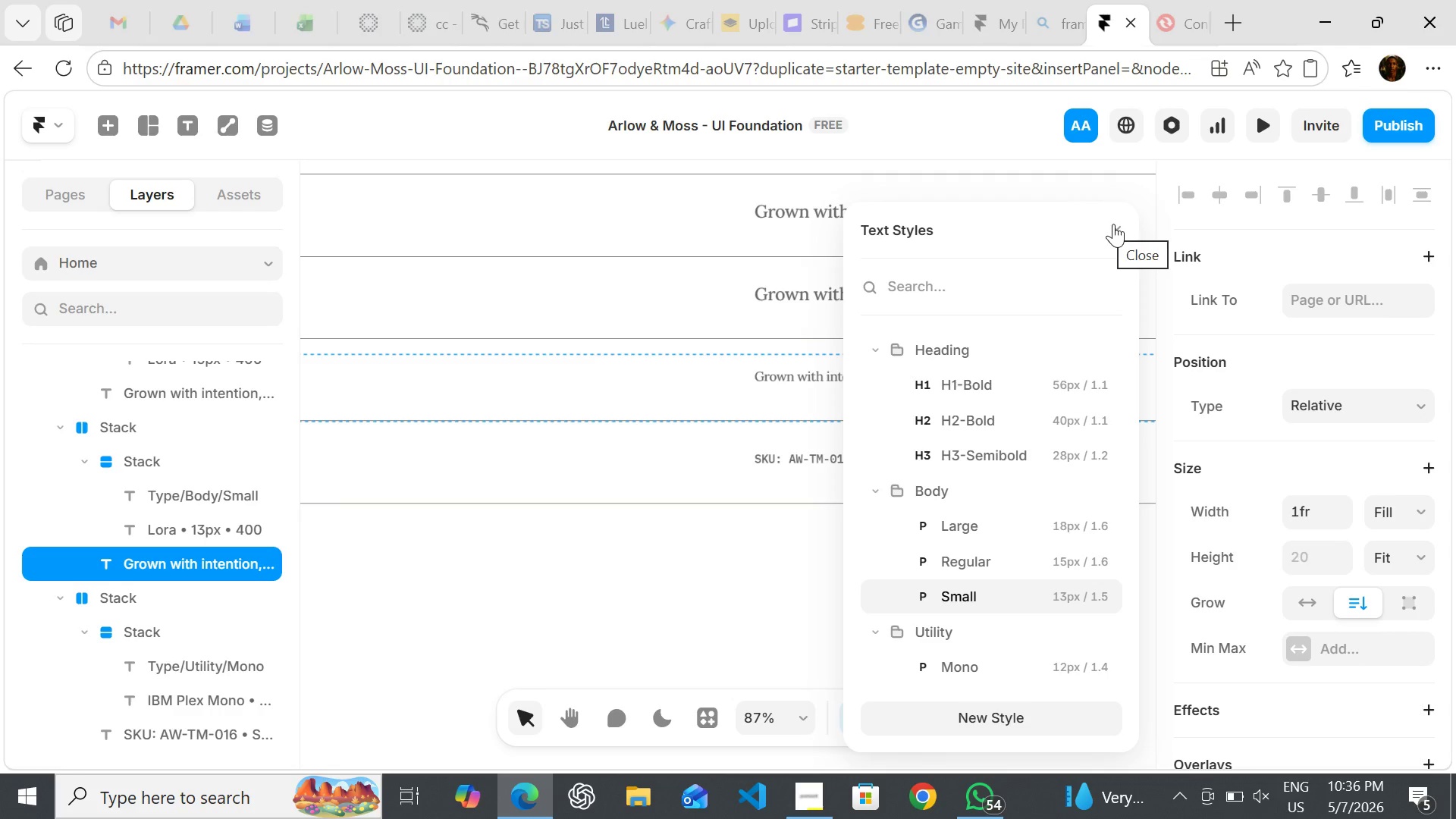 
left_click([1113, 224])
 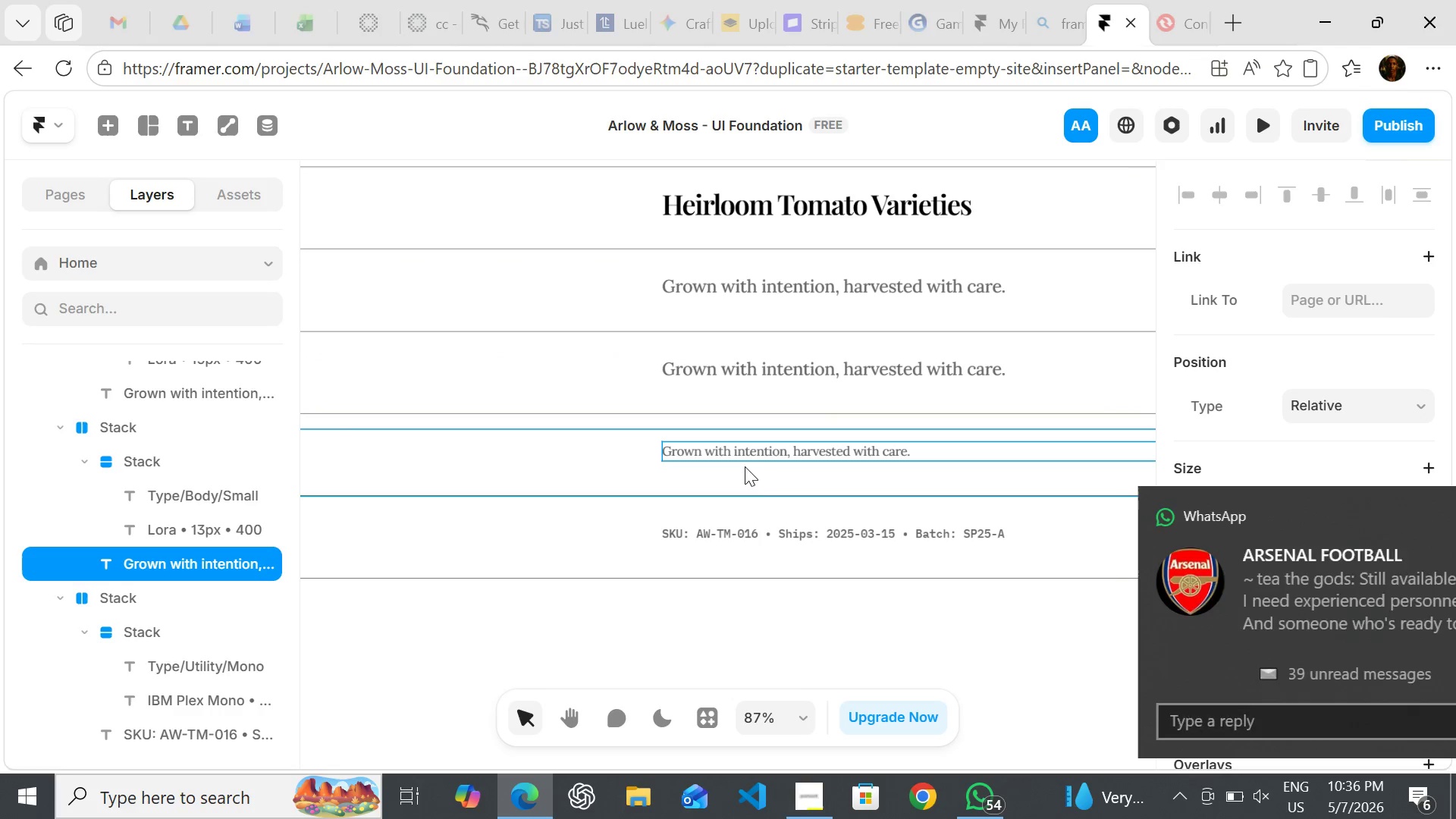 
double_click([742, 457])
 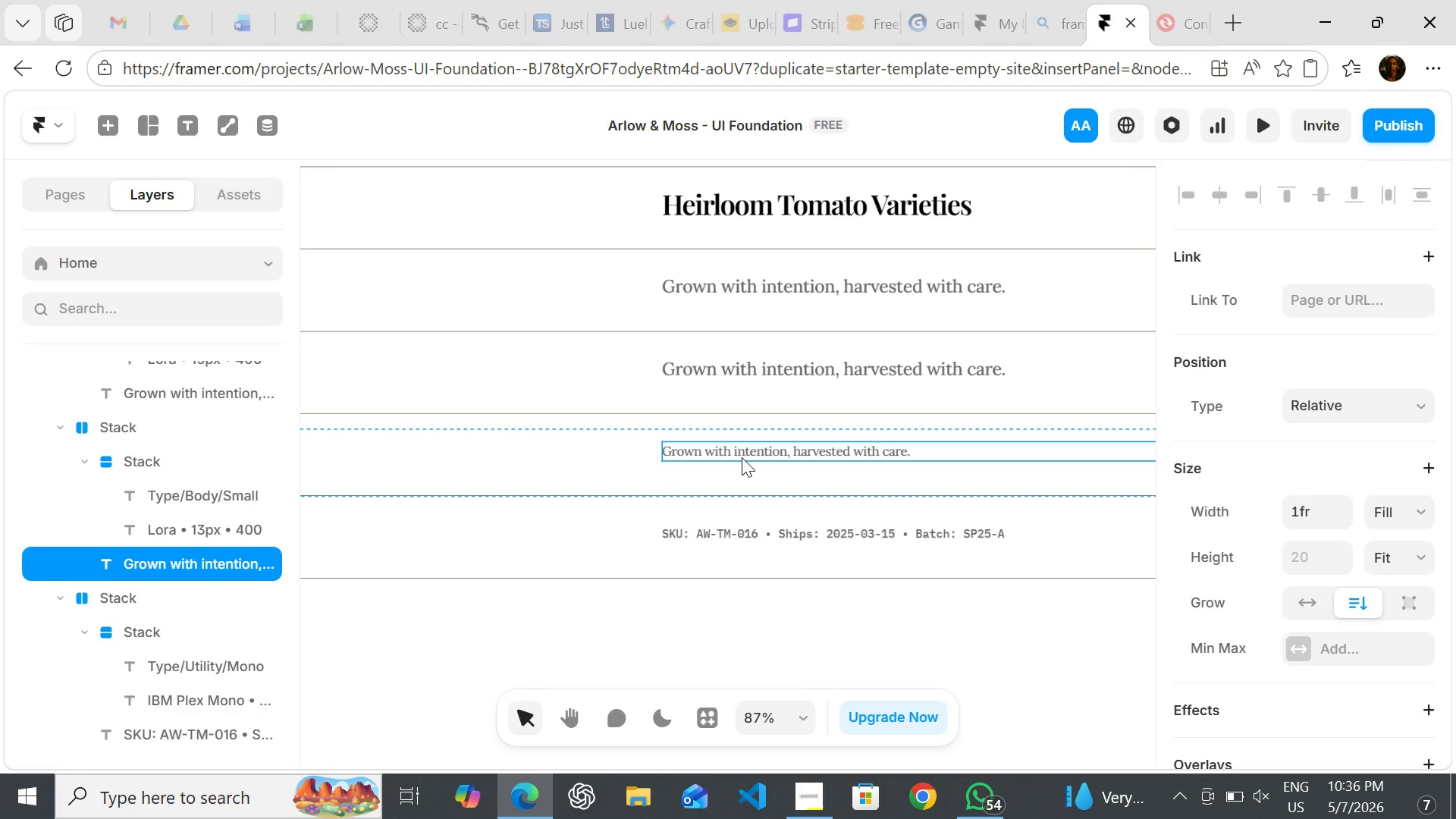 
triple_click([742, 457])
 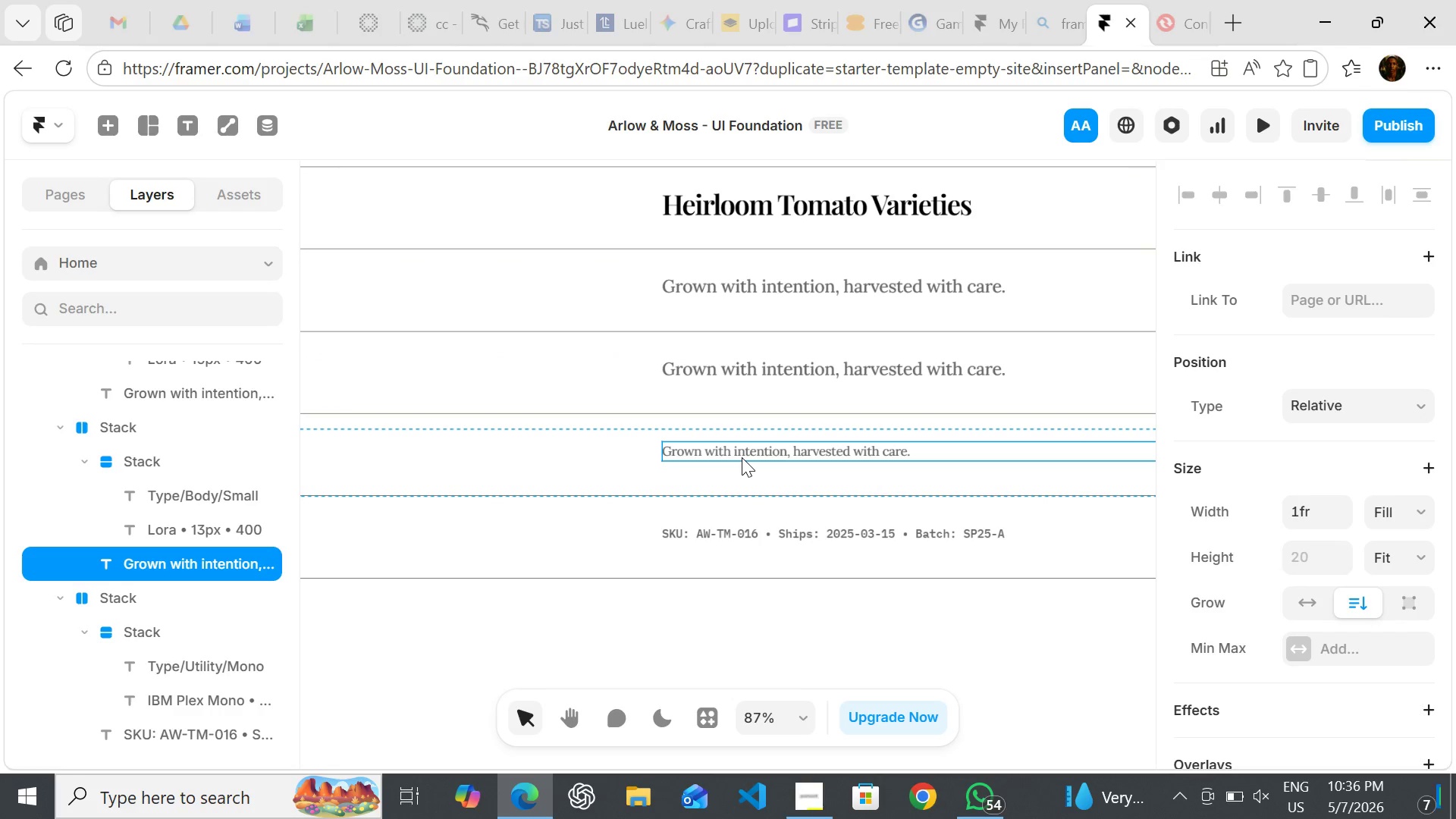 
triple_click([742, 457])
 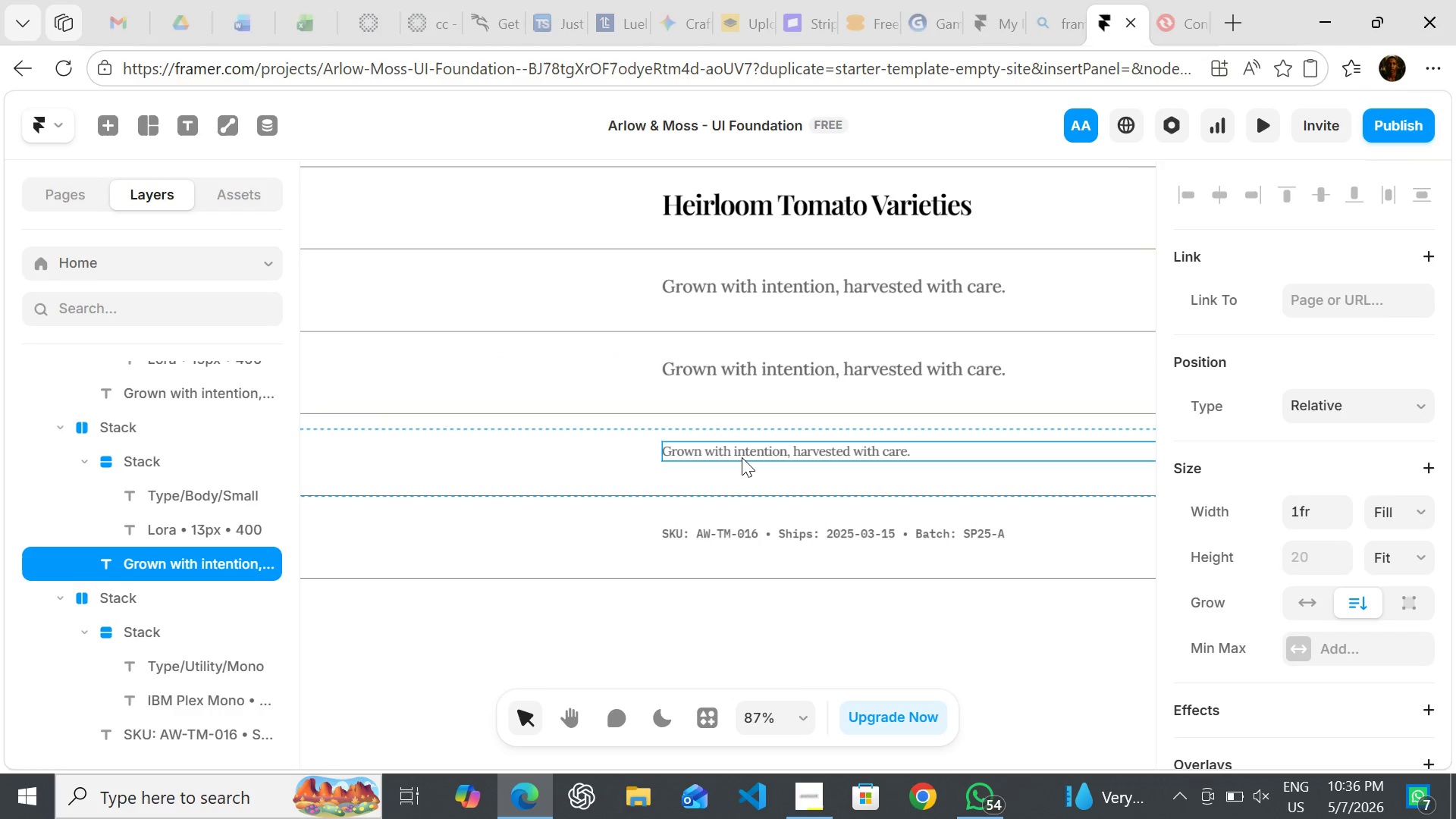 
key(Enter)
 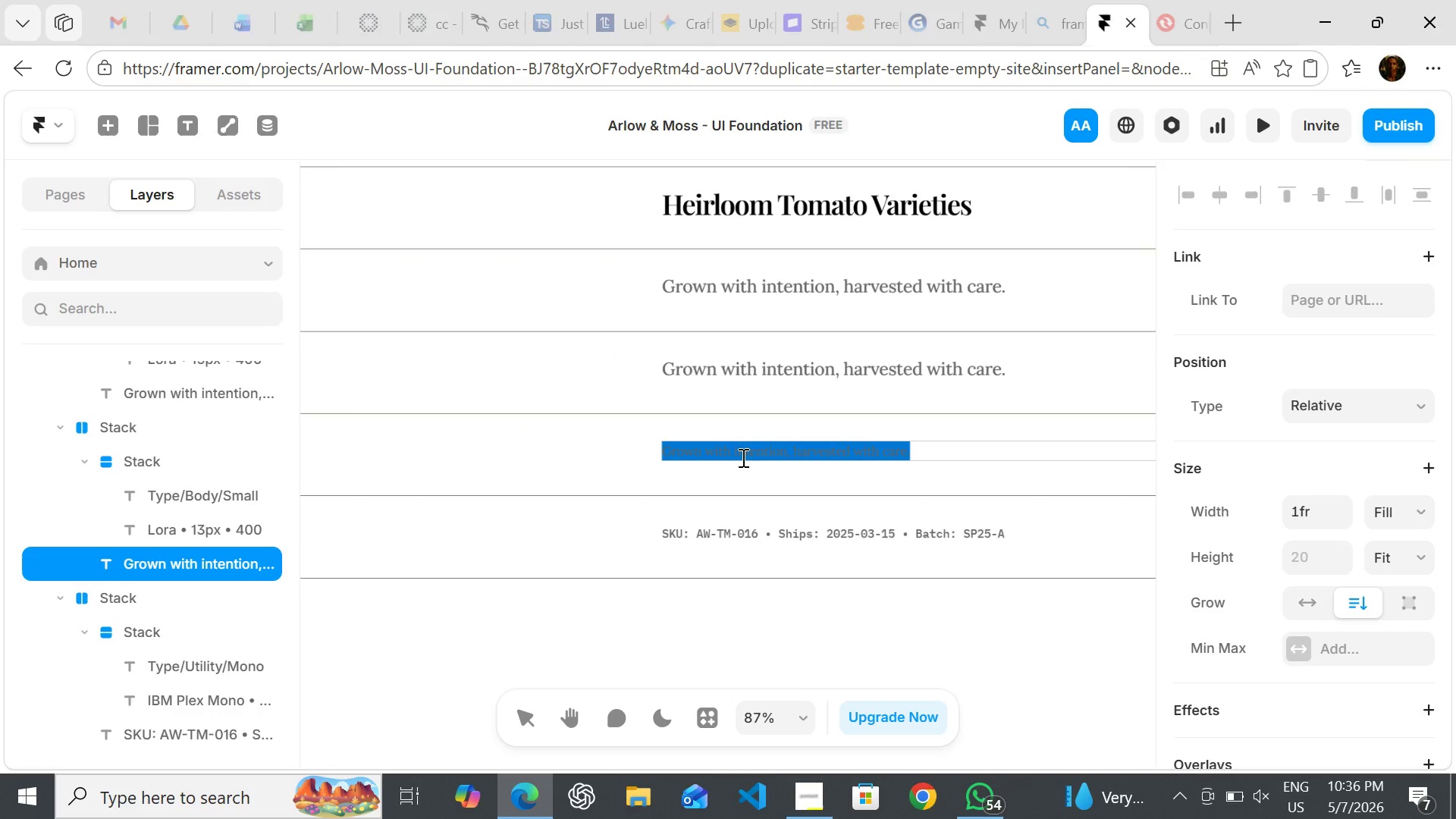 
type(Suitable for USDA zones 5)
key(Backspace)
type(4--9. Sow )
 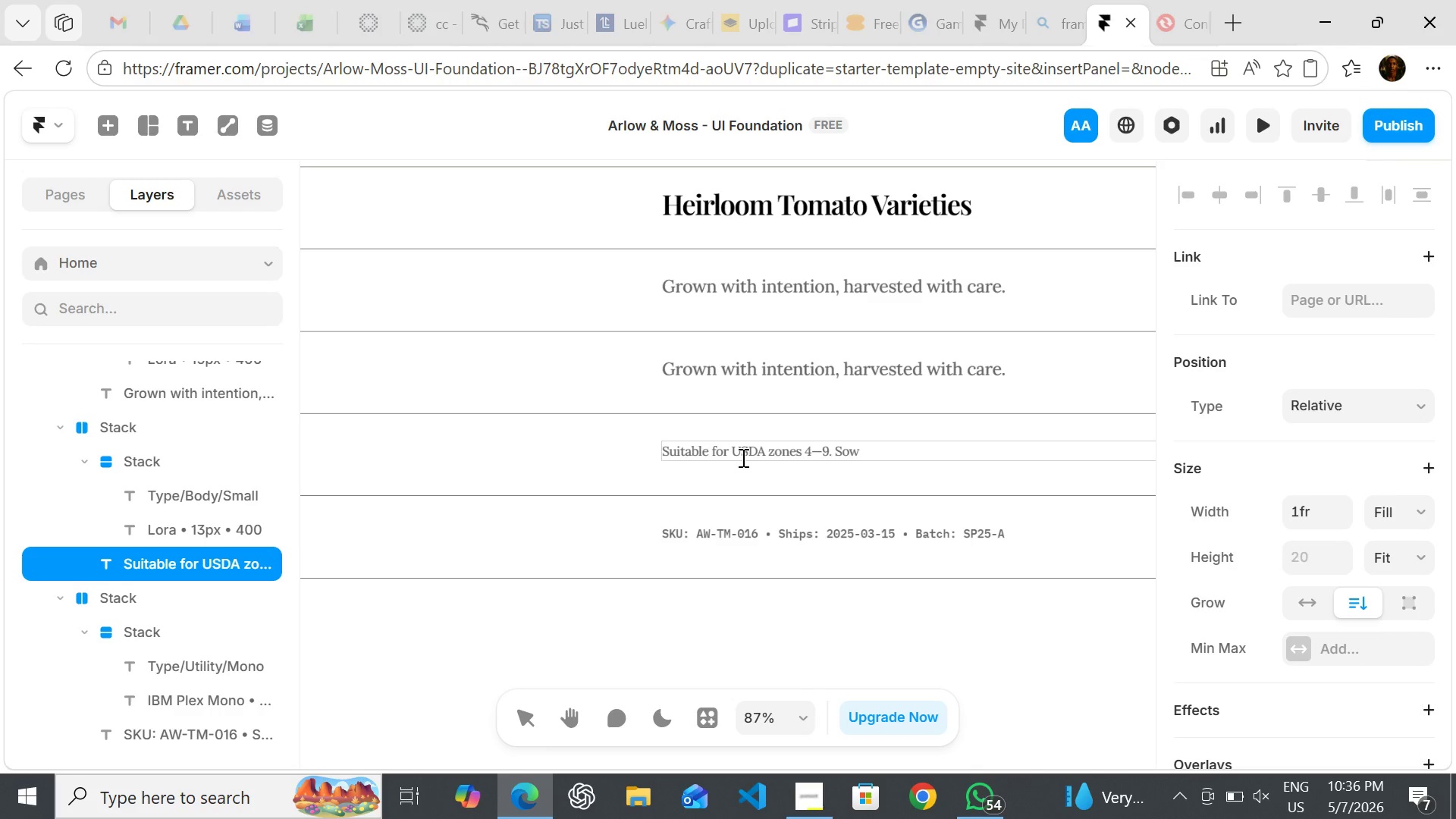 
wait(5.08)
 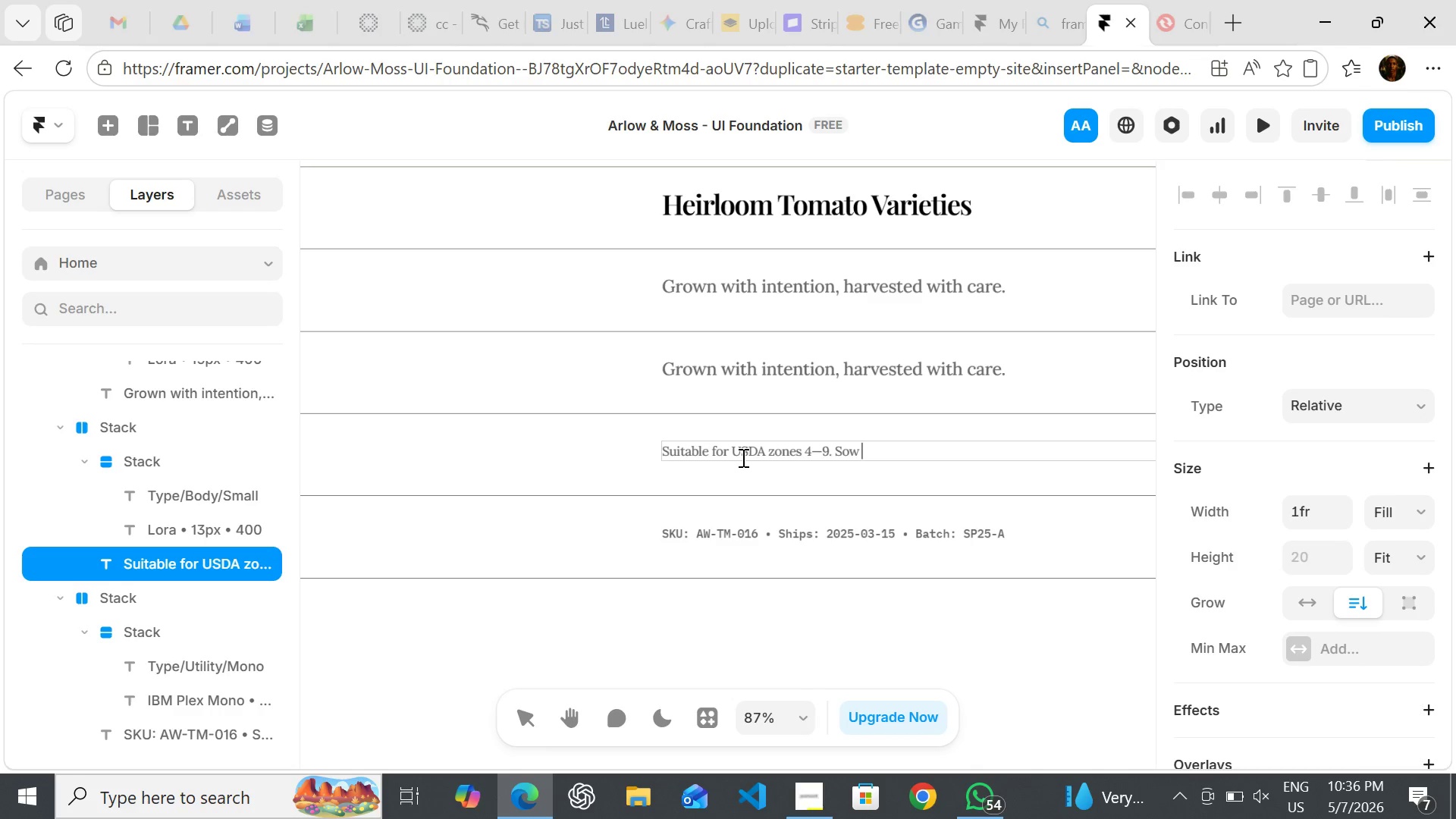 
type(indoors 7)
key(Backspace)
type(6--8 weeks before last frost date.)
 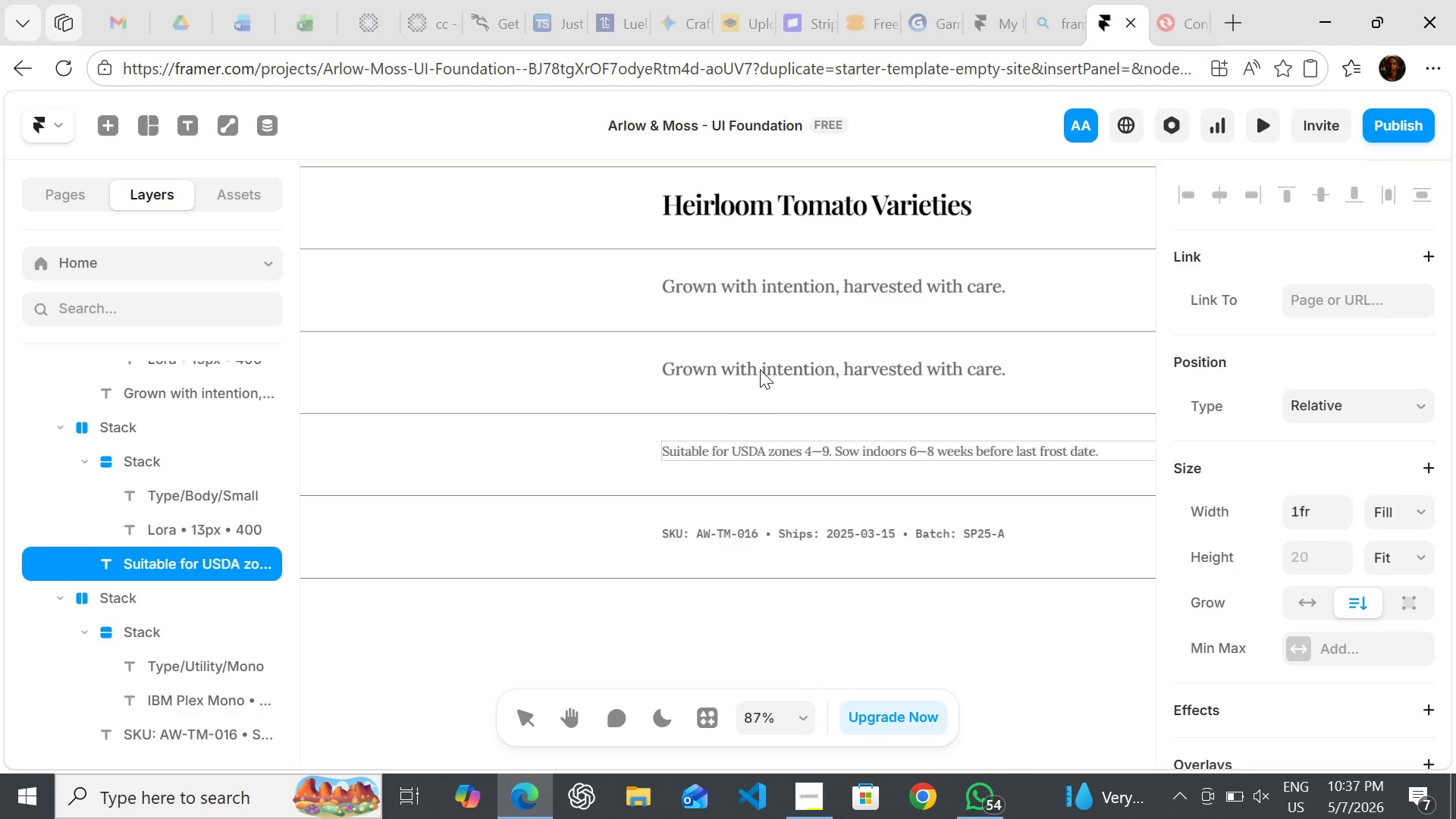 
double_click([760, 369])
 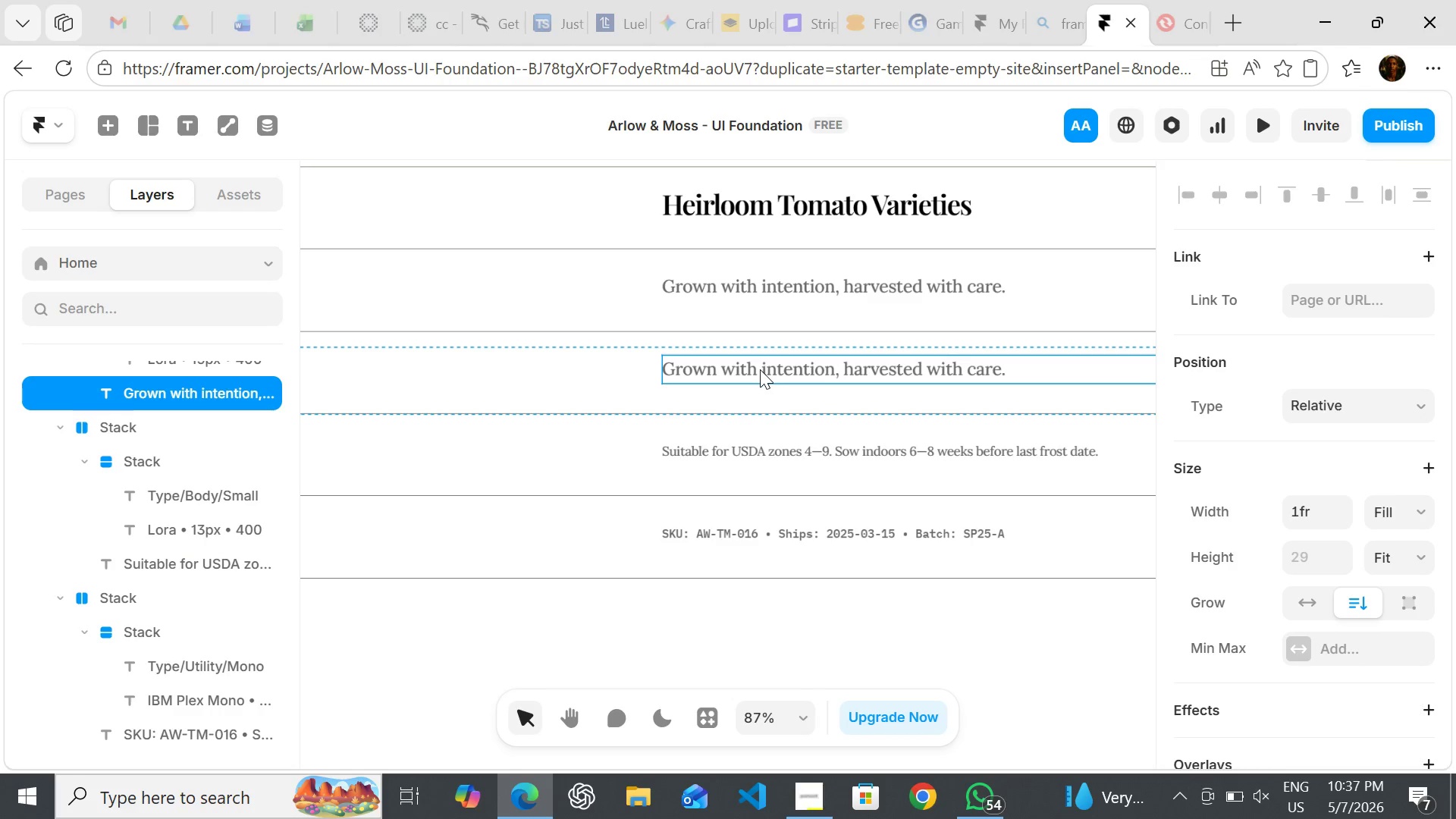 
triple_click([760, 369])
 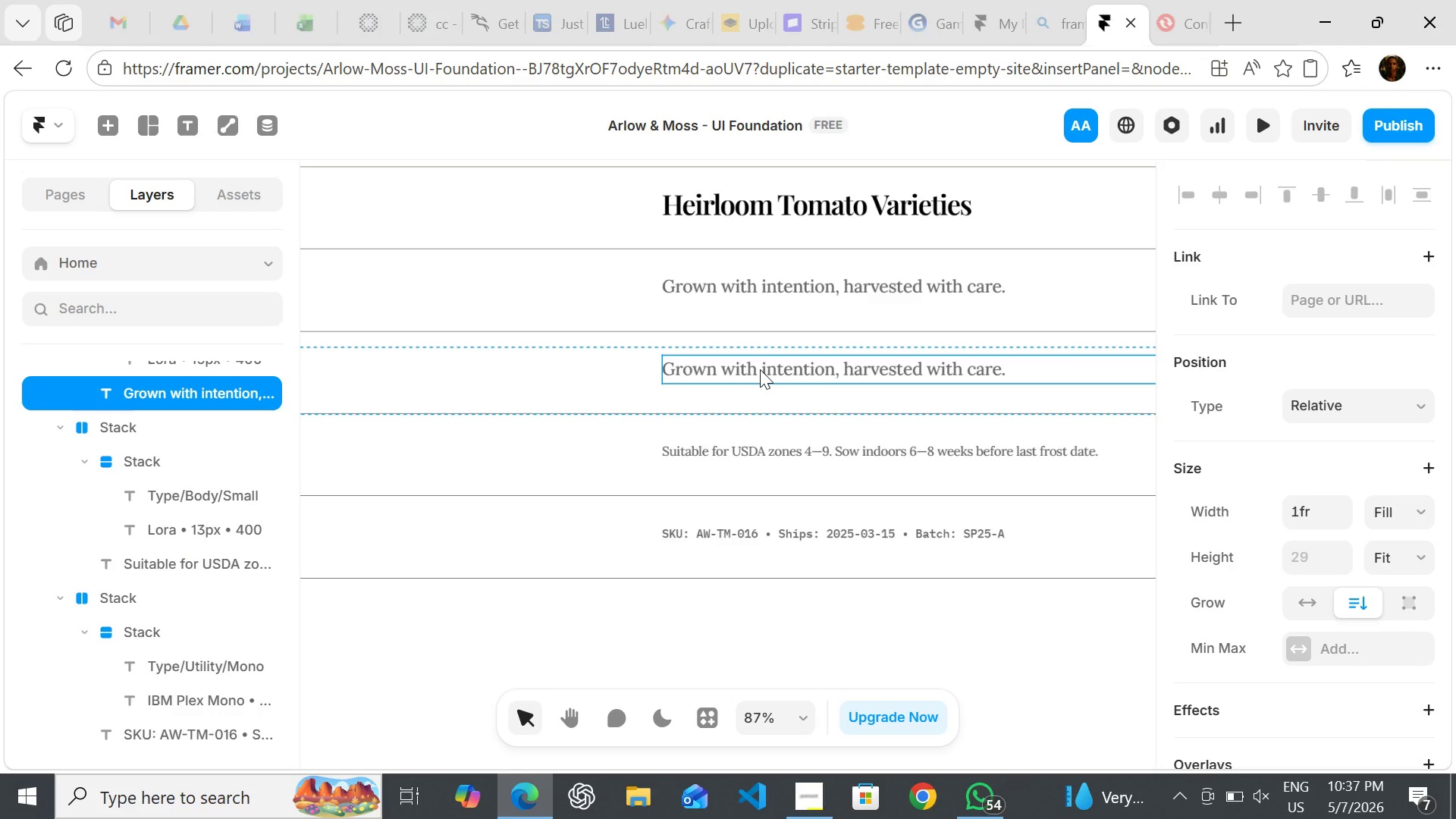 
triple_click([760, 369])
 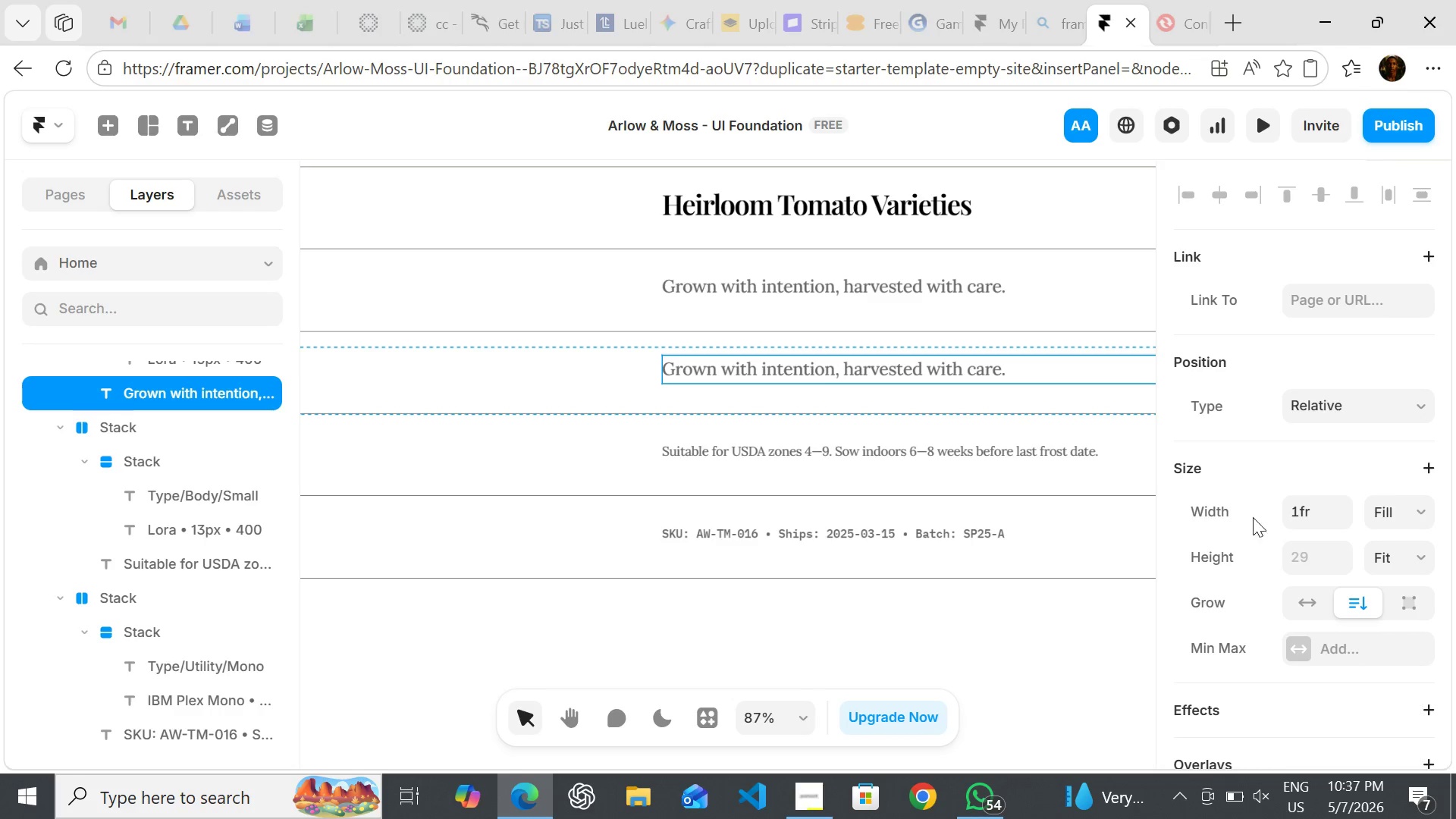 
mouse_move([1324, 592])
 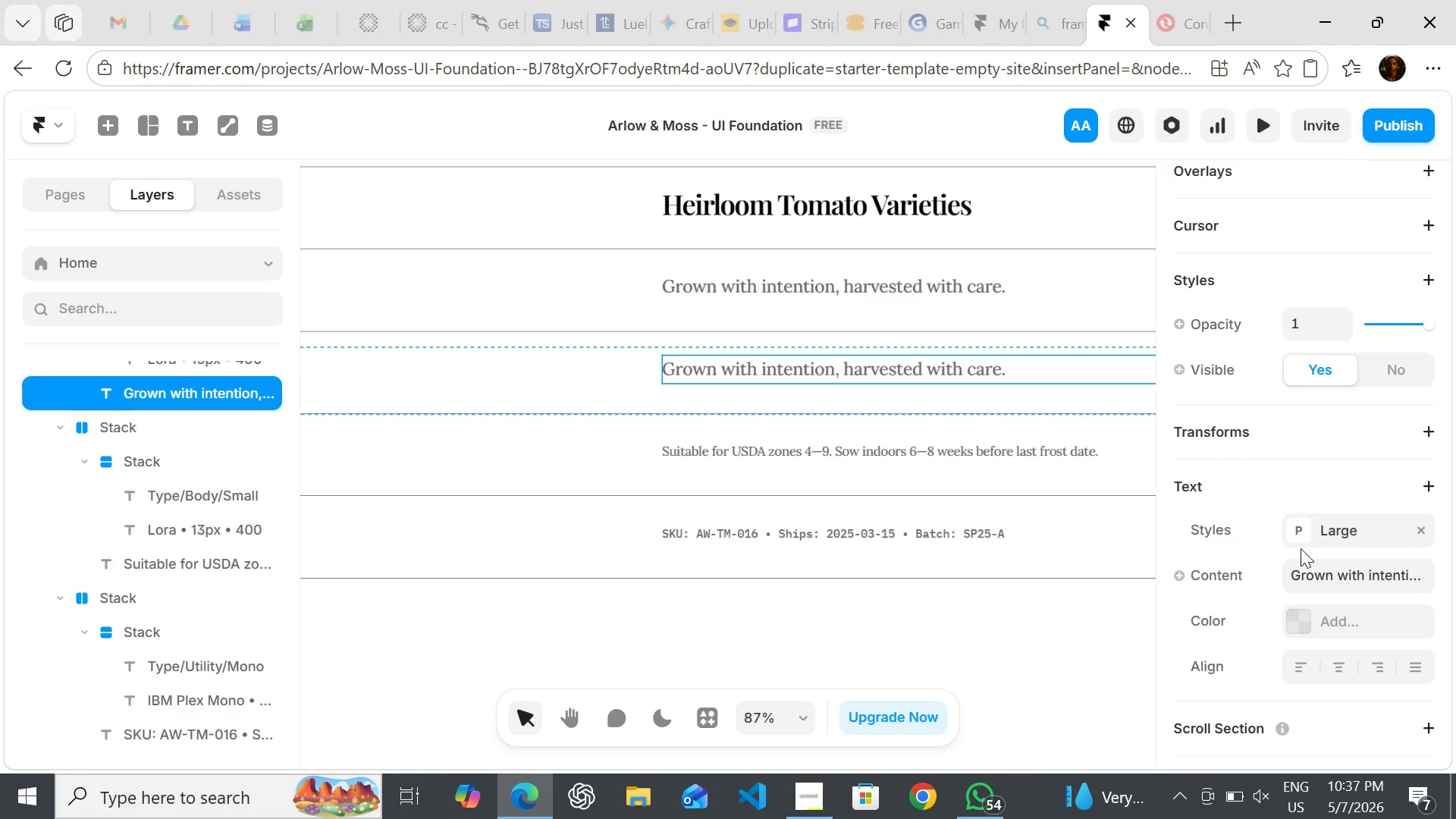 
left_click([1301, 548])
 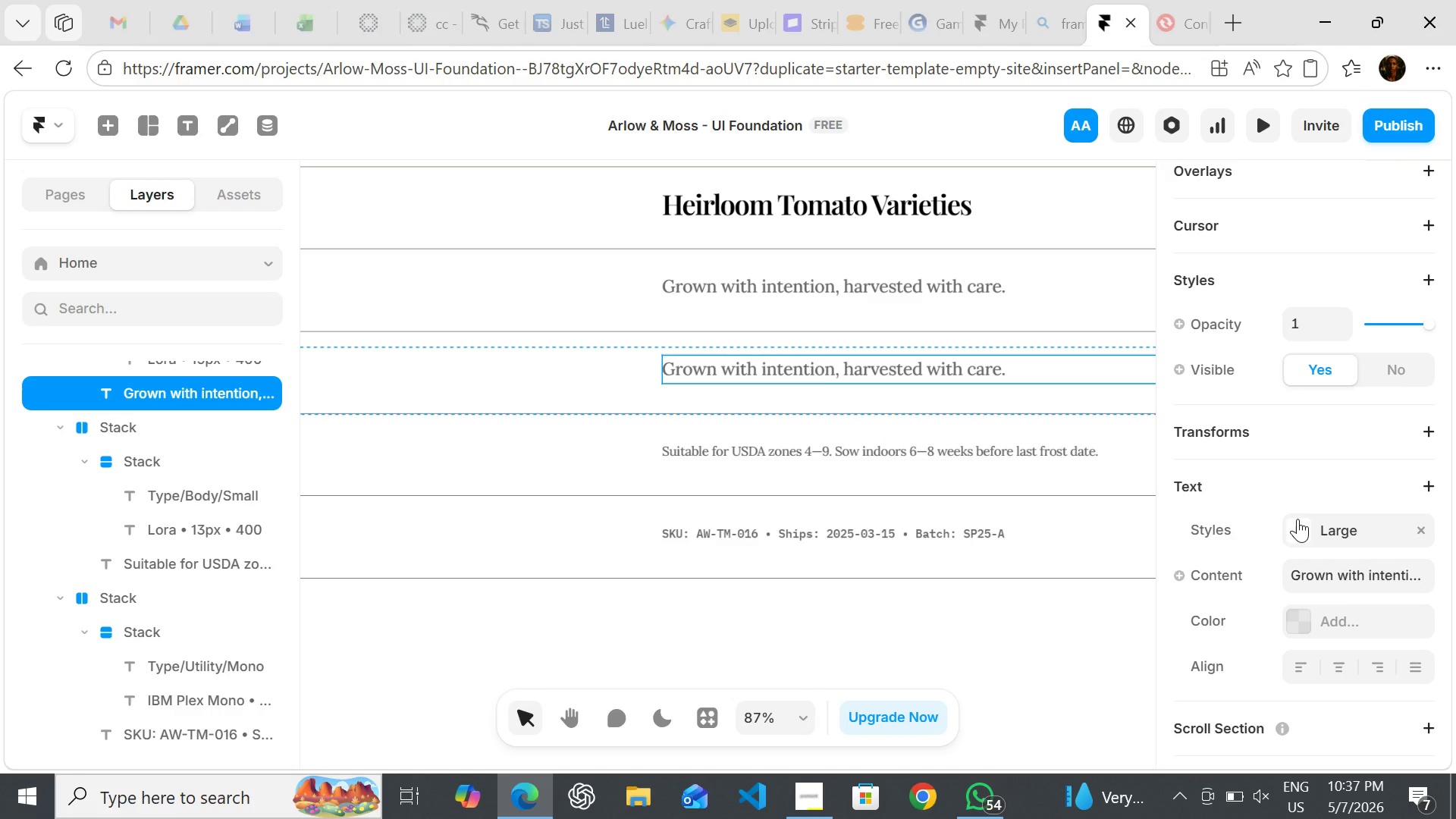 
left_click([1298, 519])
 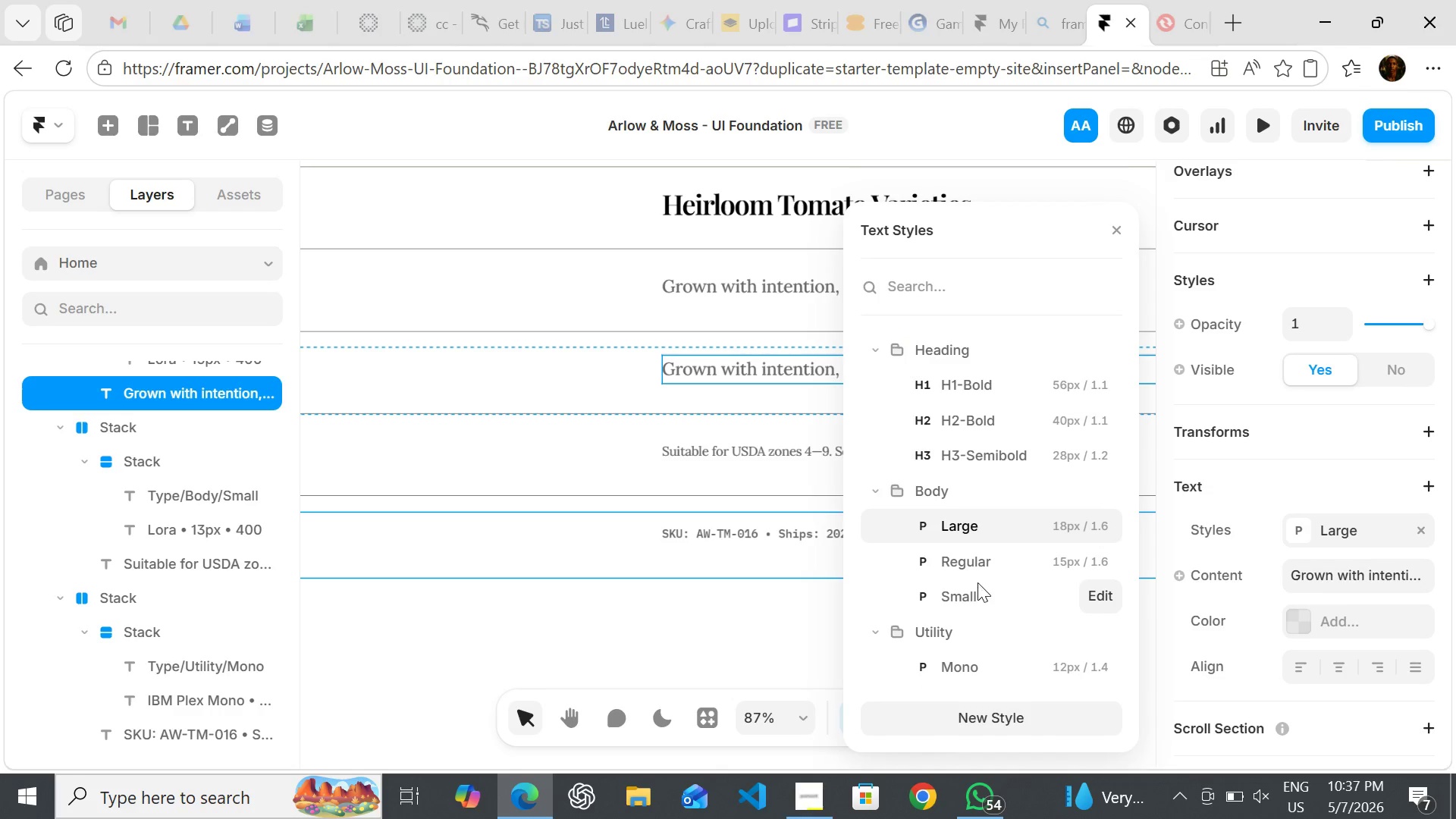 
left_click([980, 569])
 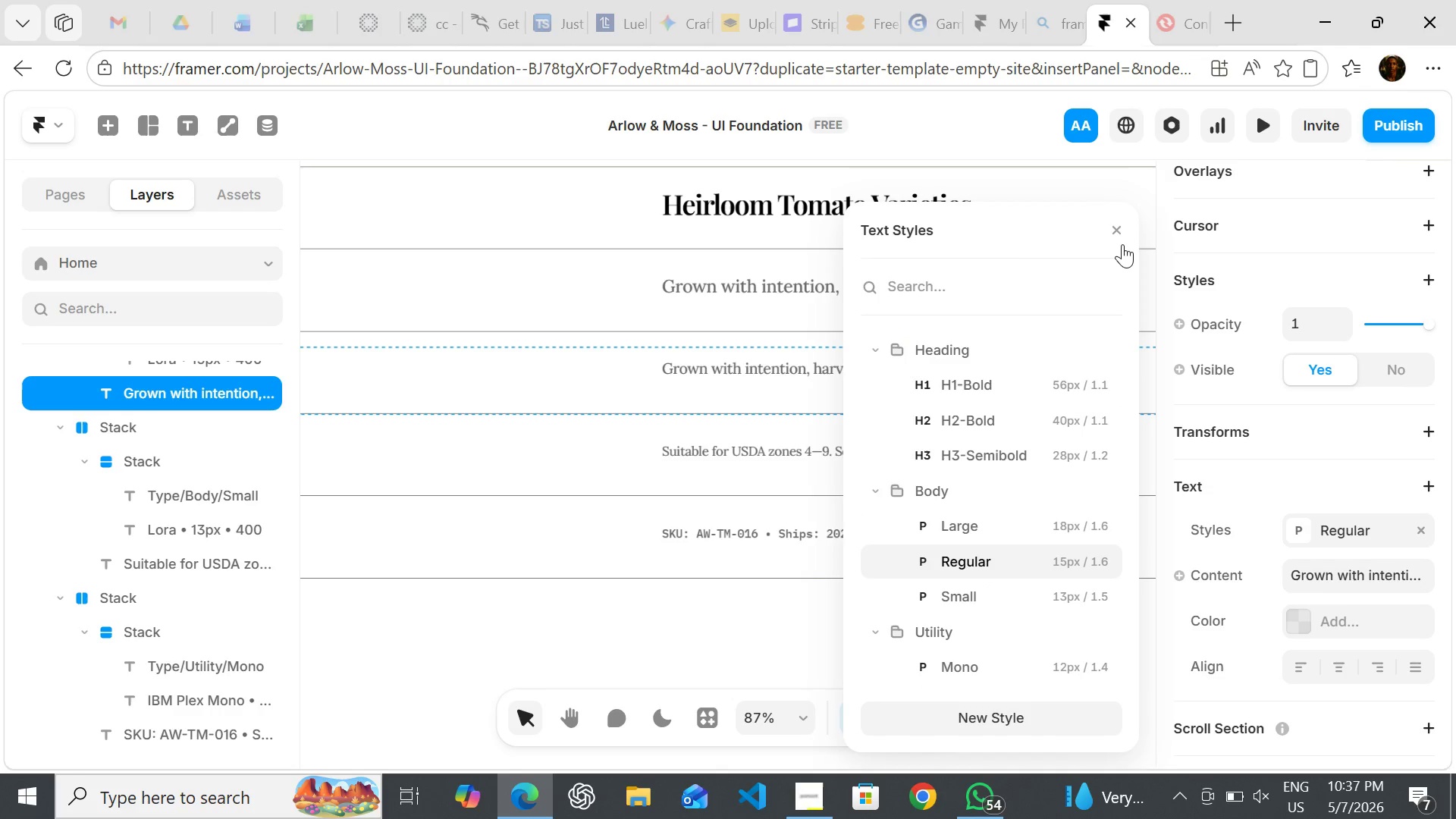 
left_click([1122, 239])
 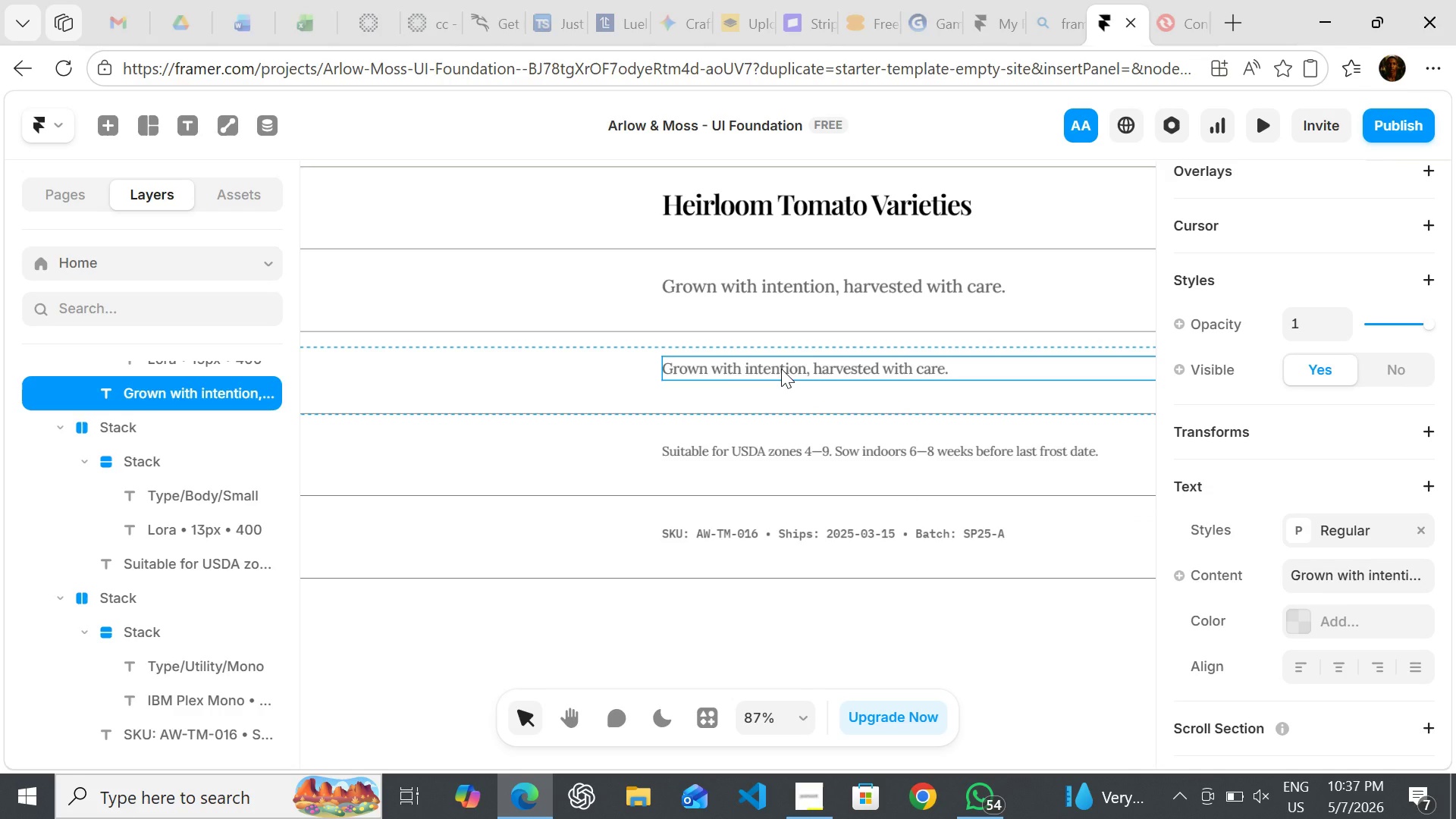 
double_click([781, 369])
 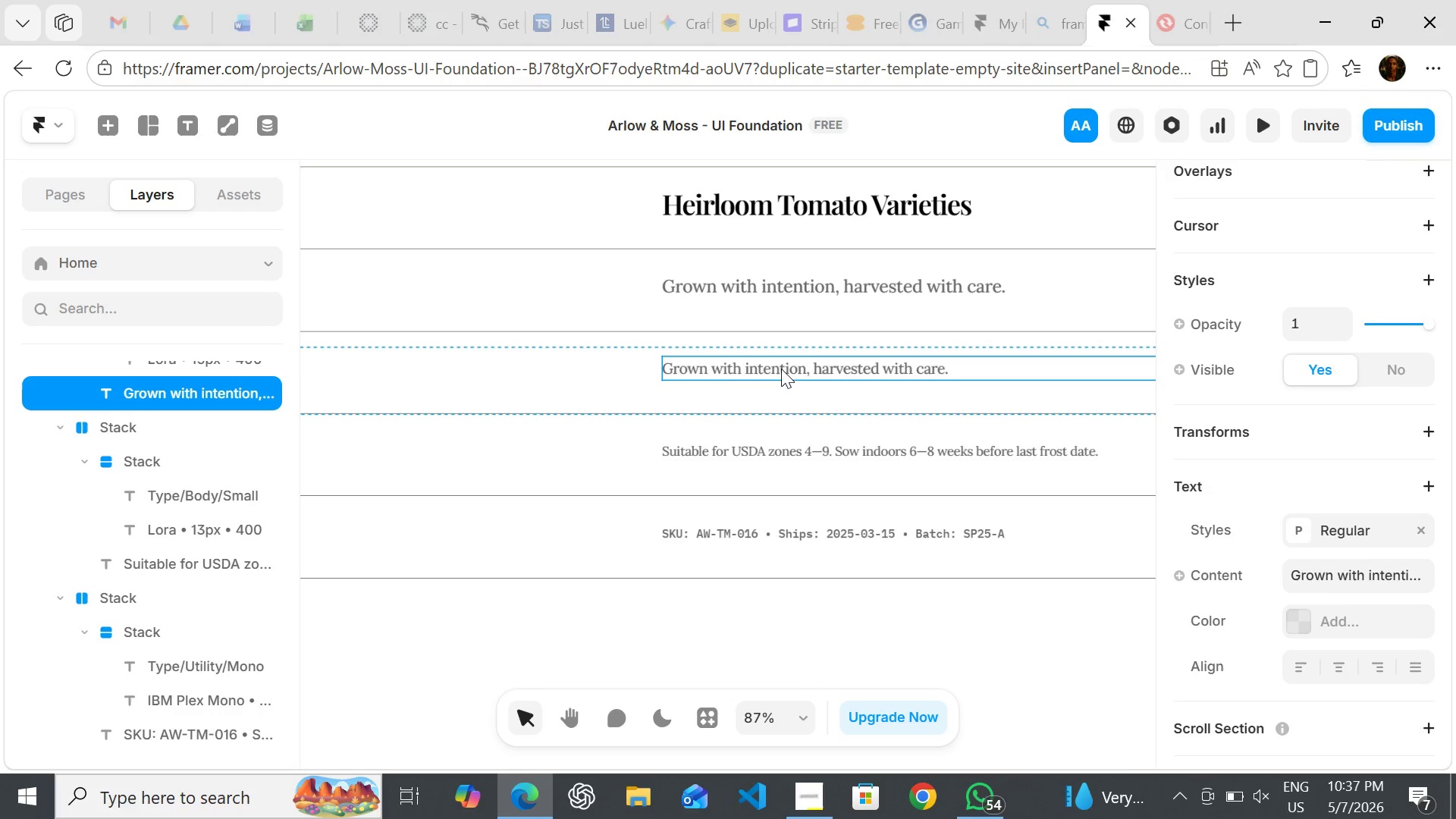 
triple_click([781, 369])
 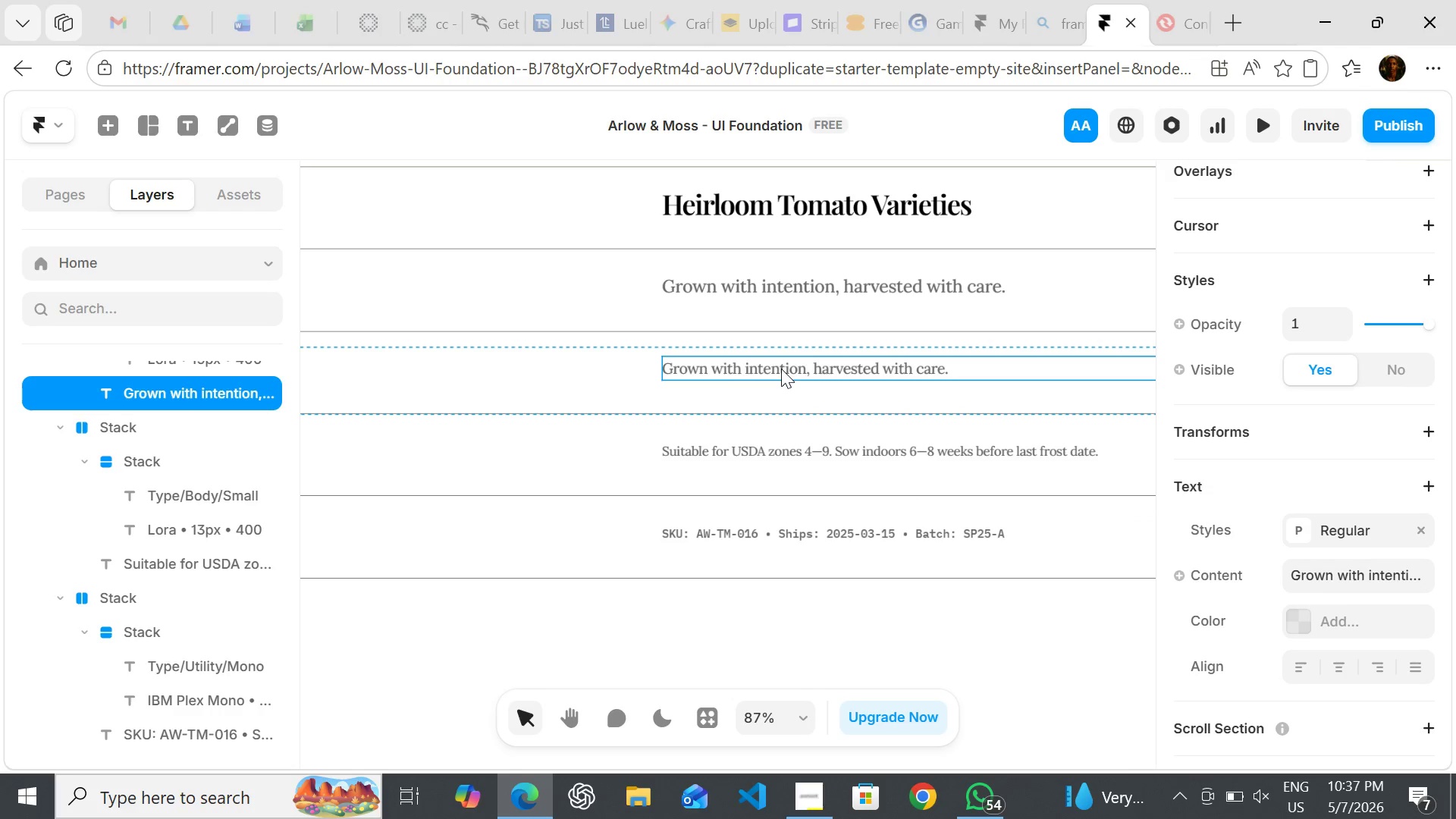 
triple_click([781, 369])
 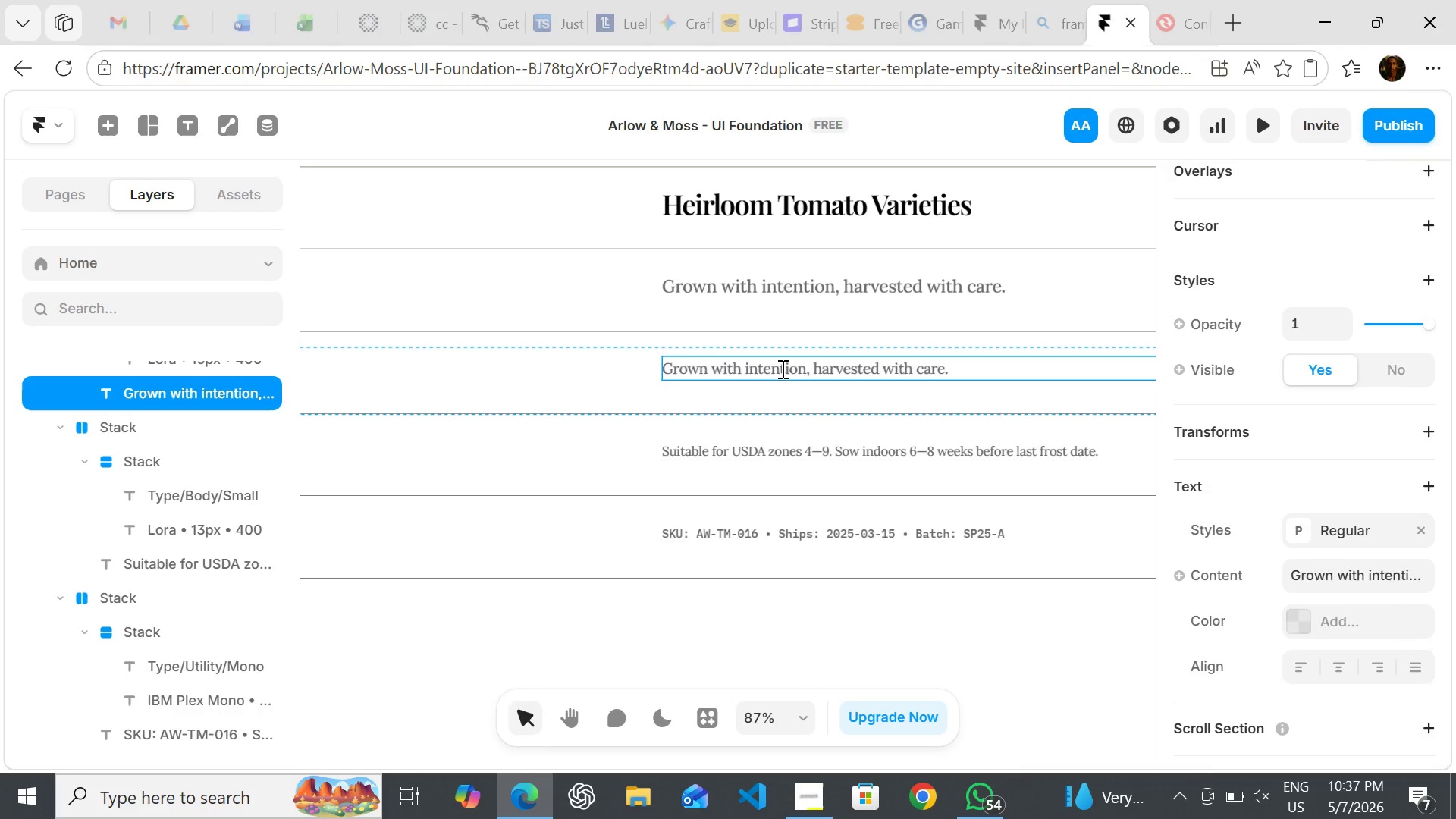 
key(Enter)
 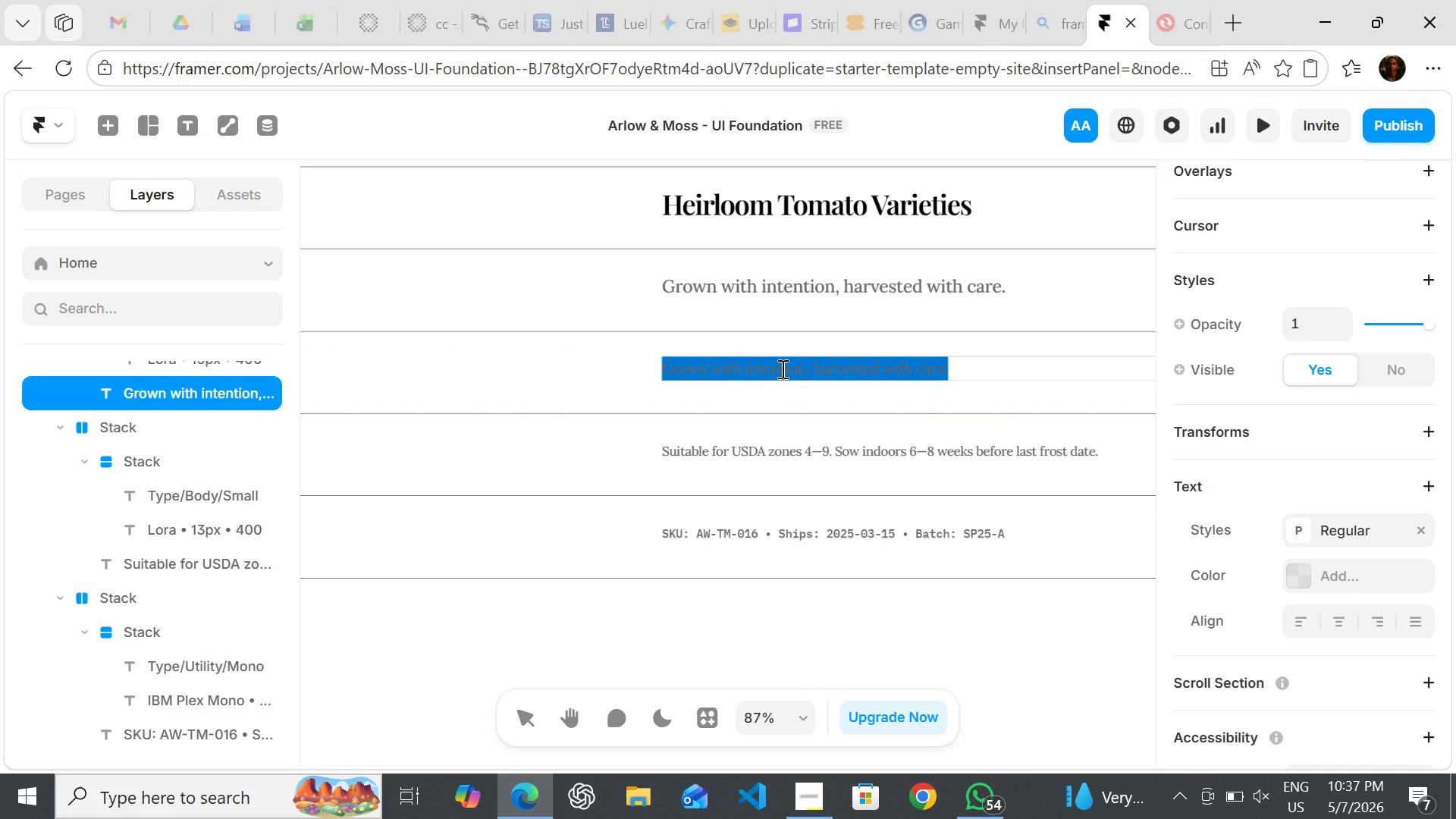 
type(Organic )
key(Backspace)
type(, opem)
key(Backspace)
type(n-pollinated seeds sourced from small family farms across North Ameriica.)
 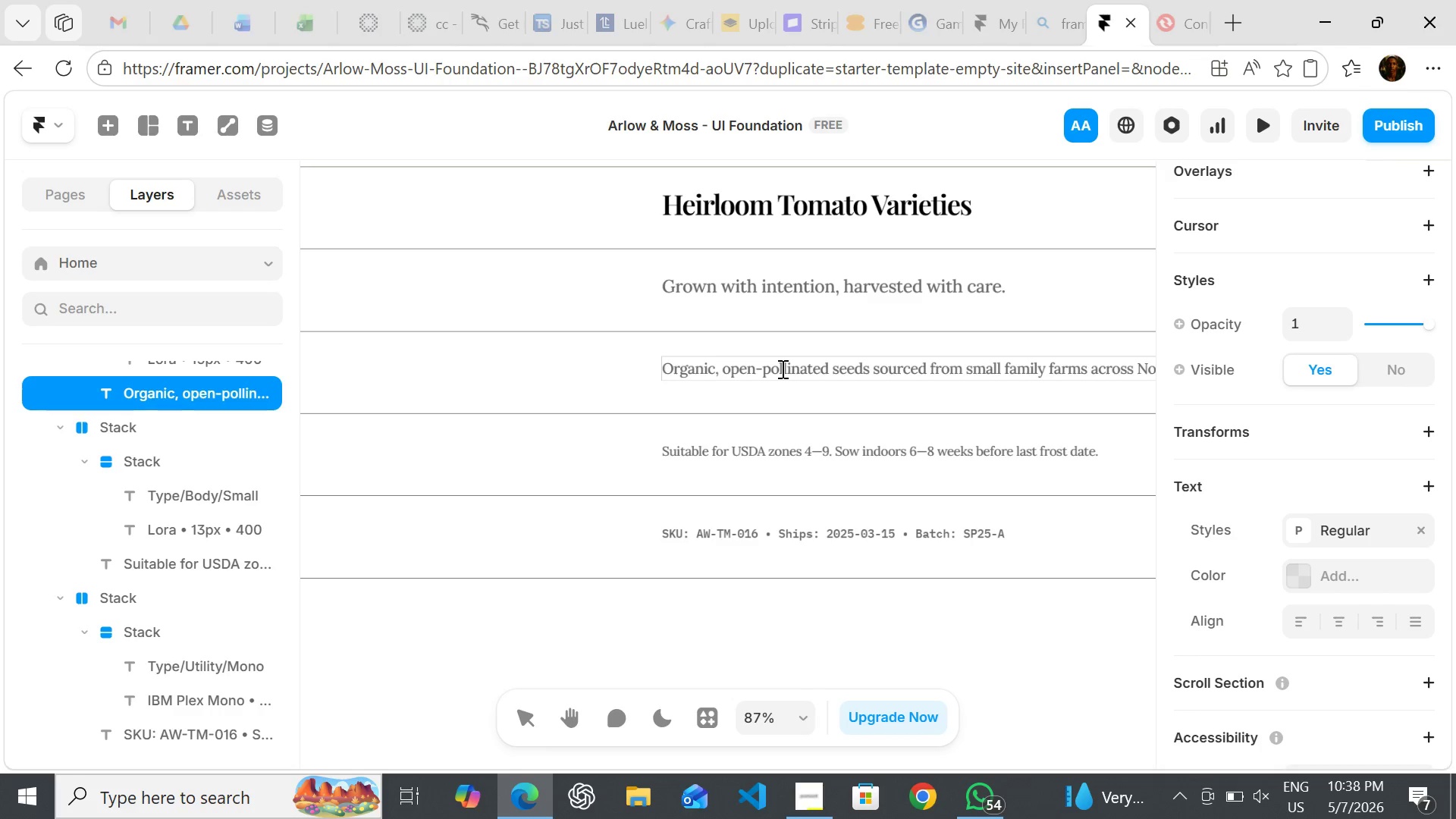 
key(ArrowLeft)
 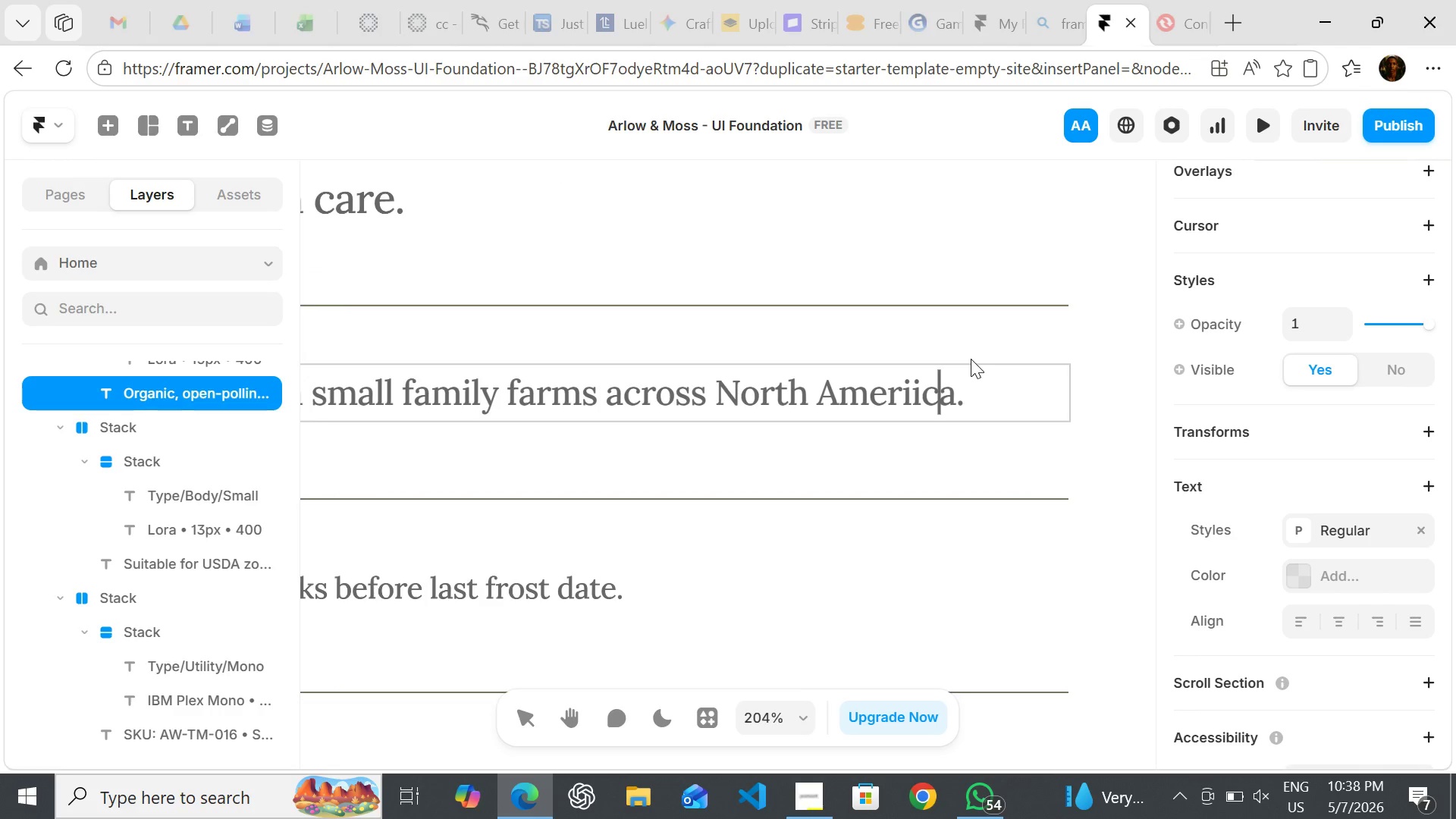 
key(ArrowLeft)
 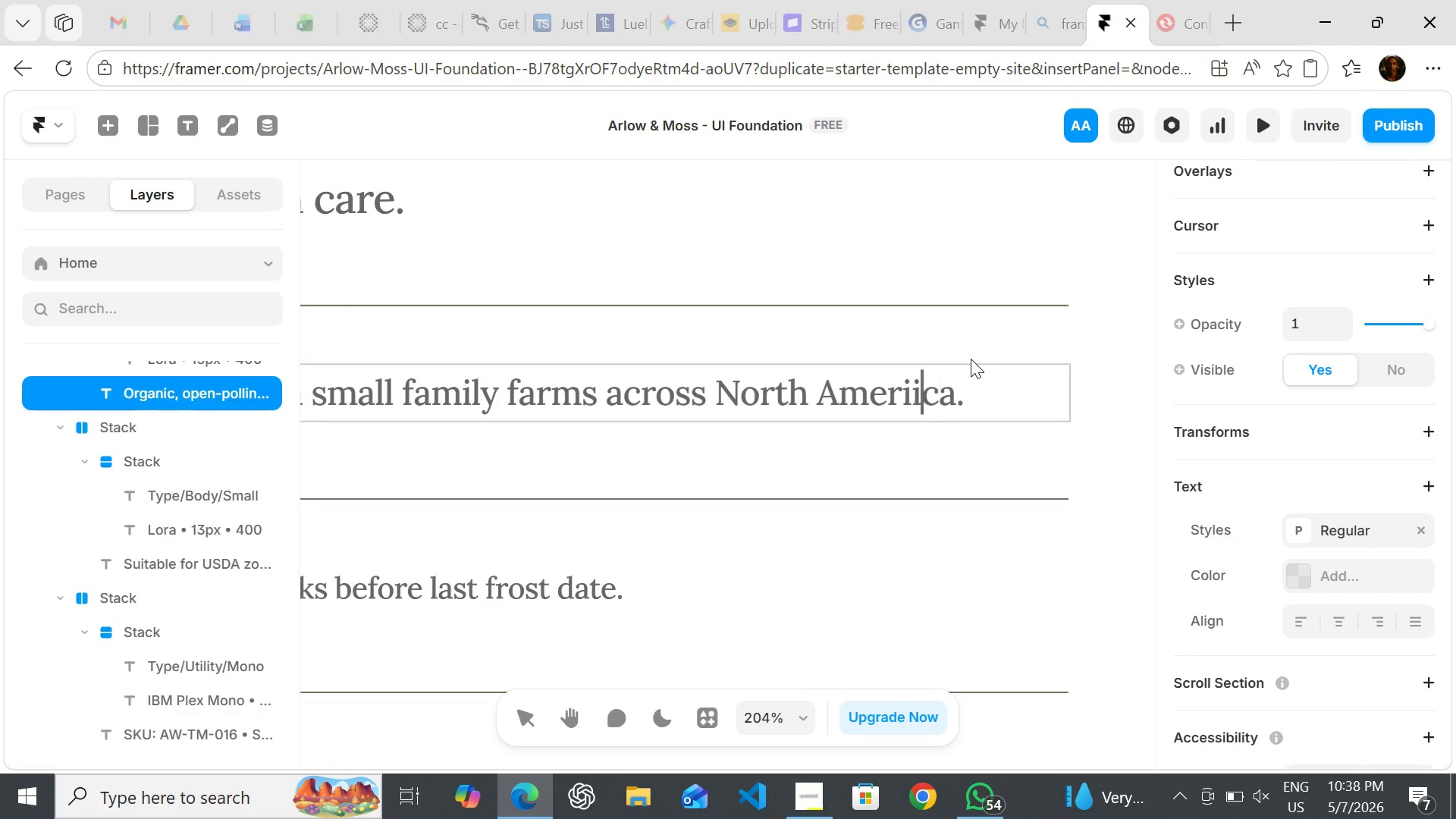 
key(ArrowLeft)
 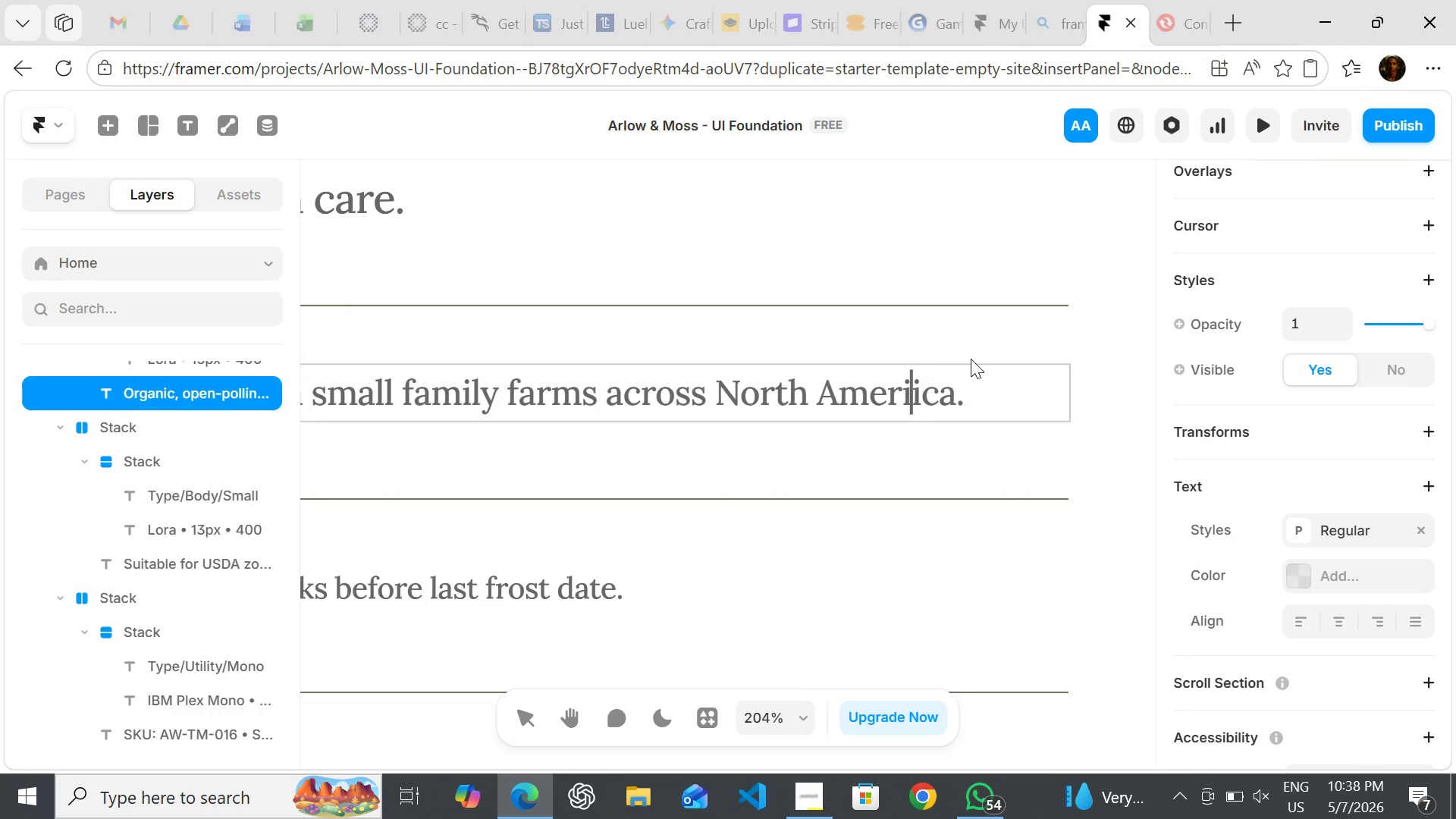 
key(ArrowLeft)
 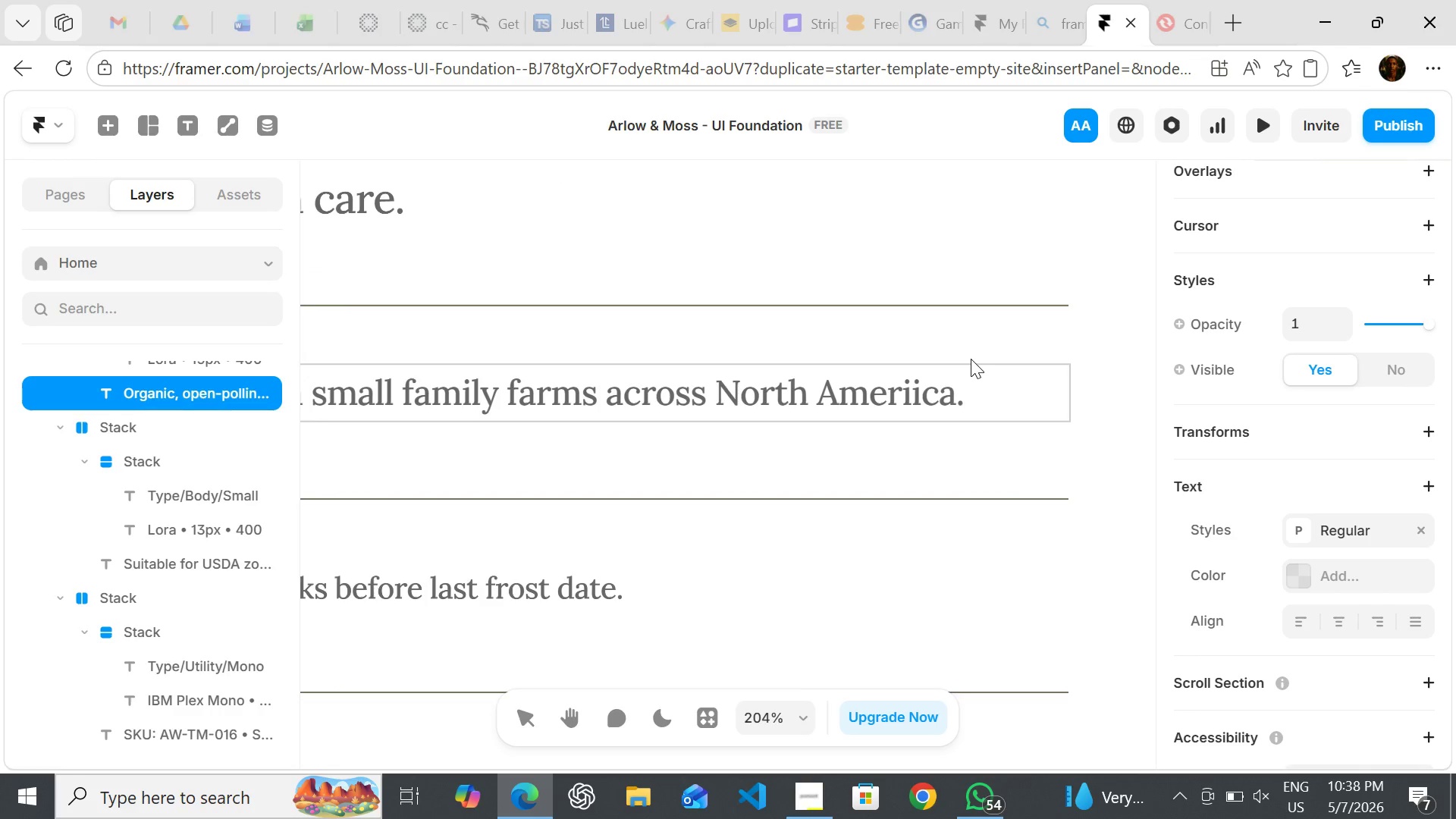 
key(Backspace)
 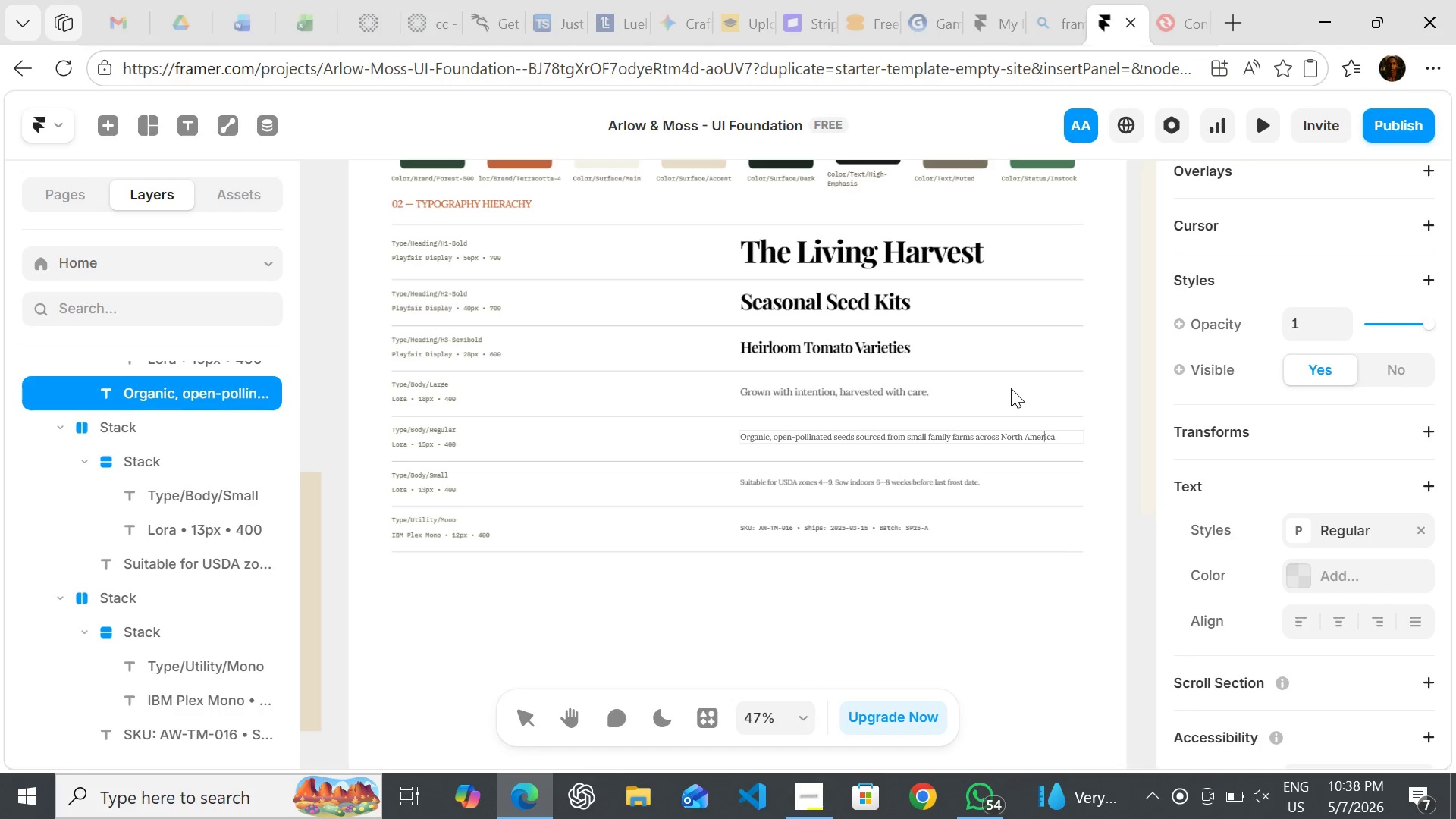 
wait(22.14)
 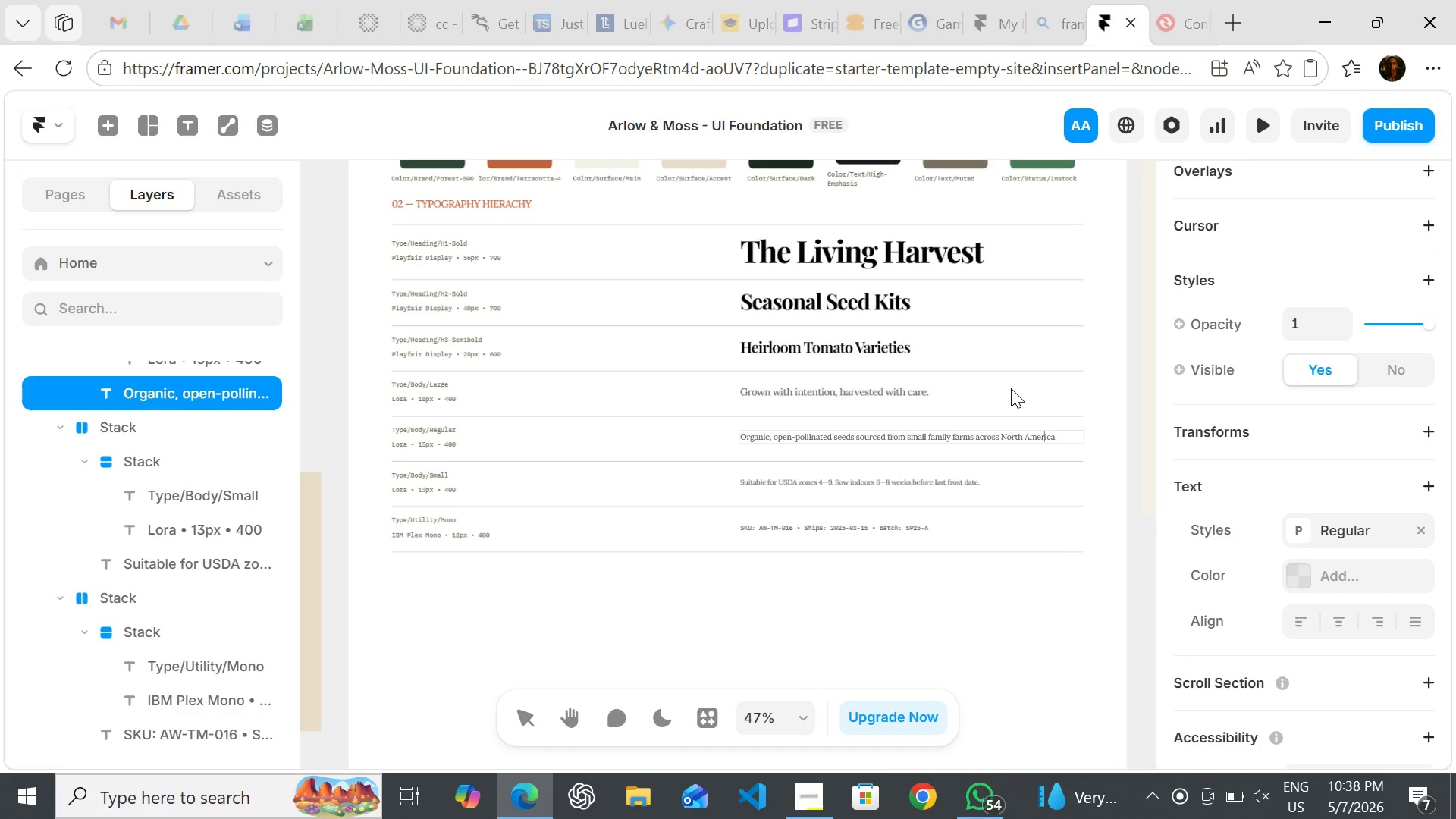 
left_click([517, 214])
 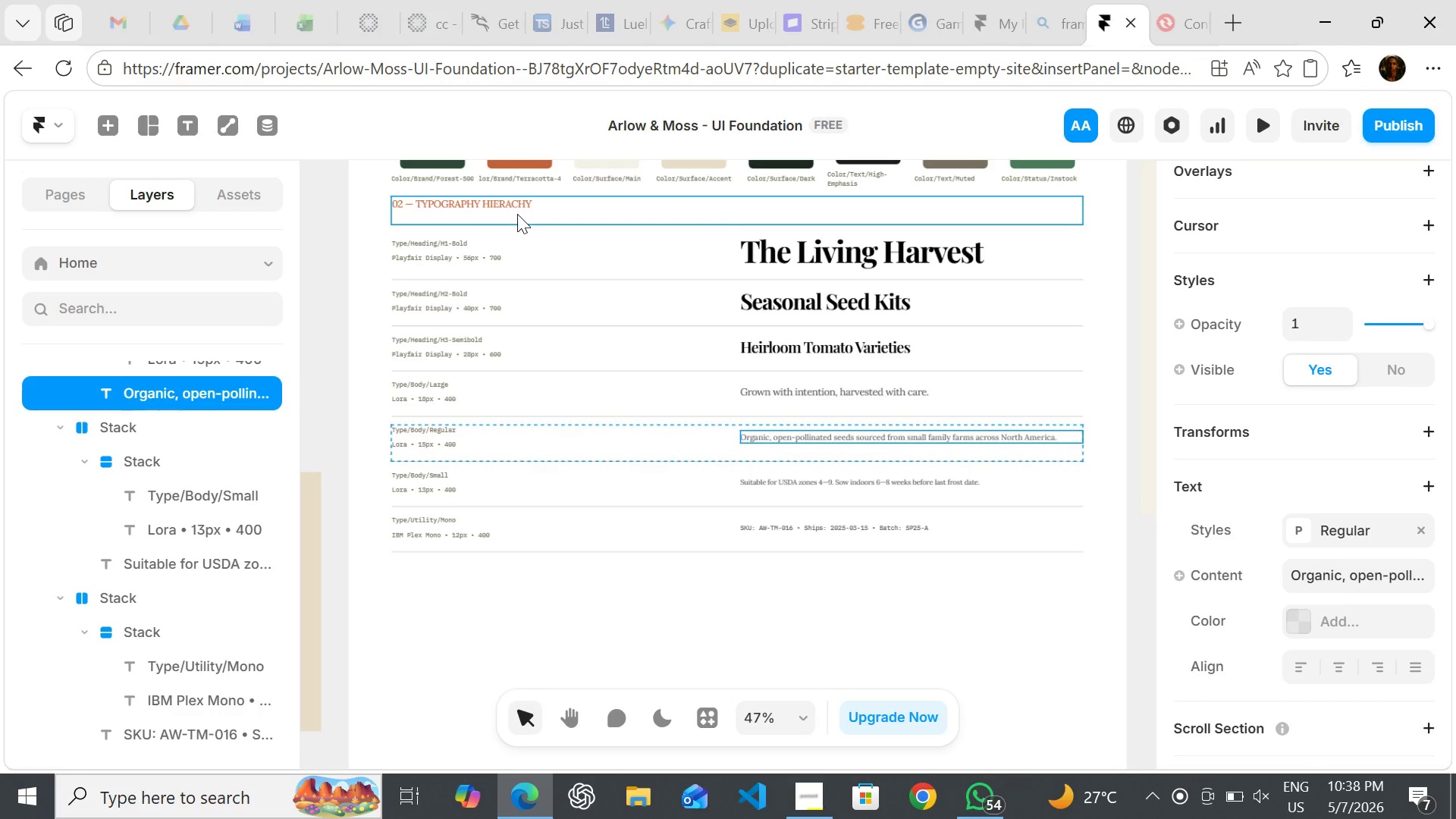 
left_click([517, 214])
 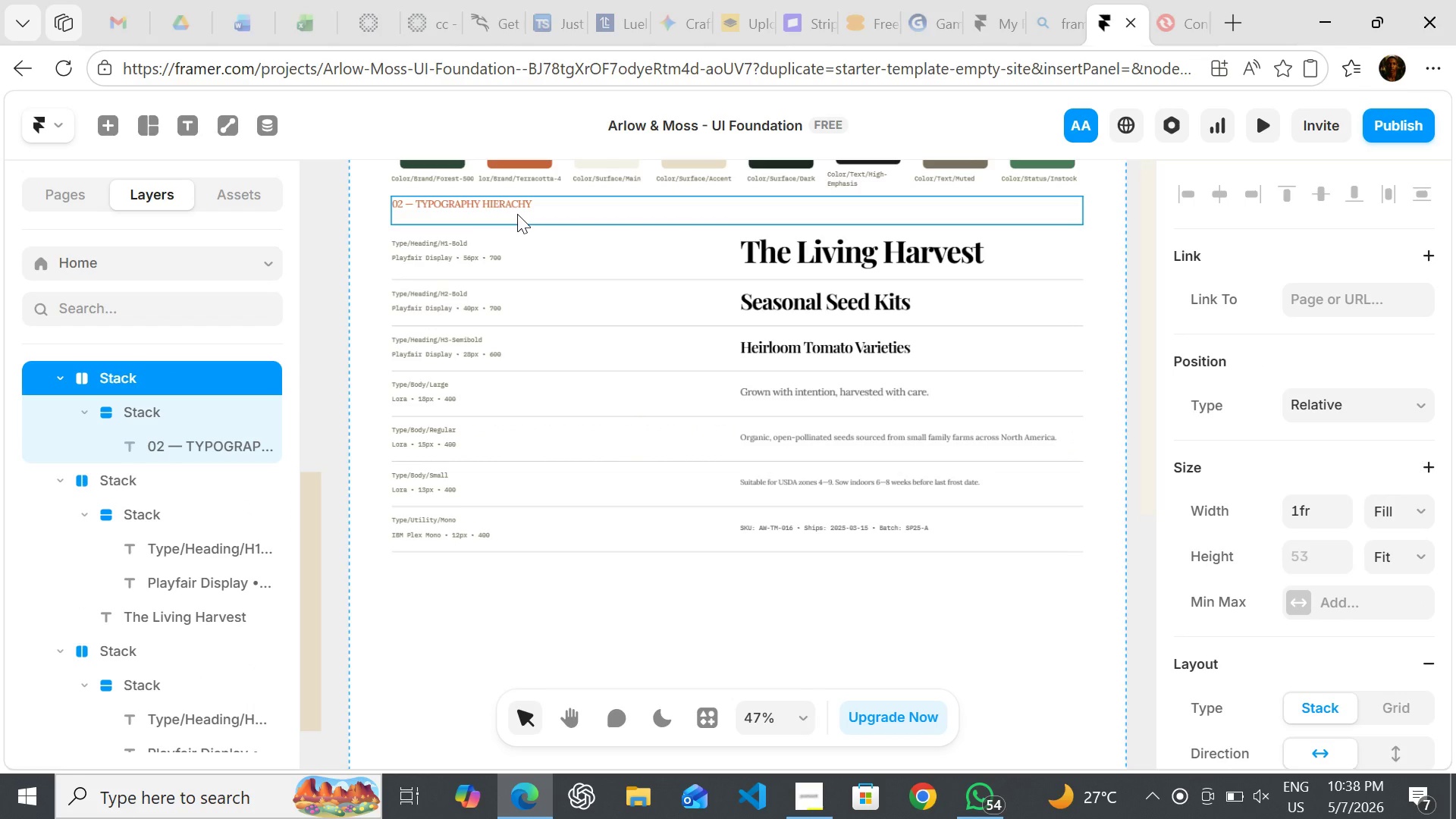 
key(Control+D)
 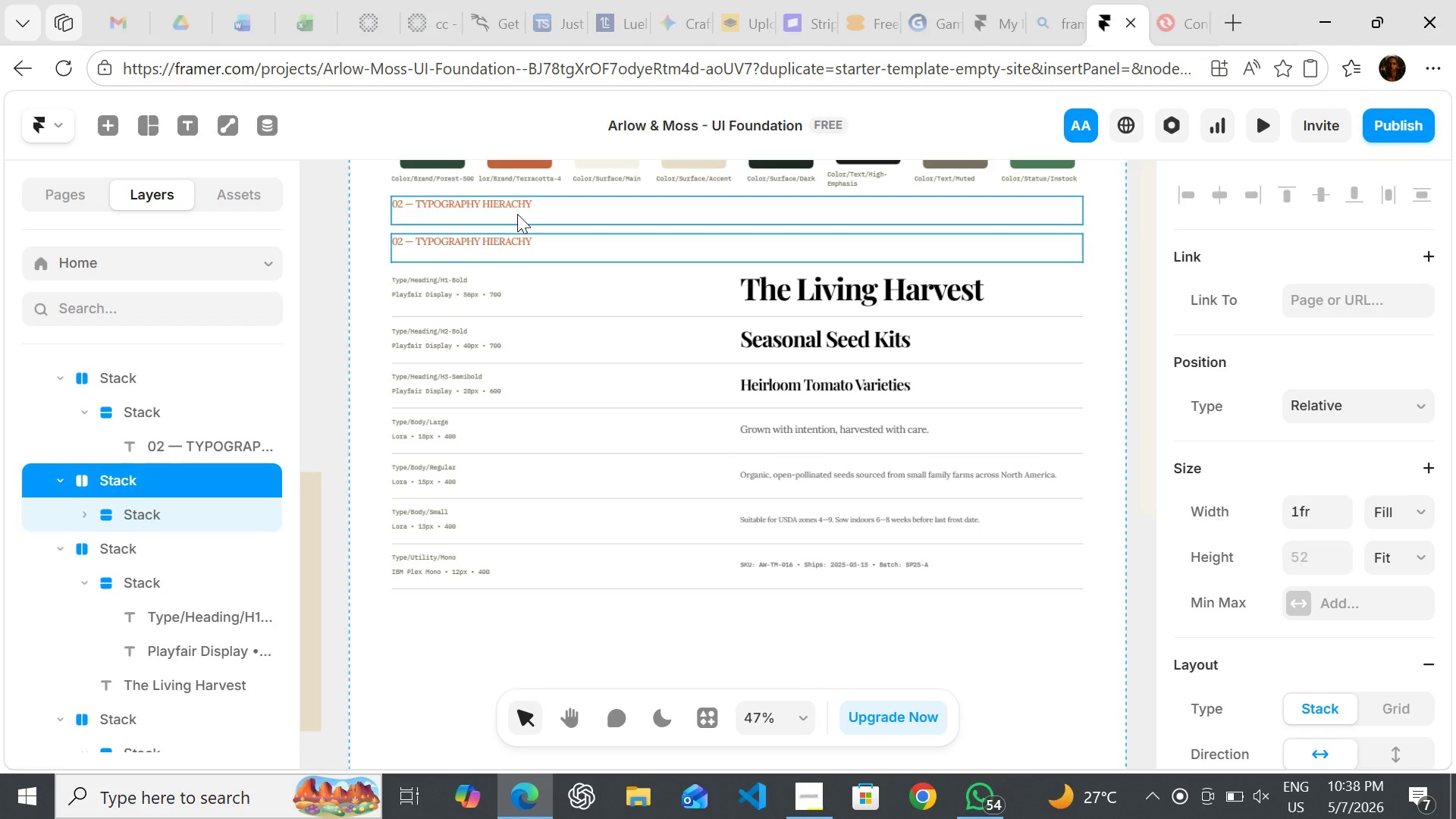 
key(ArrowDown)
 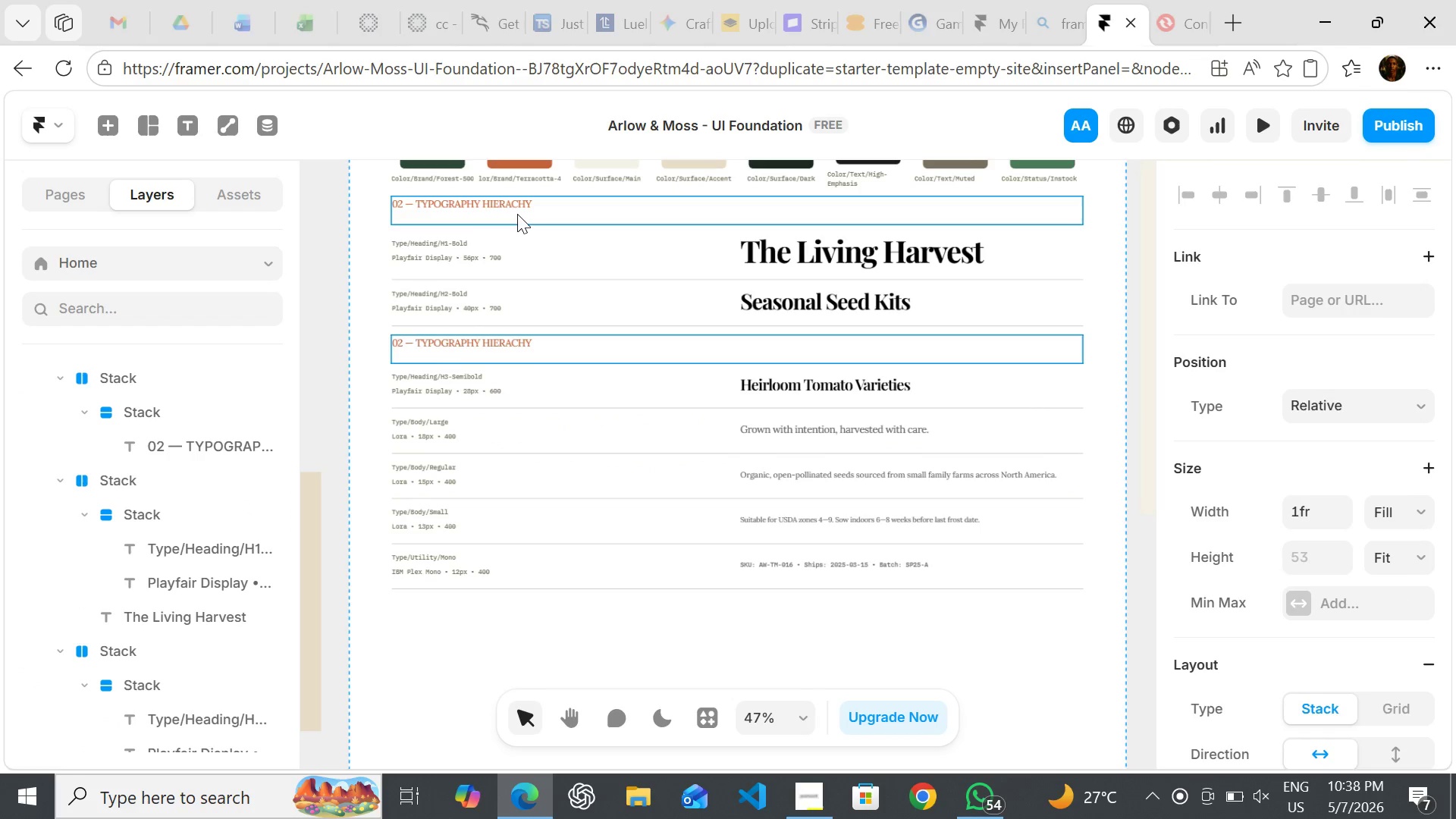 
key(ArrowDown)
 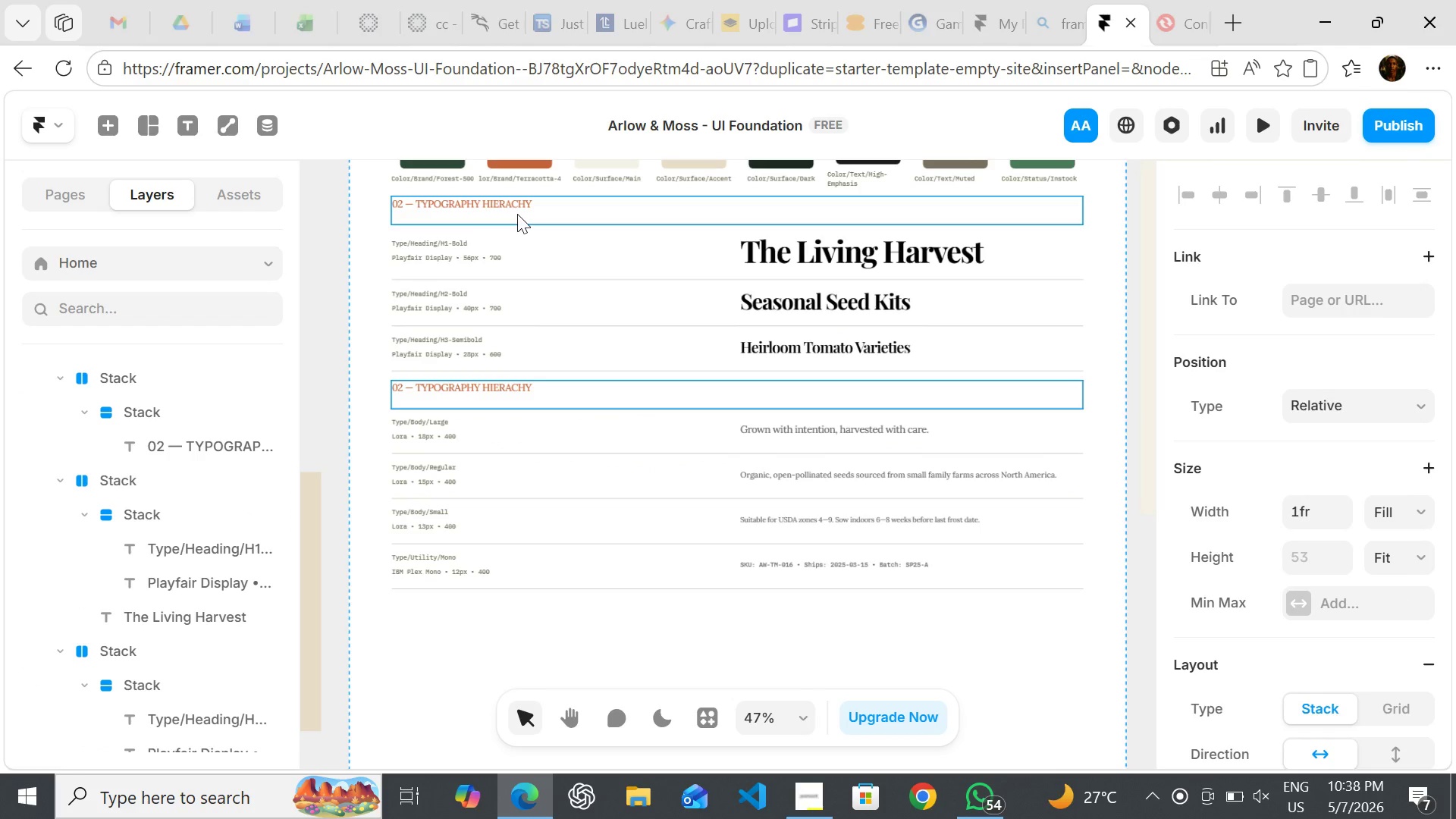 
key(ArrowDown)
 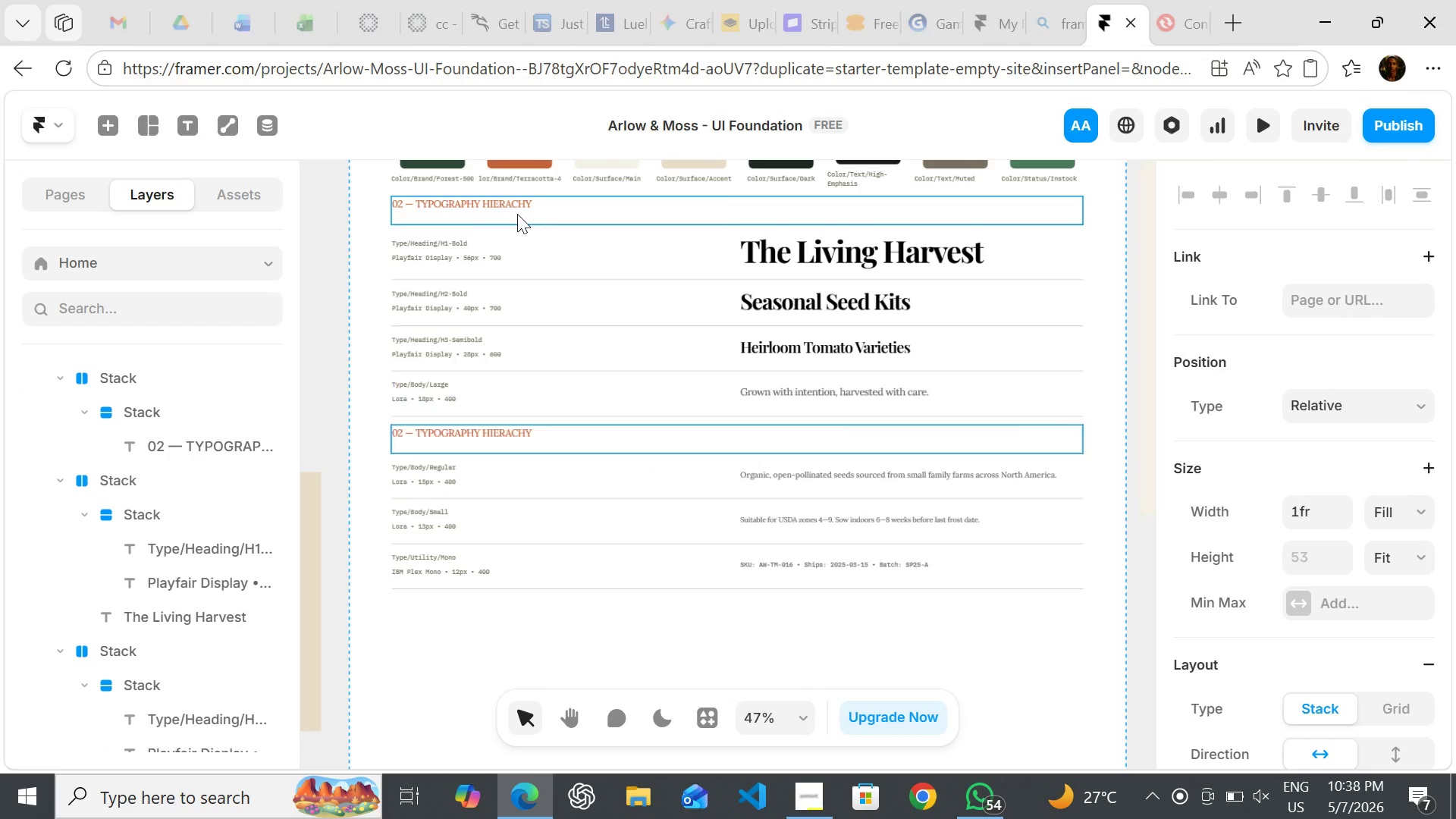 
key(ArrowDown)
 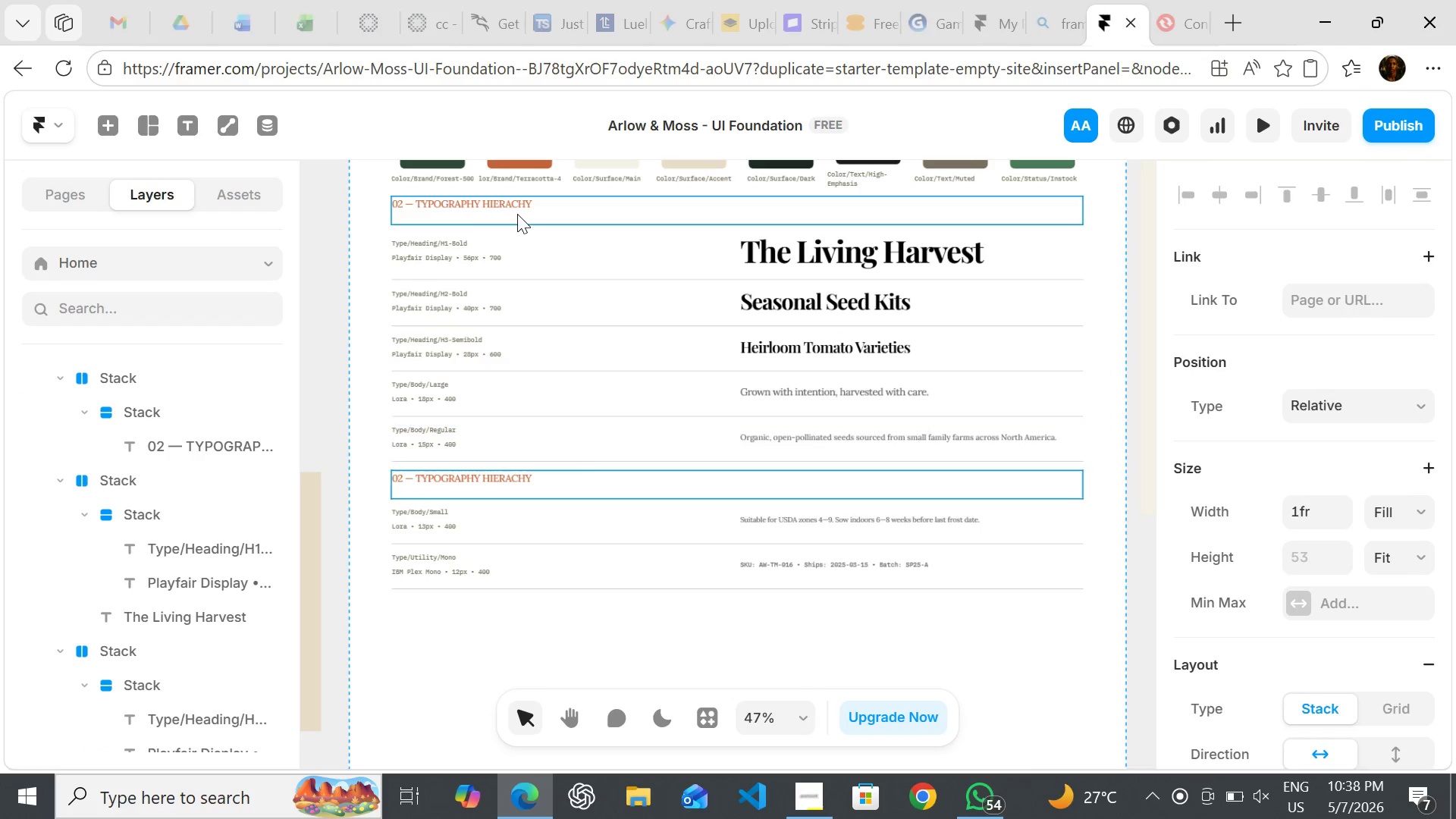 
key(ArrowDown)
 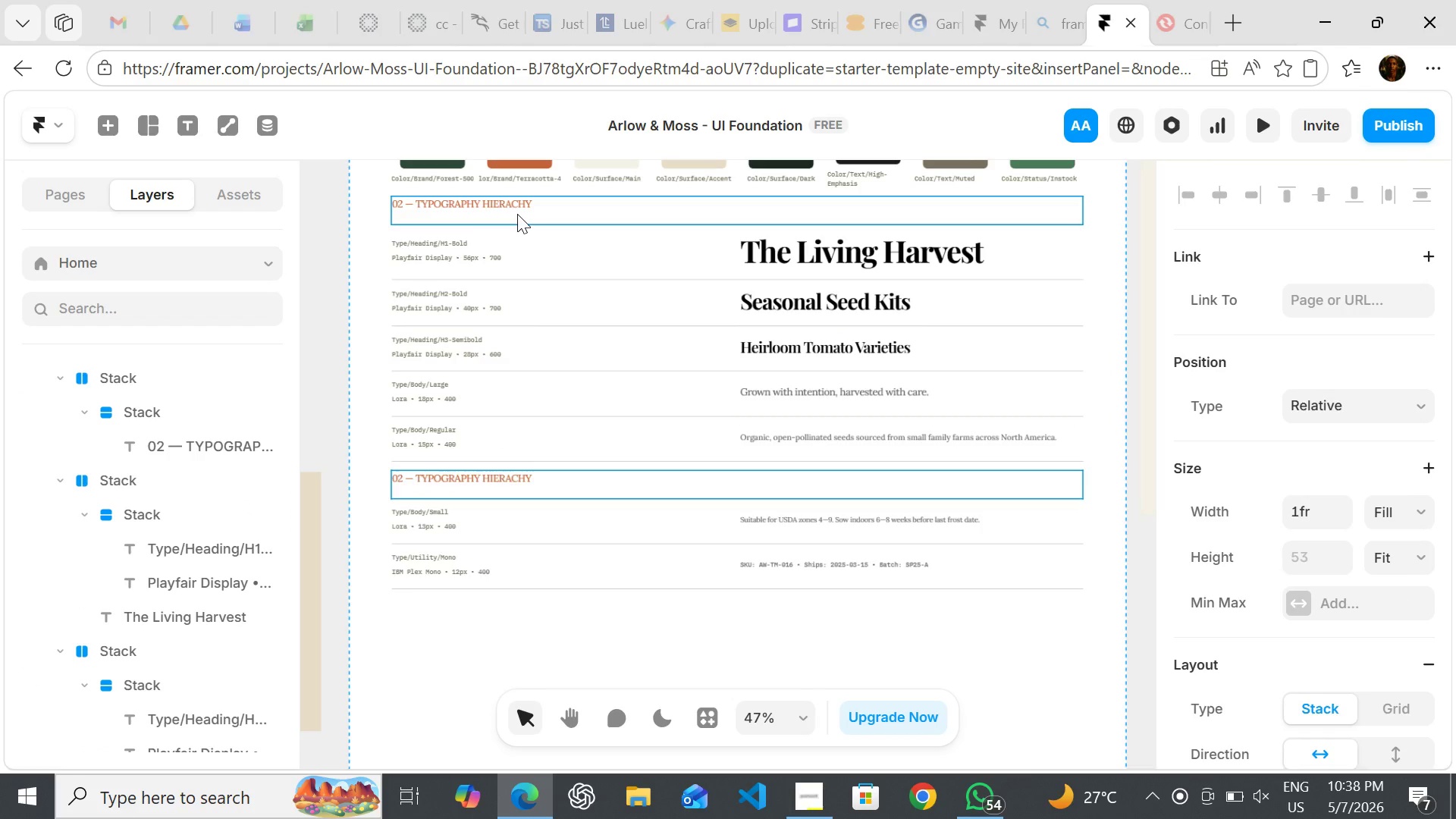 
key(ArrowDown)
 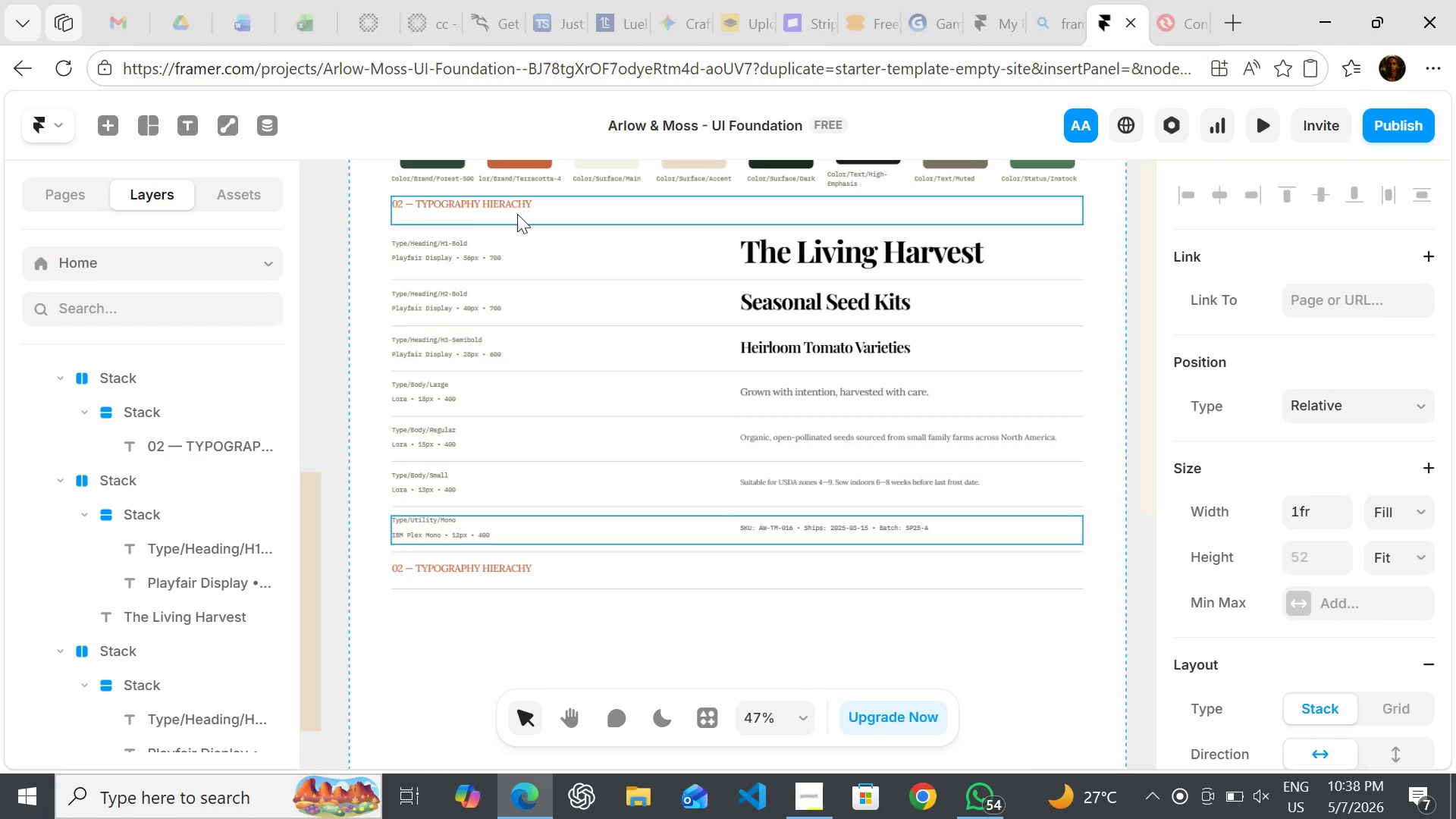 
key(ArrowDown)
 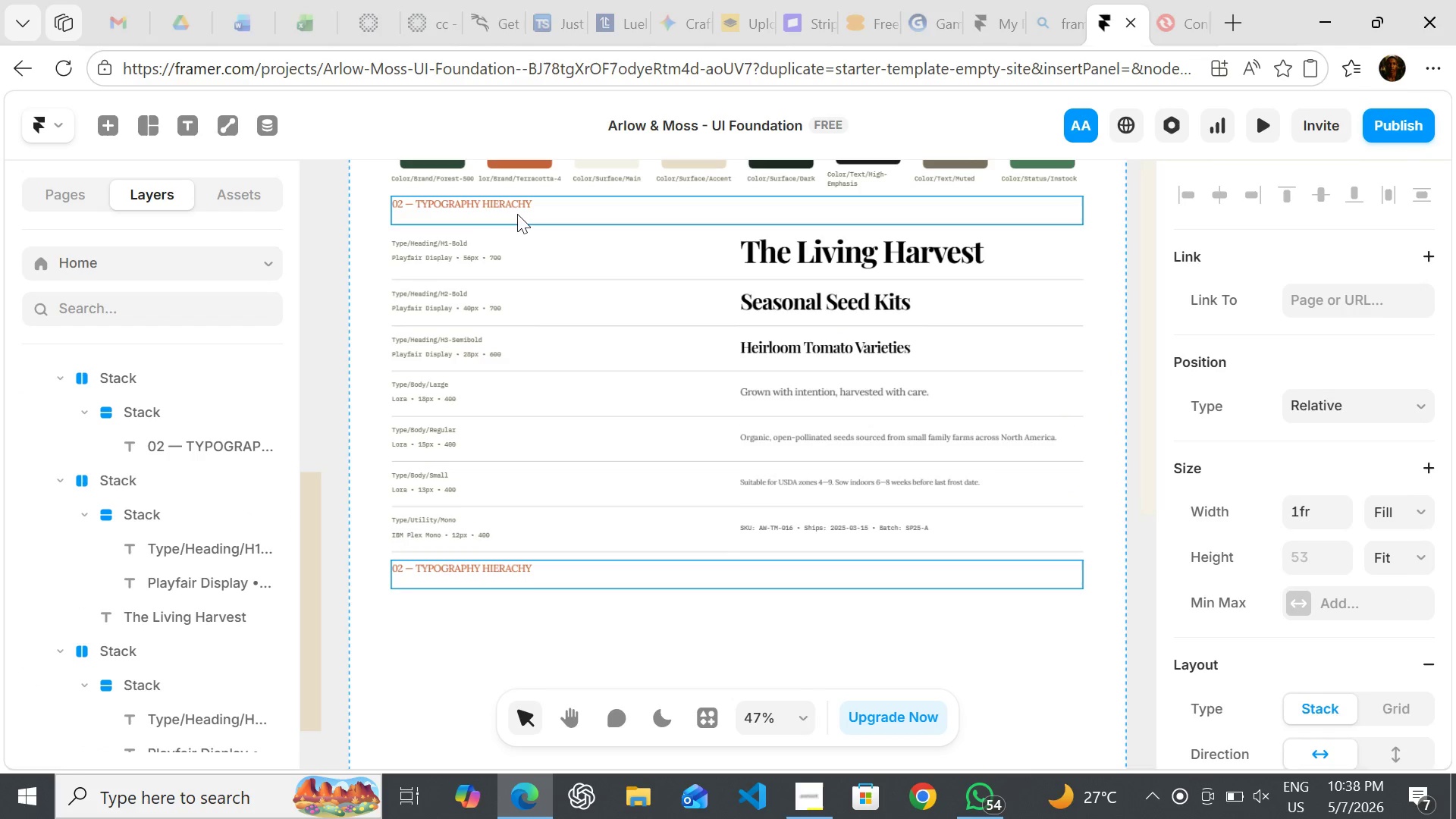 
key(ArrowDown)
 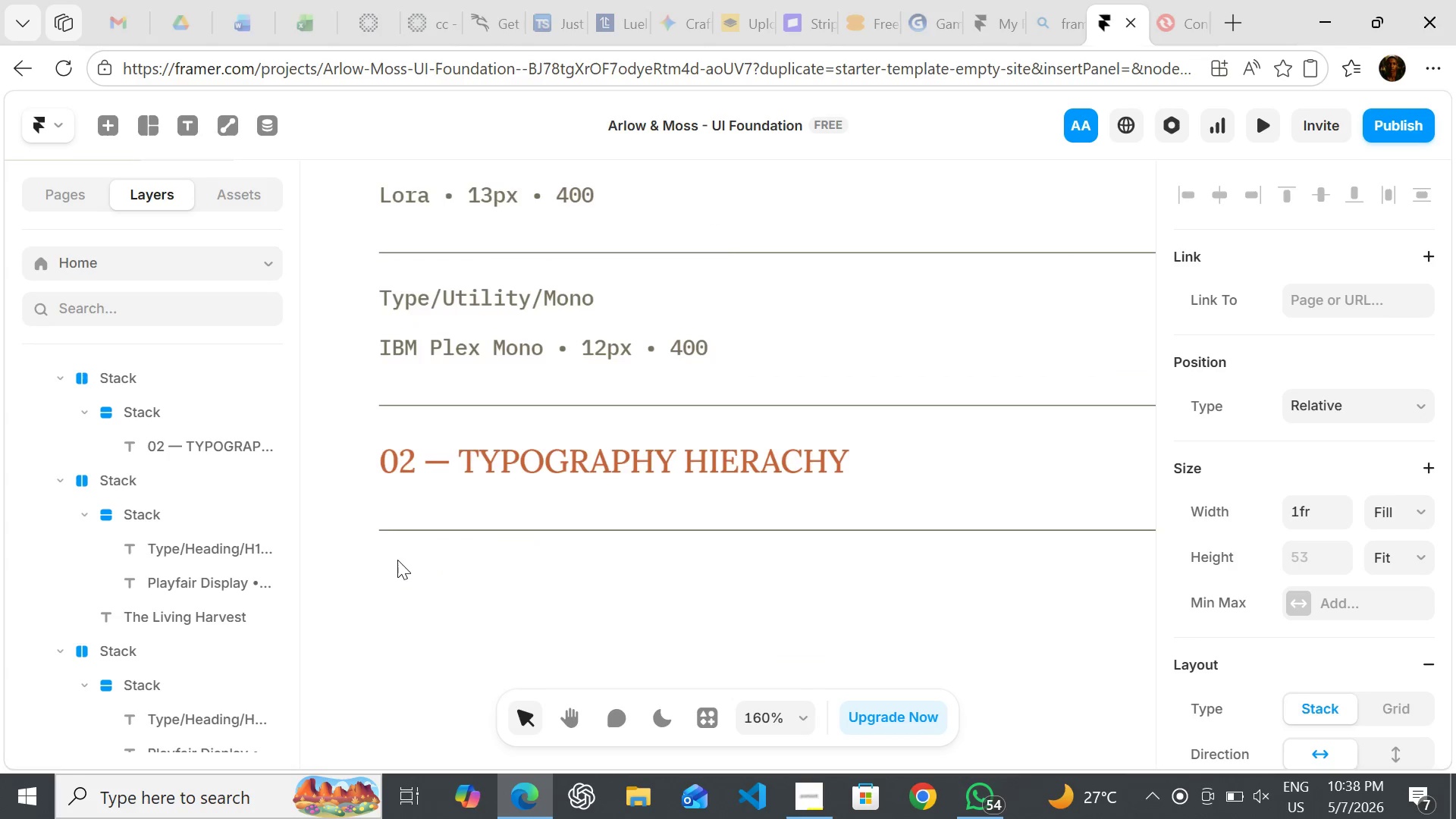 
double_click([397, 450])
 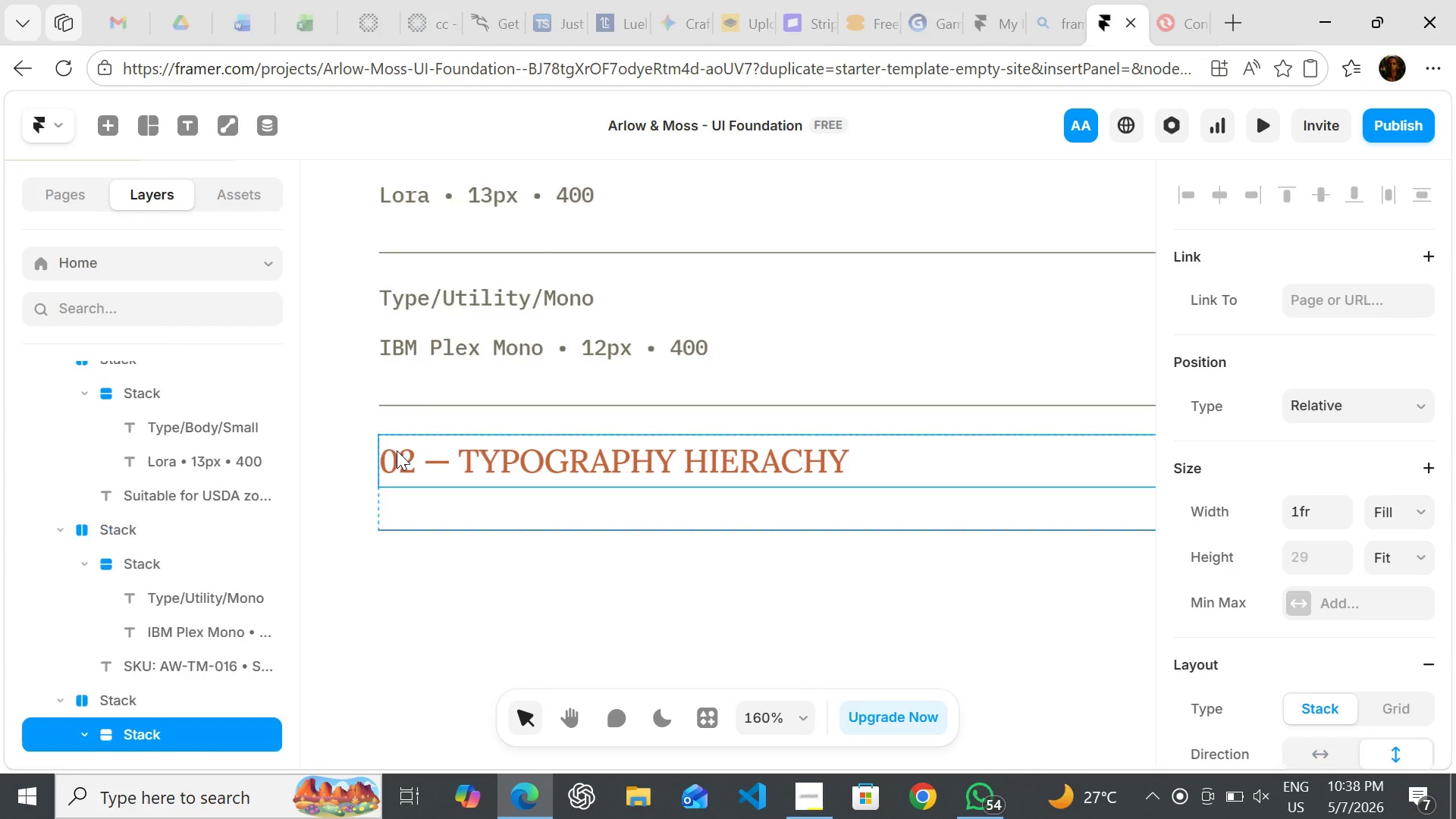 
triple_click([397, 450])
 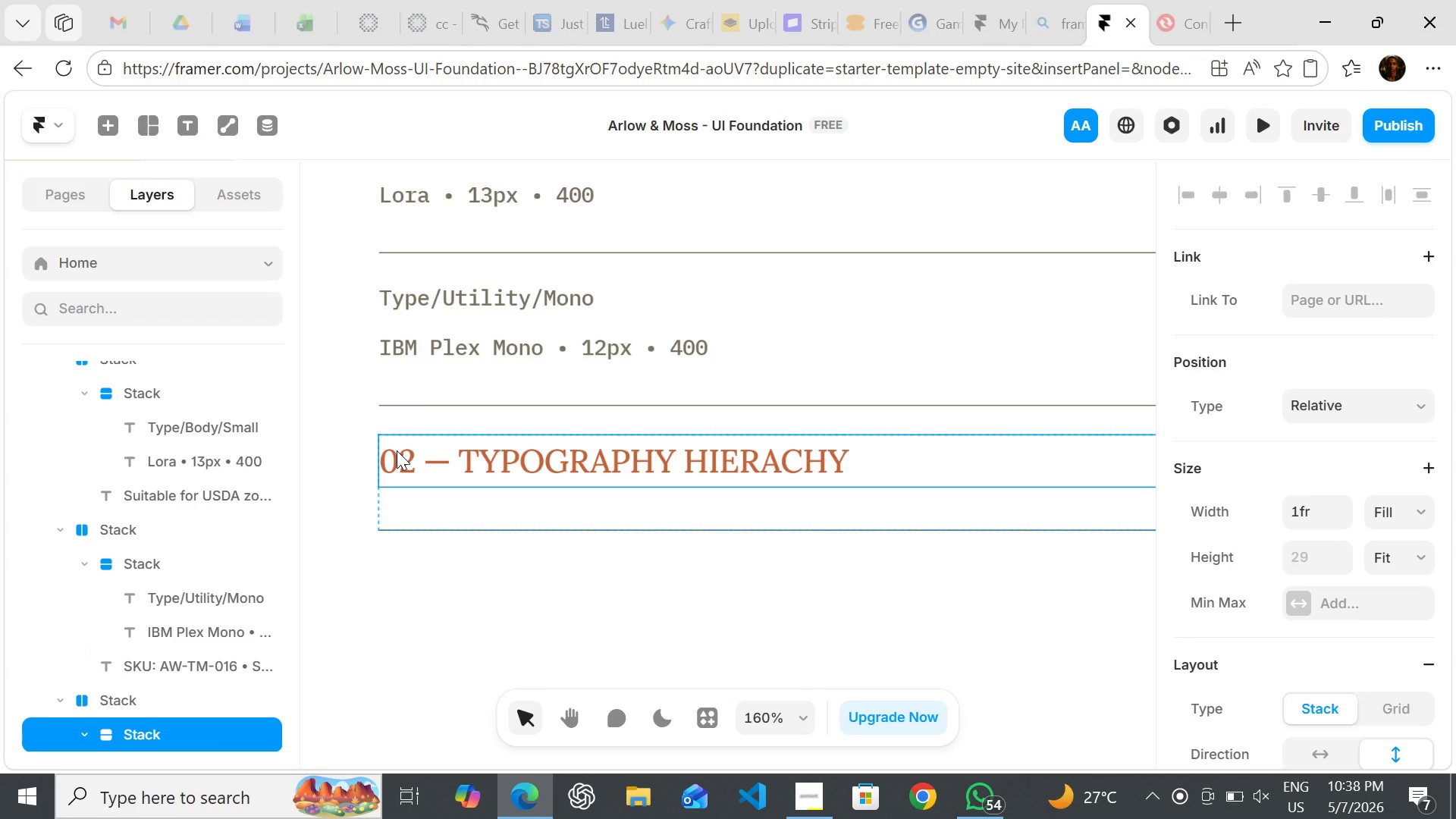 
triple_click([397, 450])
 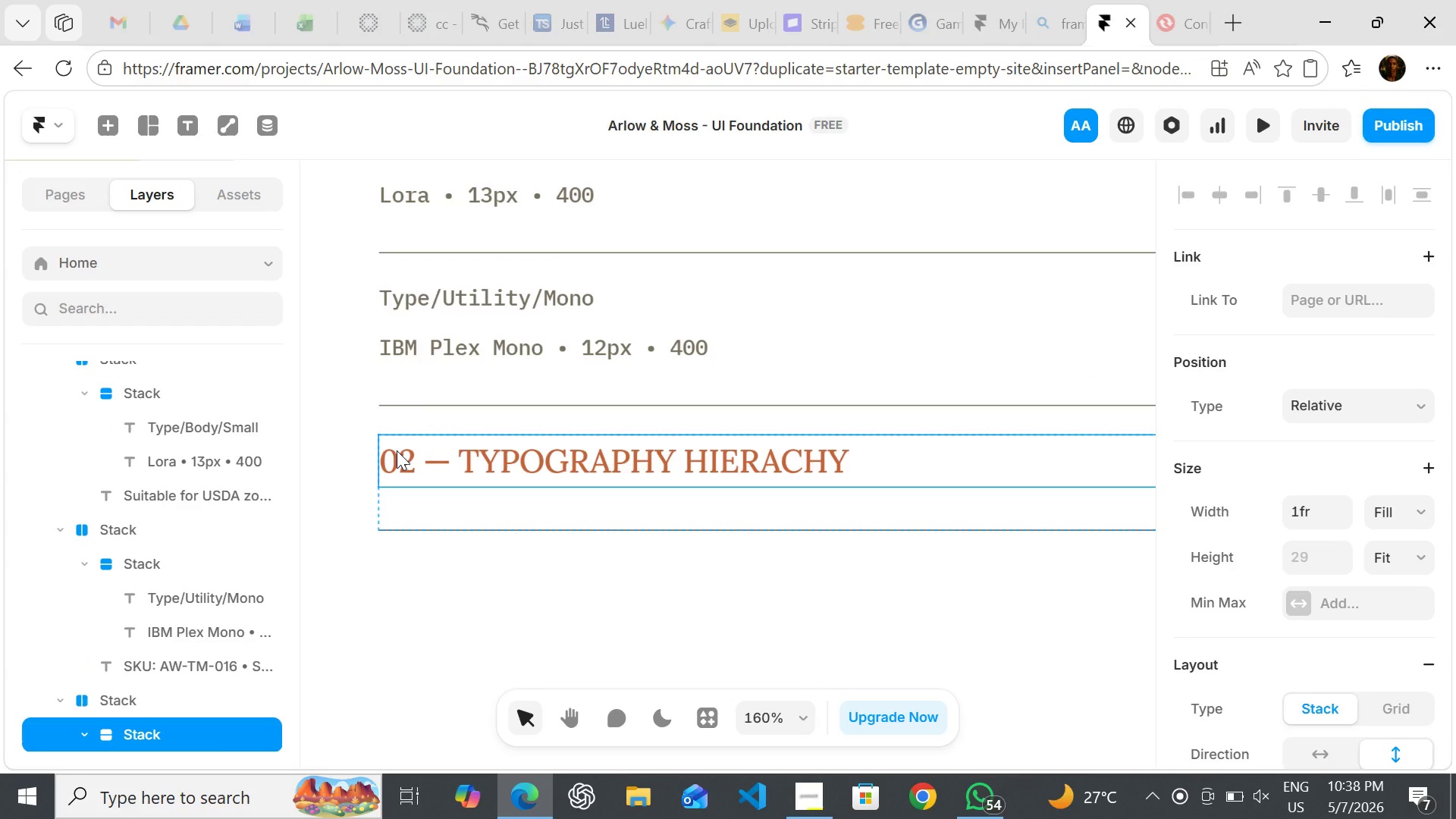 
key(Enter)
 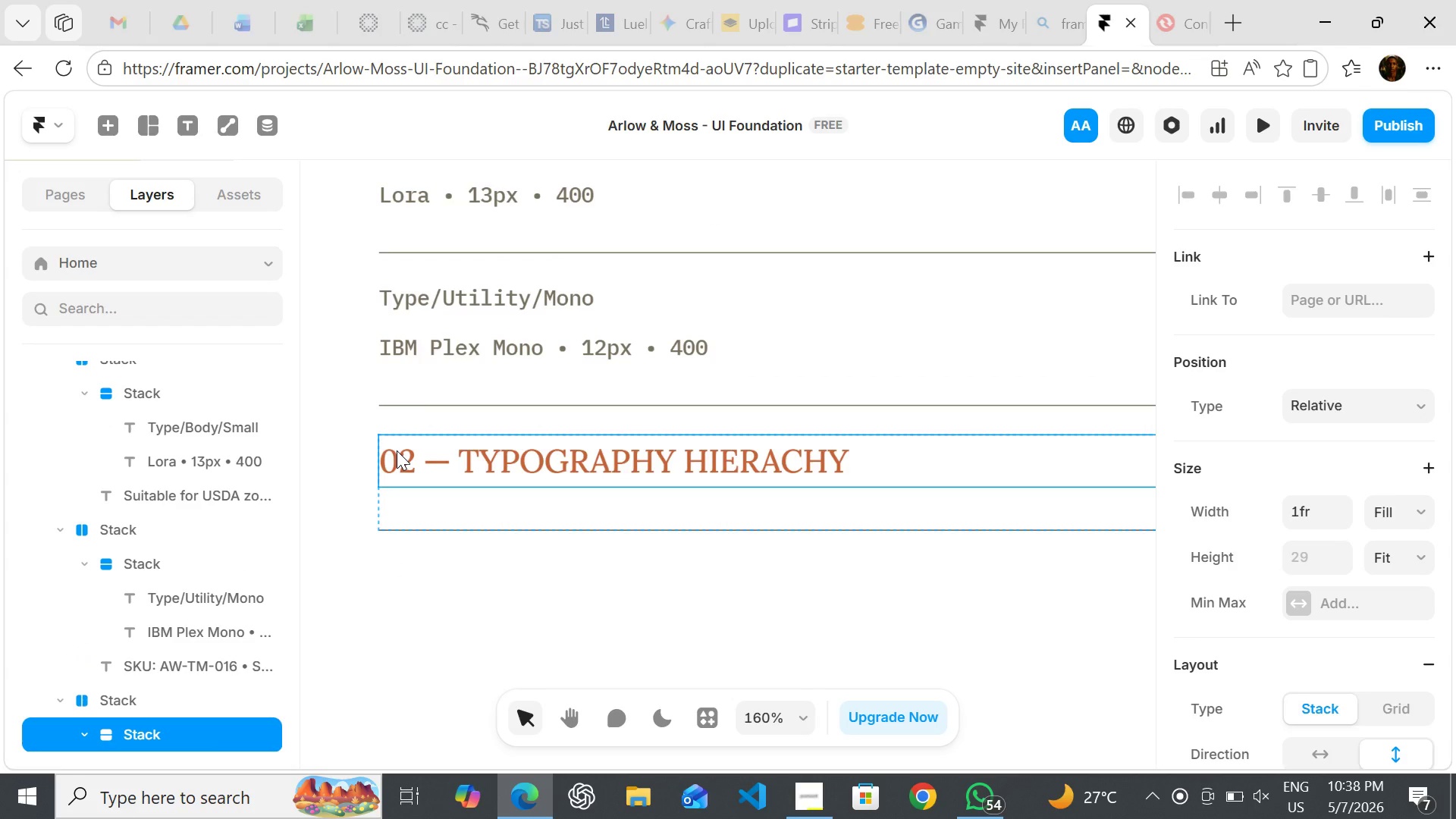 
key(Enter)
 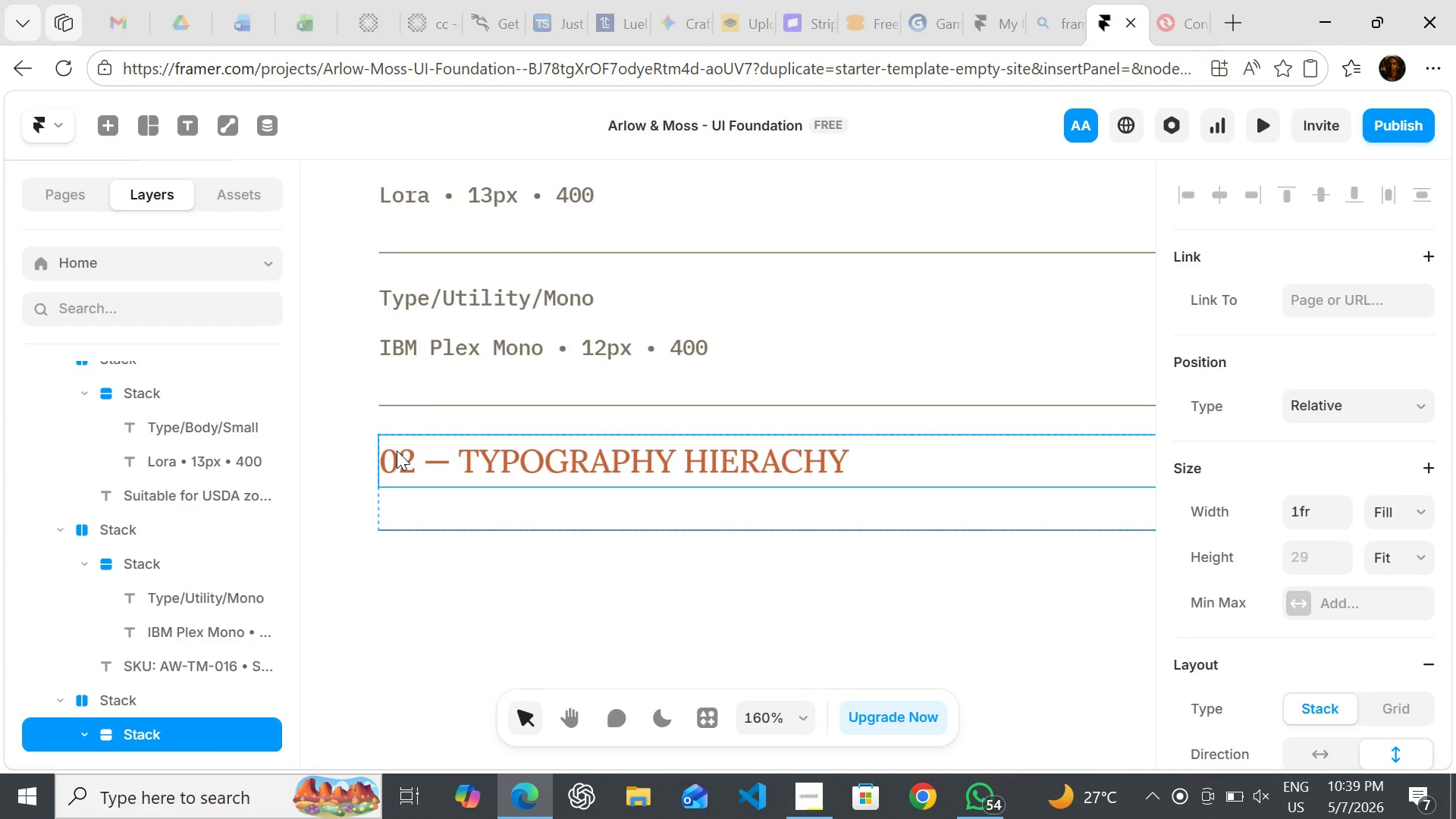 
key(Enter)
 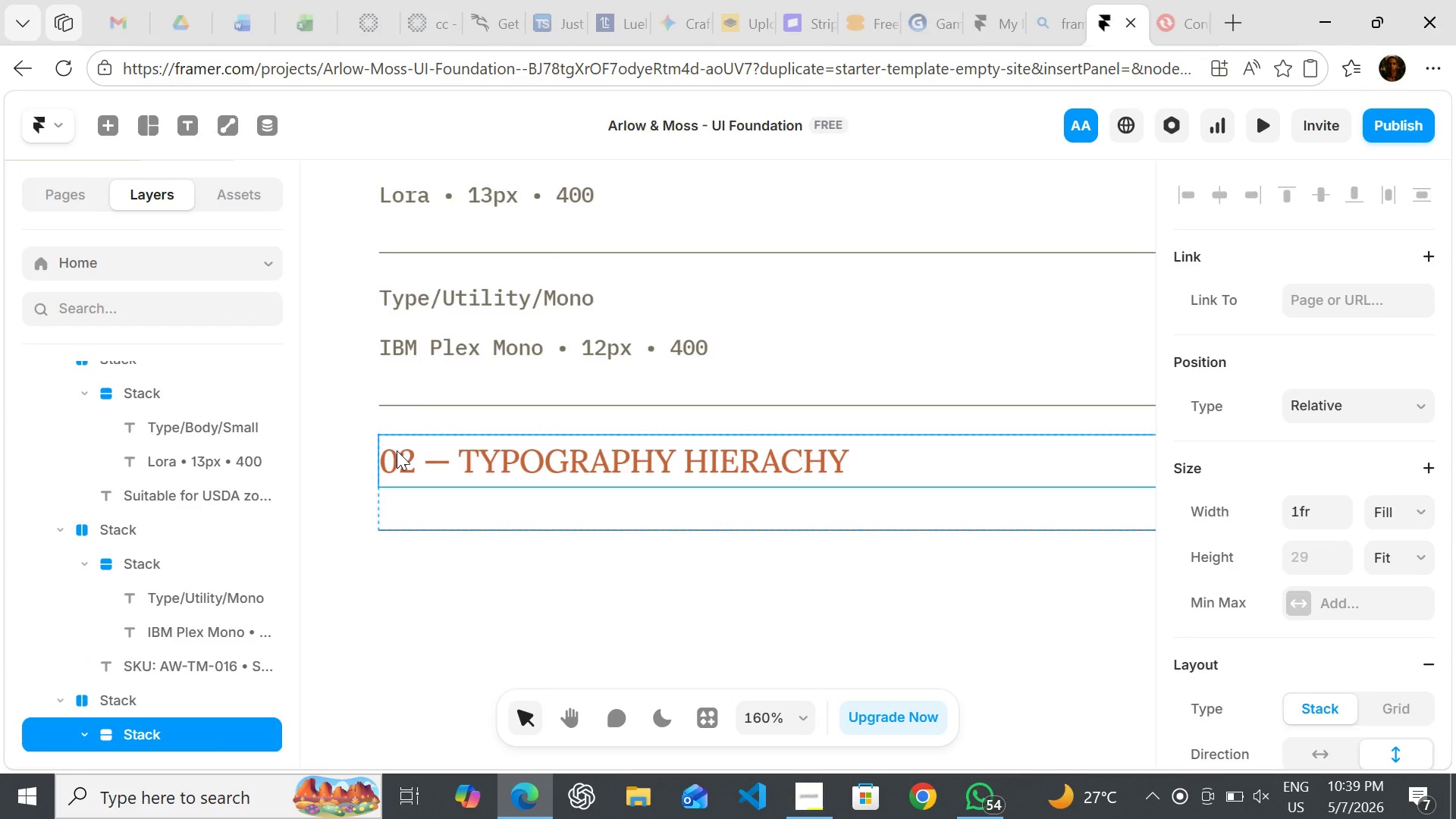 
key(Enter)
 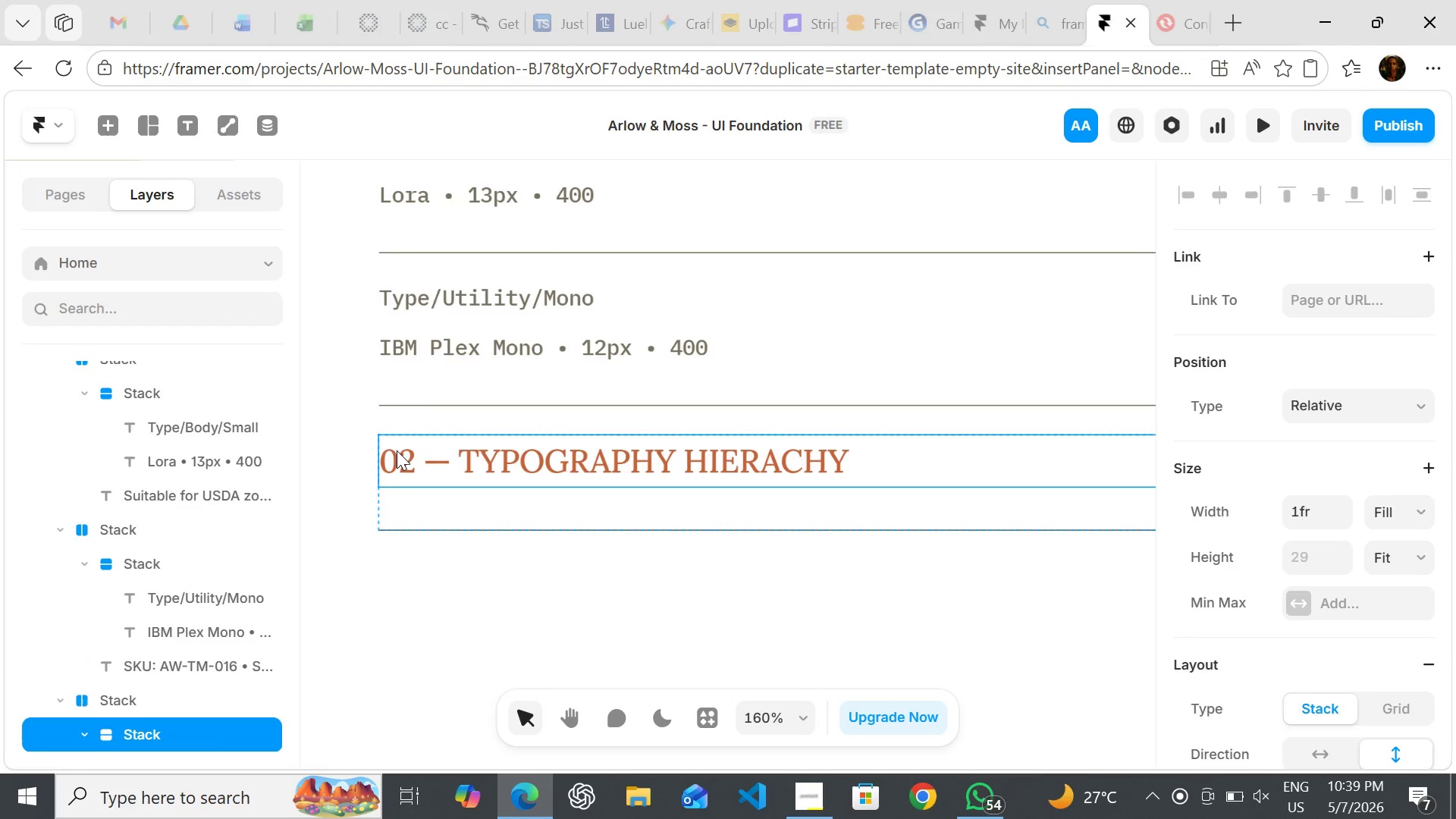 
double_click([397, 450])
 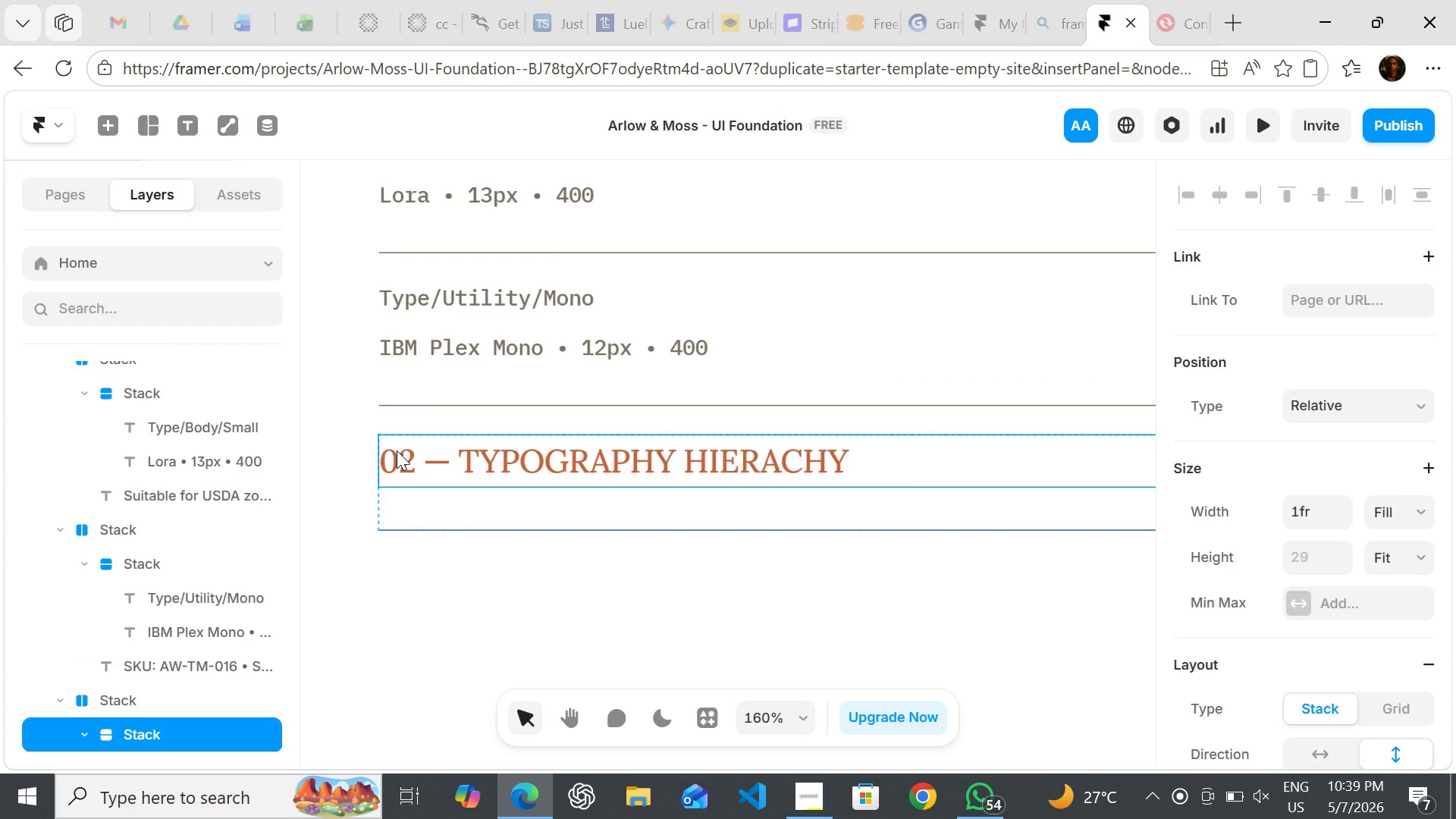 
triple_click([397, 450])
 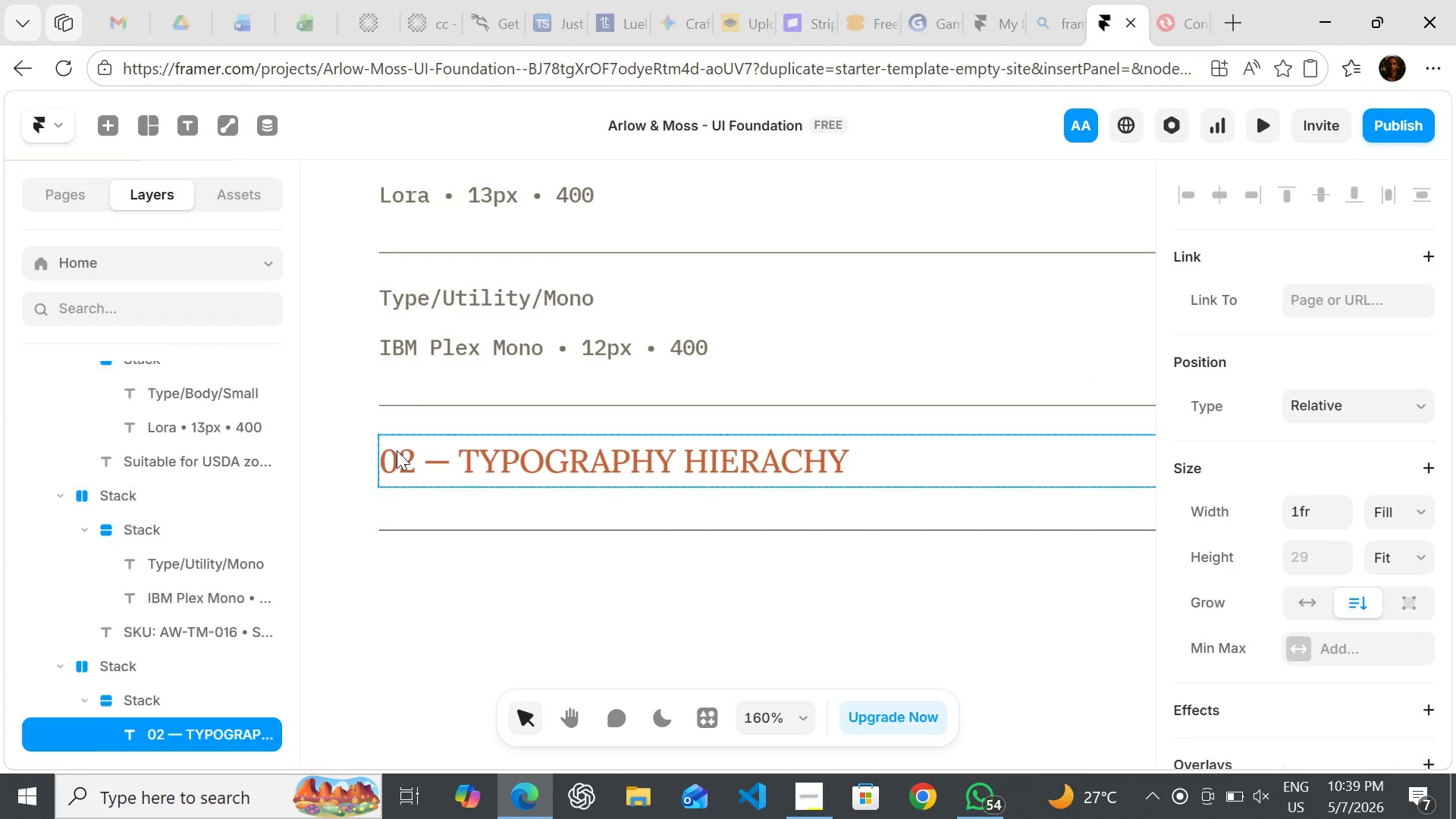 
triple_click([397, 450])
 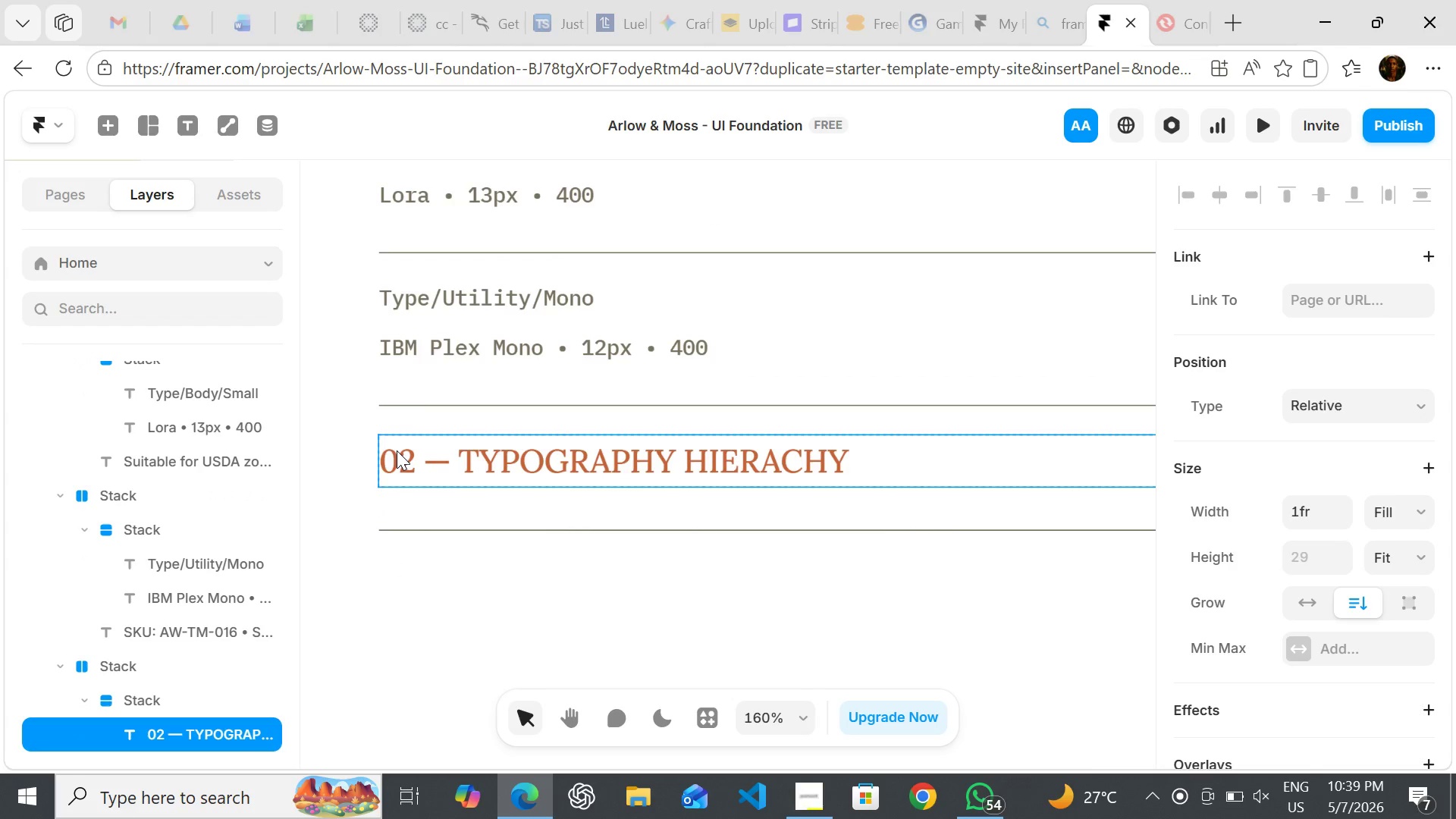 
triple_click([397, 450])
 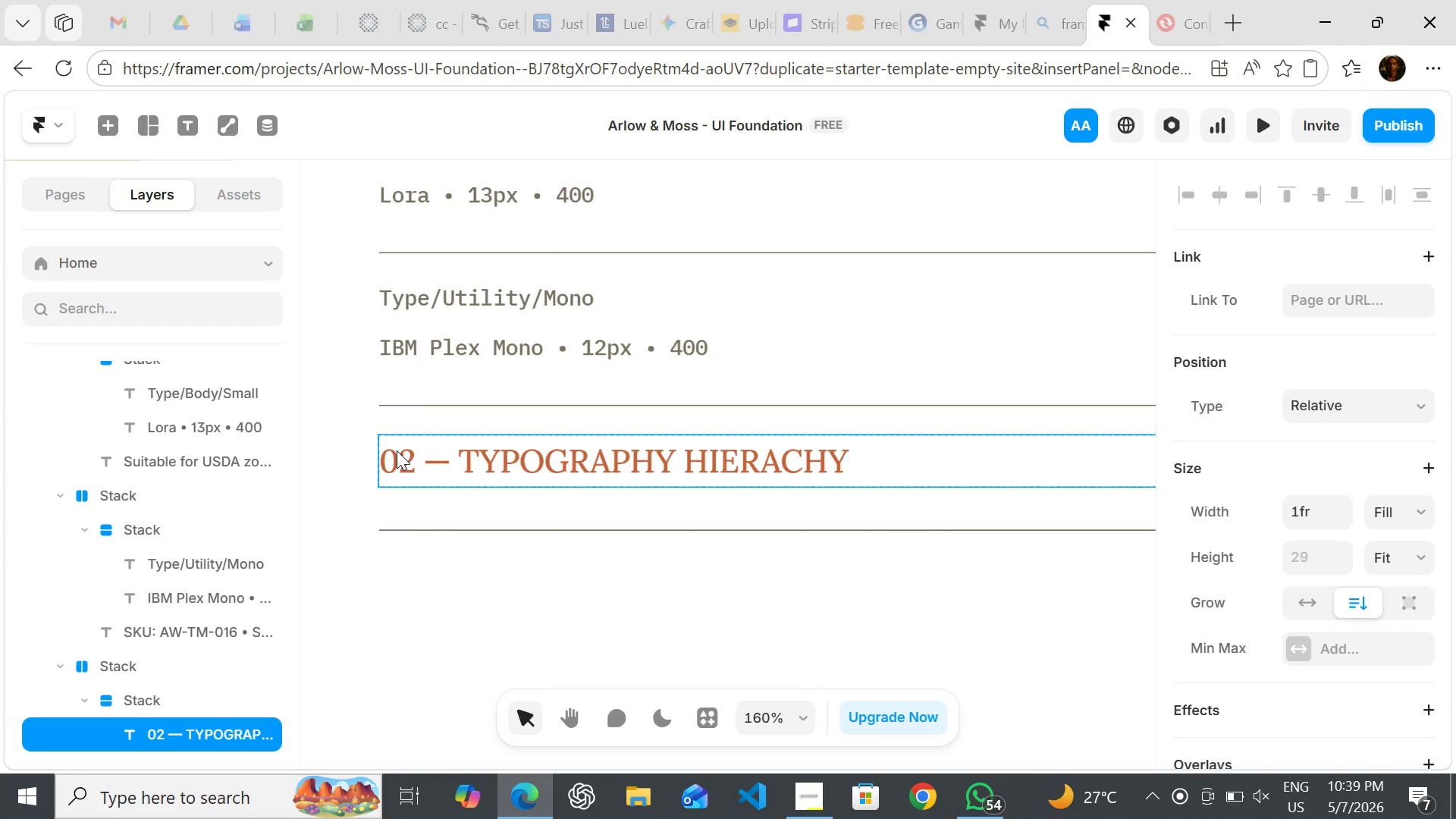 
double_click([397, 450])
 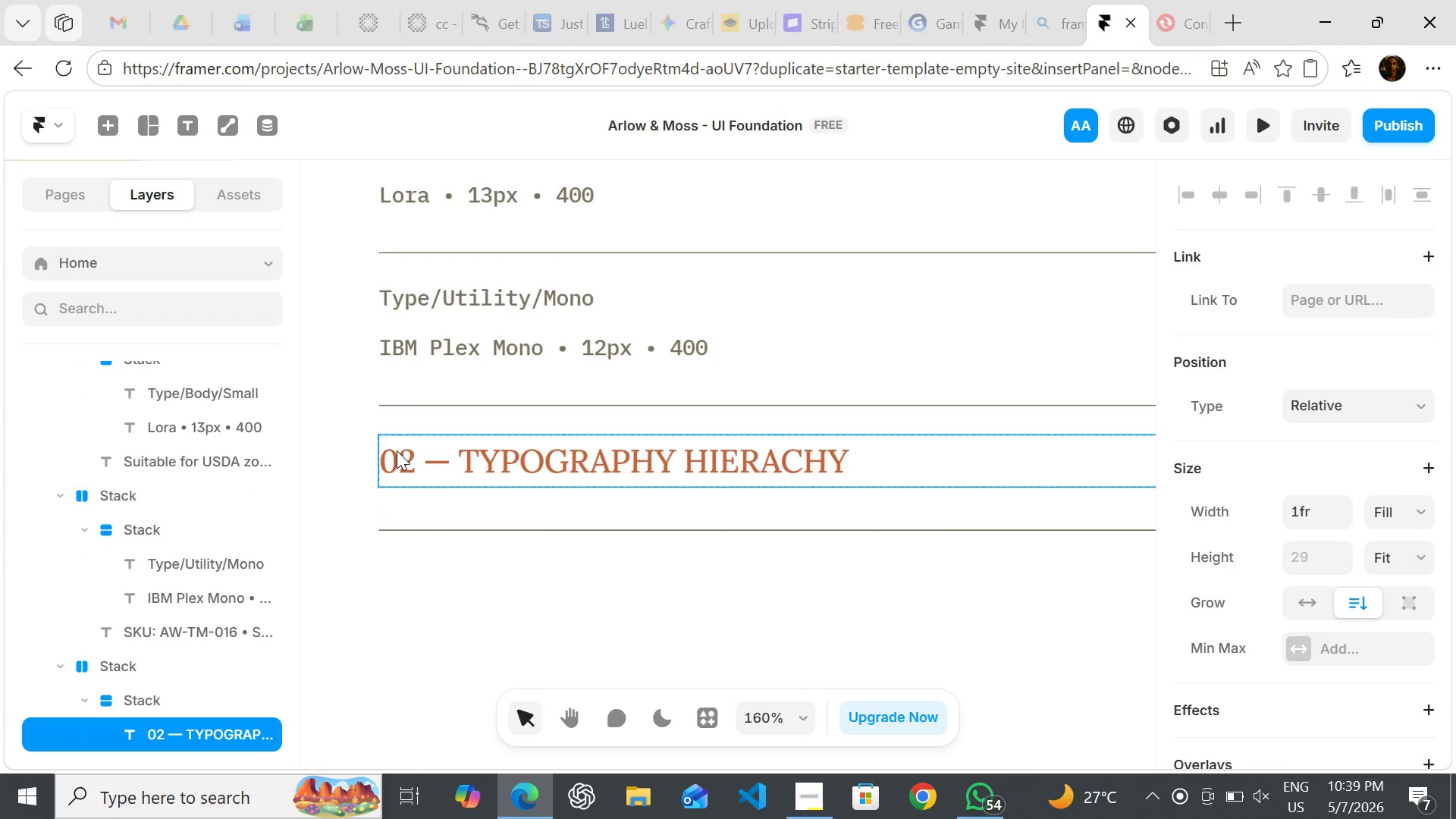 
triple_click([397, 450])
 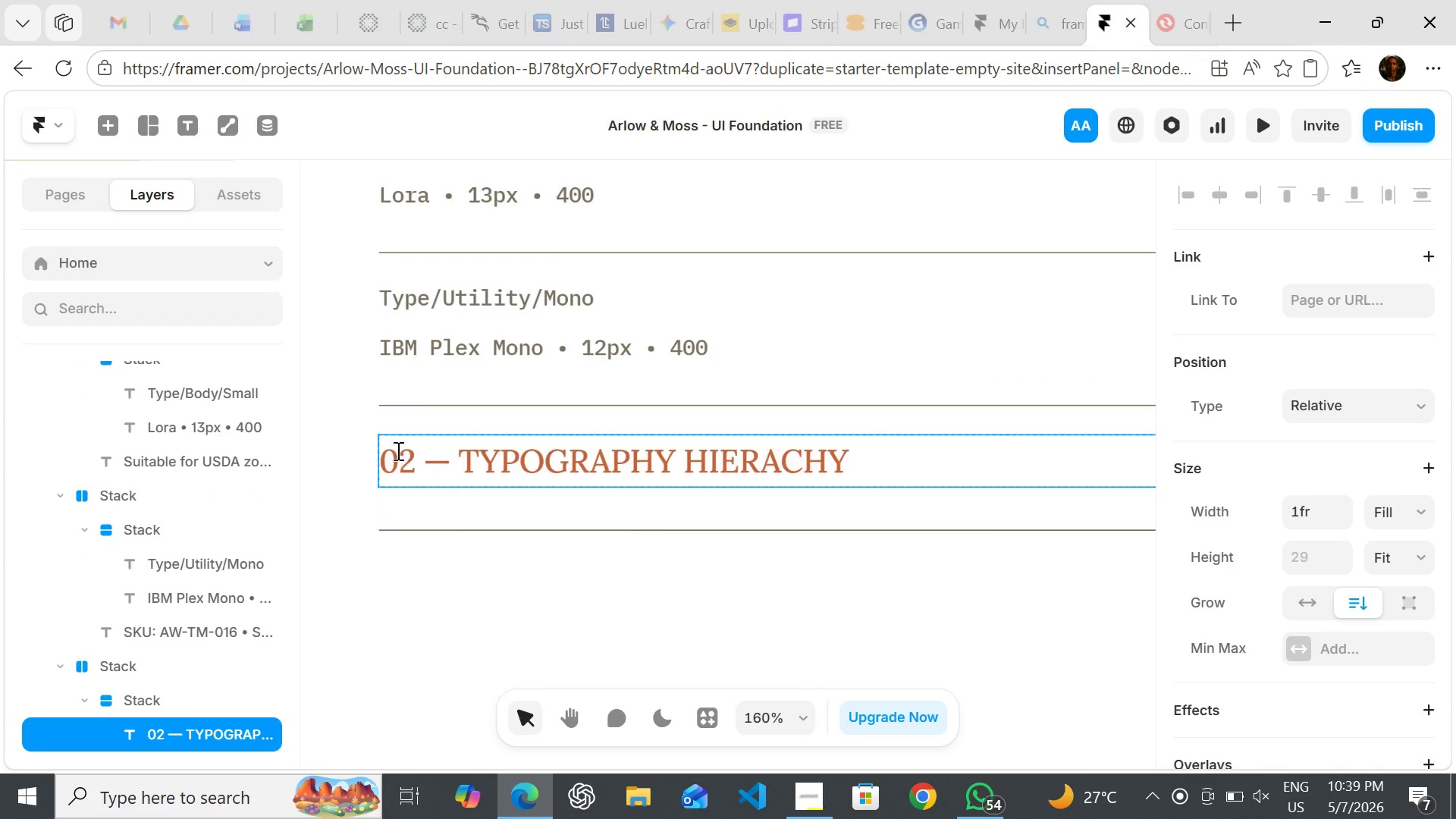 
key(Enter)
 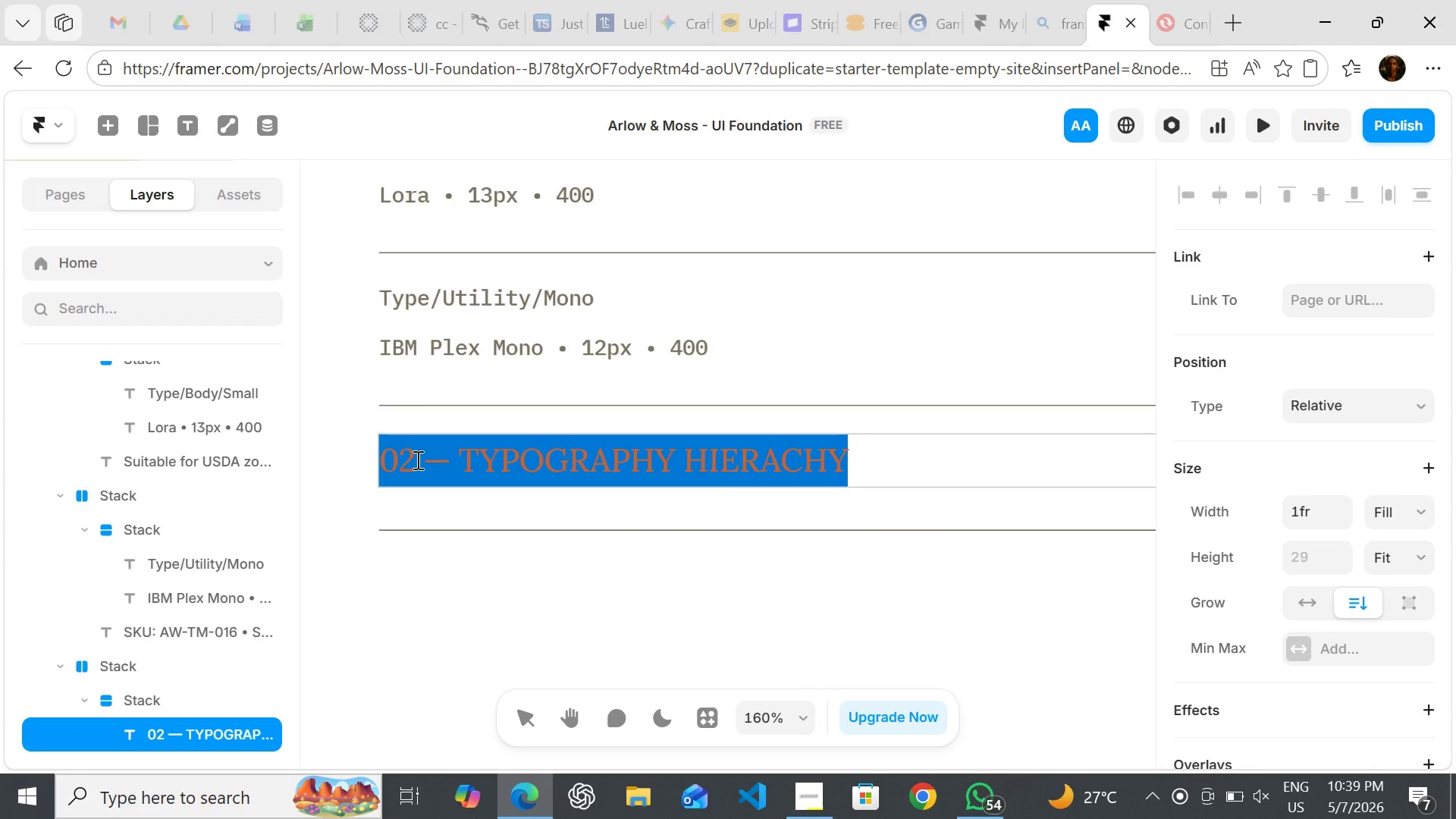 
left_click([416, 460])
 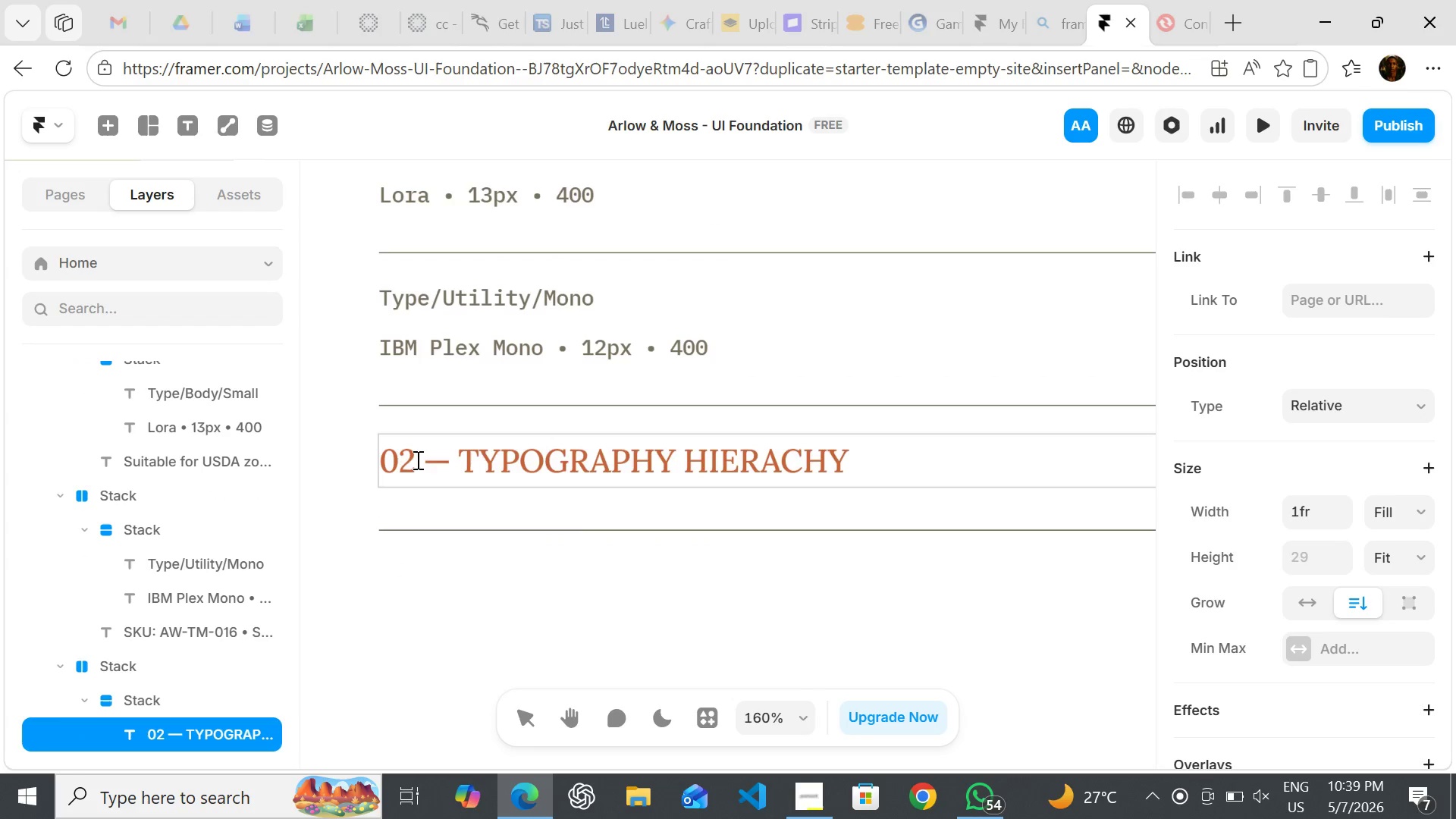 
key(Backspace)
 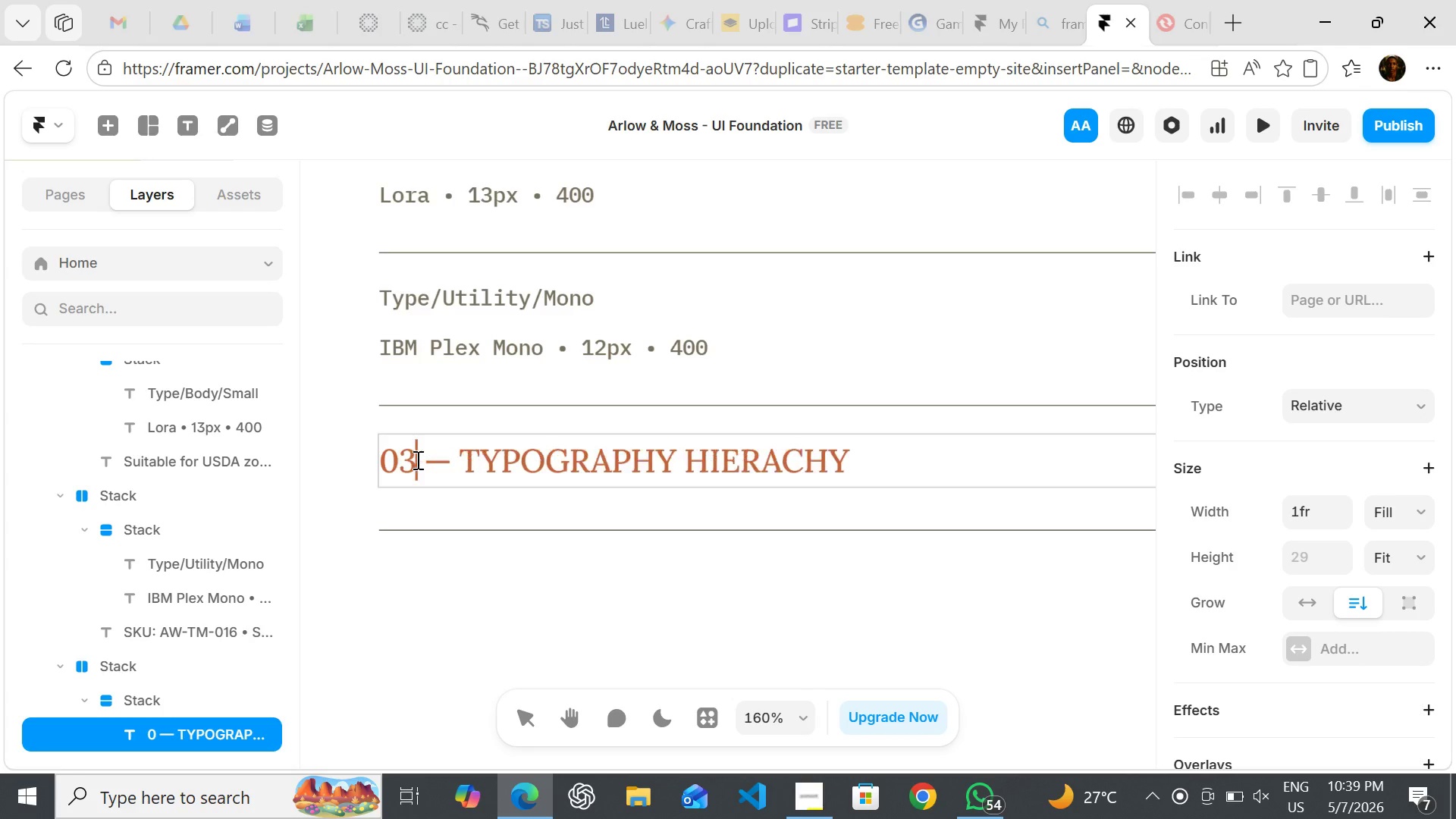 
key(3)
 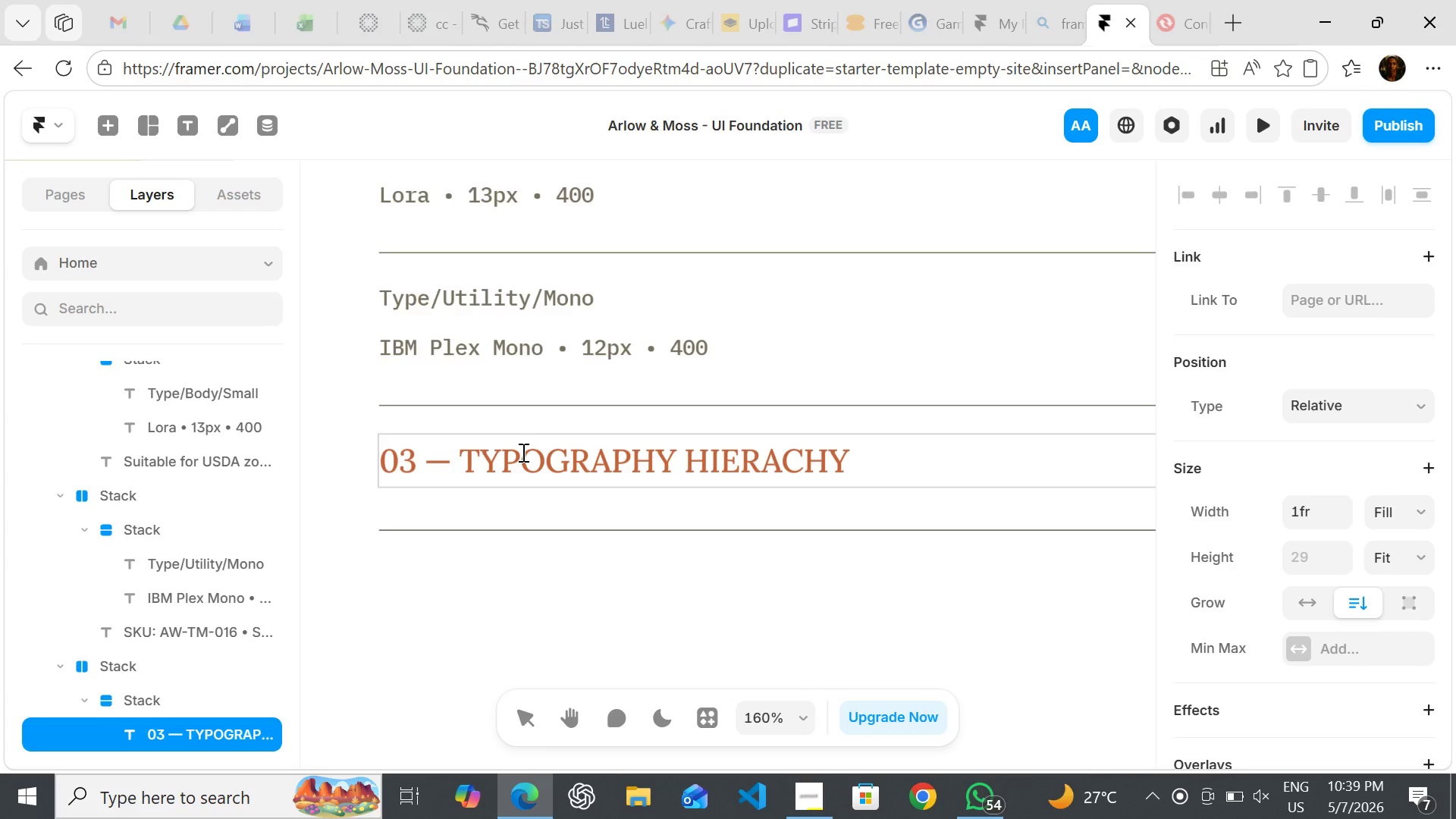 
double_click([522, 452])
 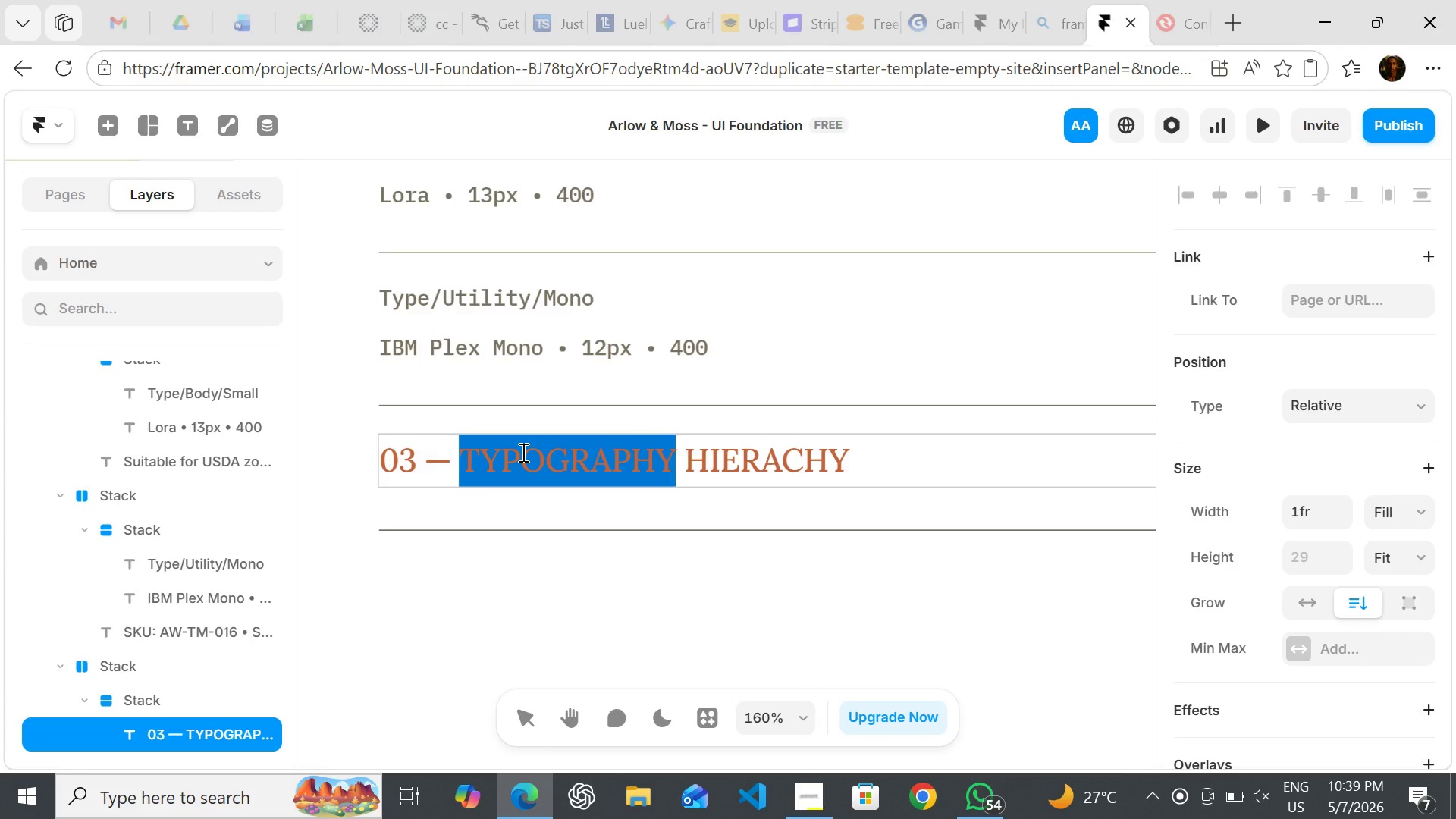 
type(COMPONENT)
 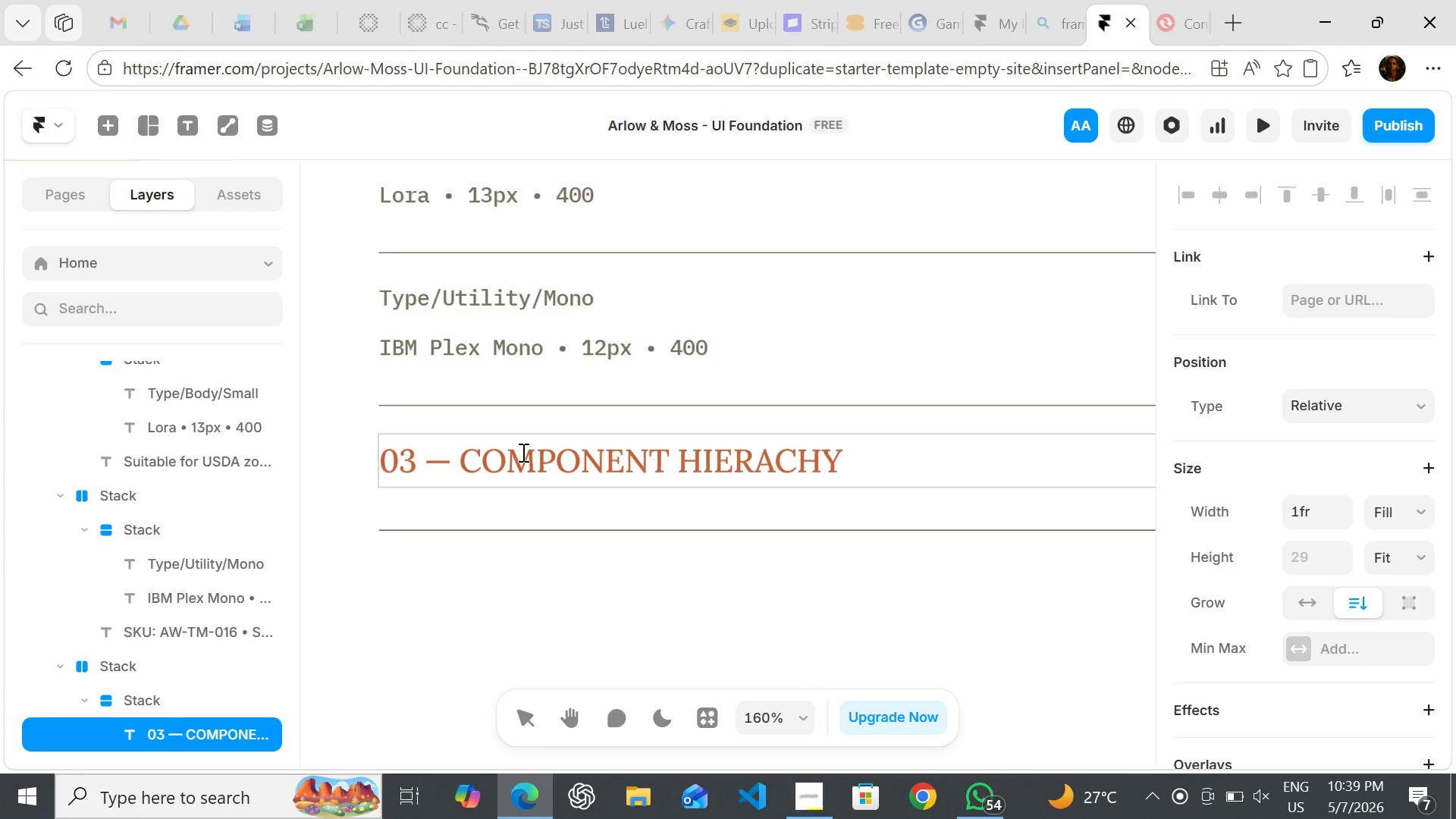 
double_click([708, 462])
 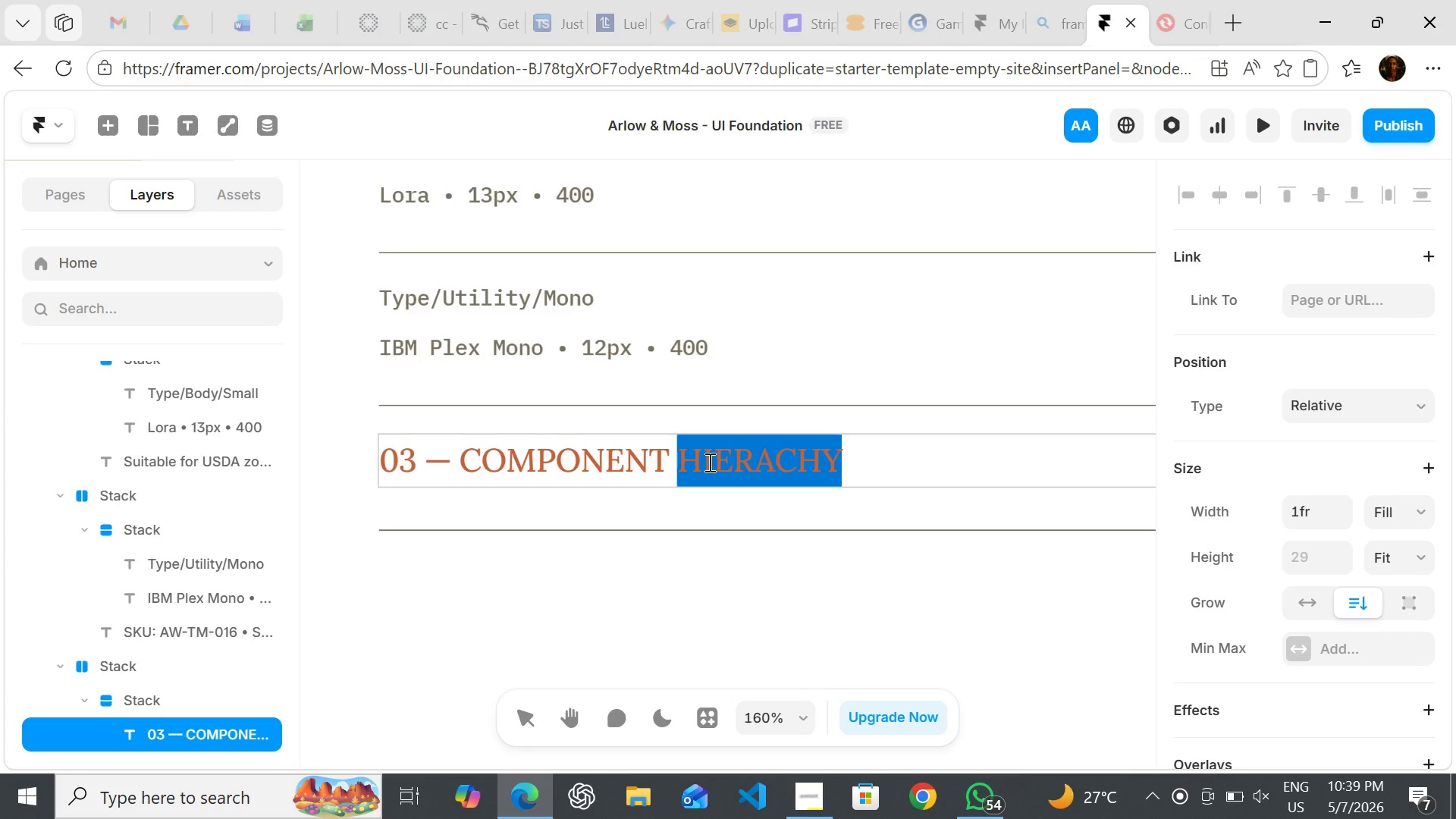 
type(LIBRARY)
 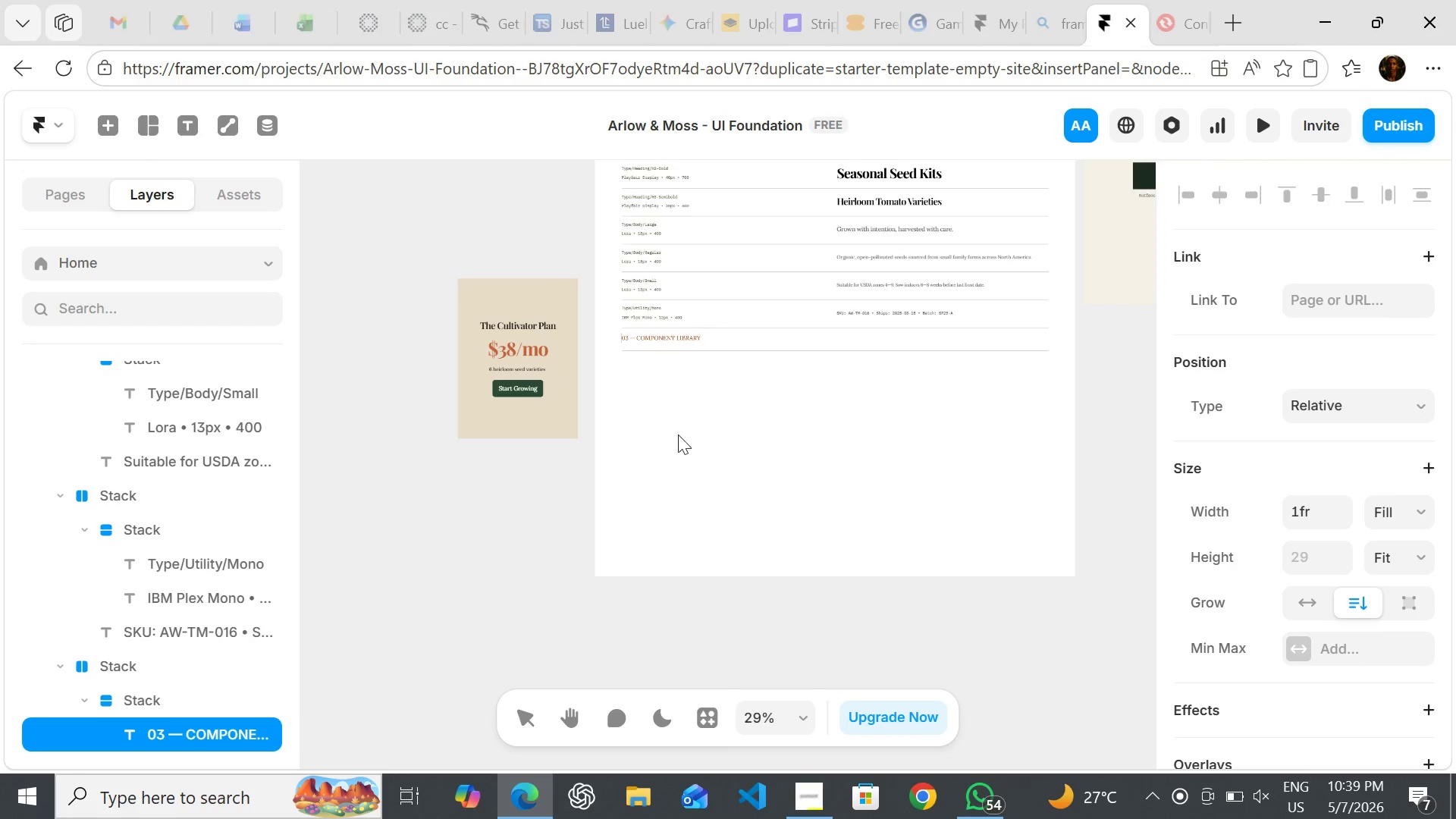 
wait(6.33)
 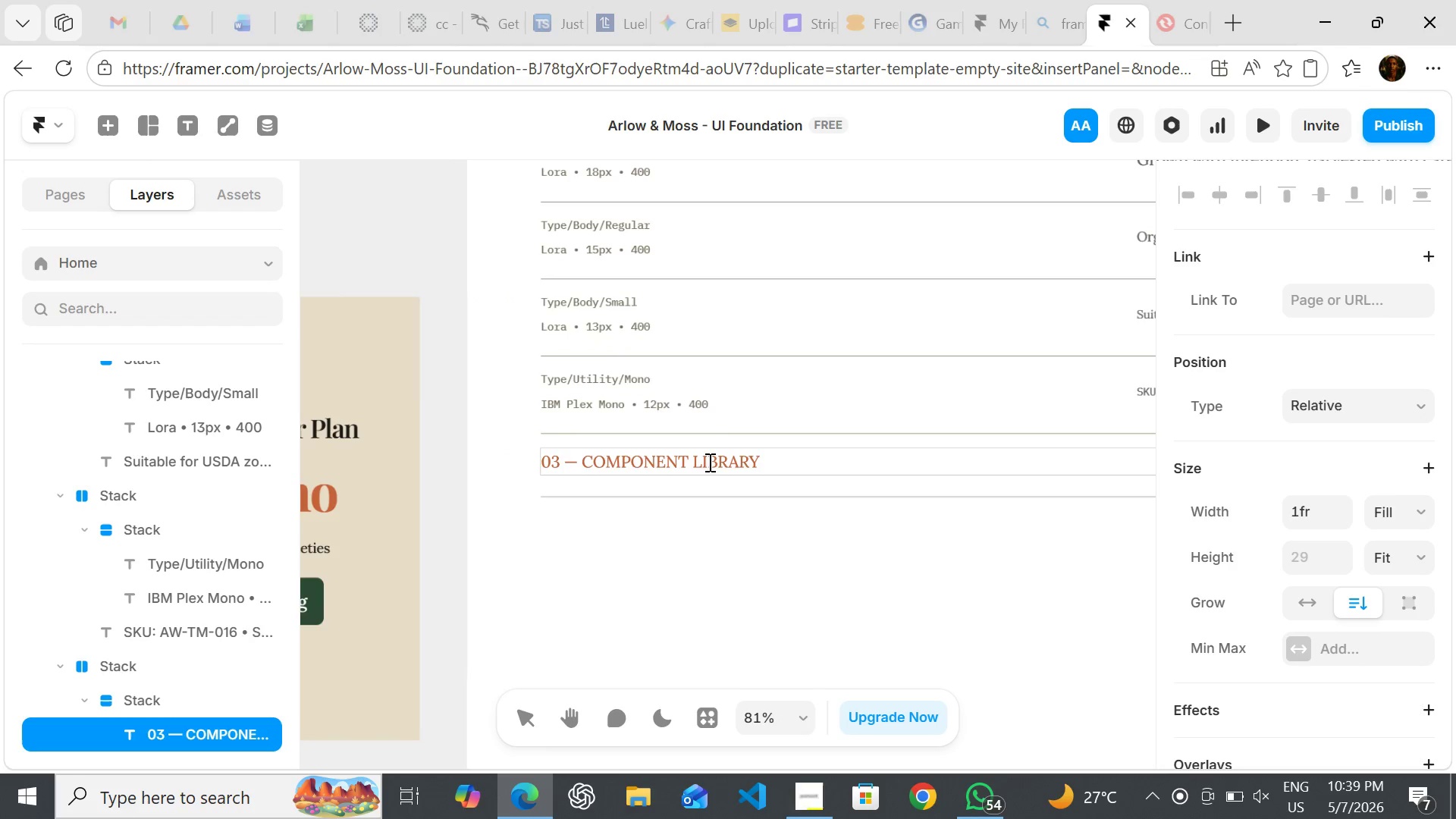 
left_click([505, 263])
 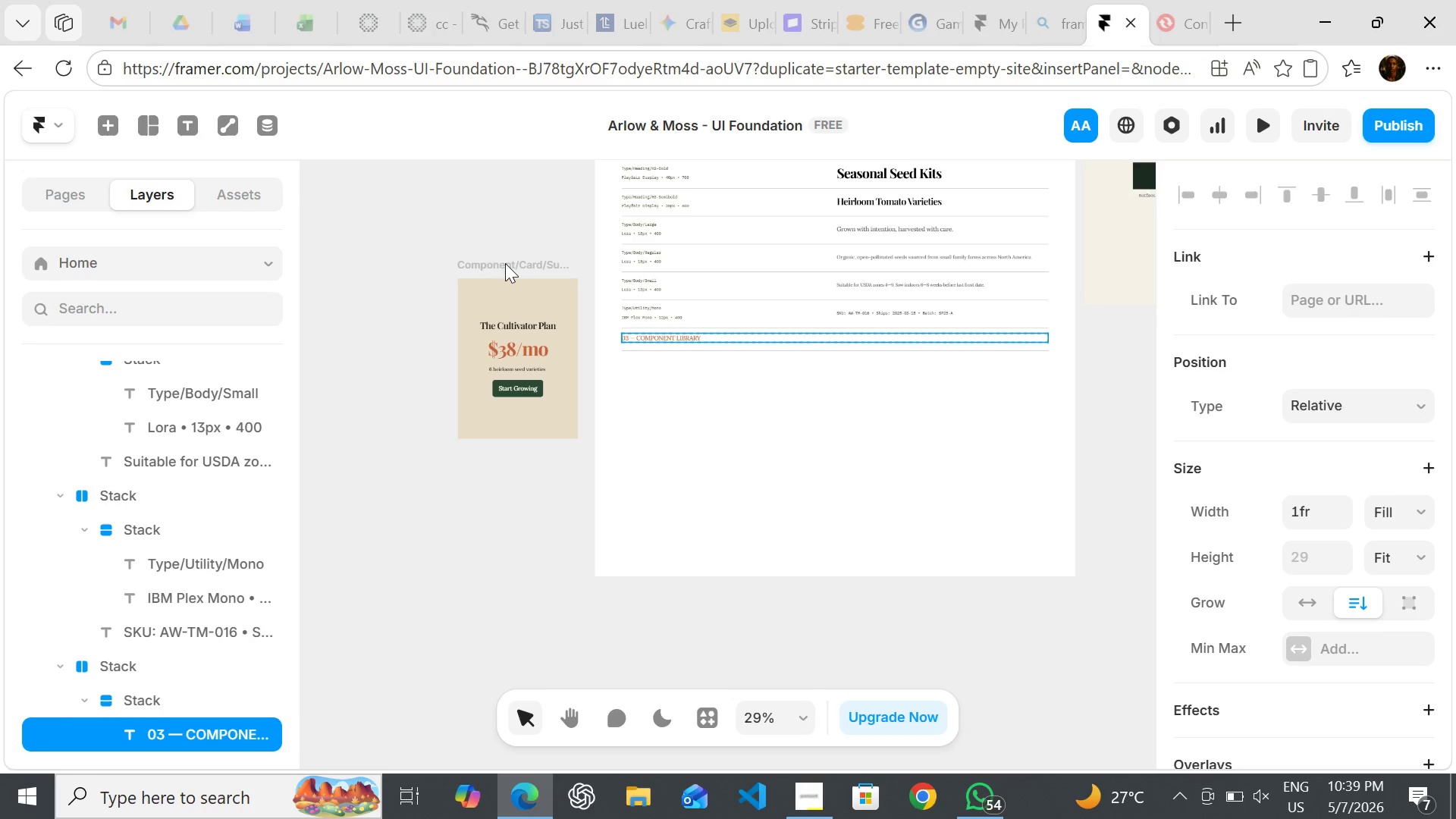 
left_click([505, 263])
 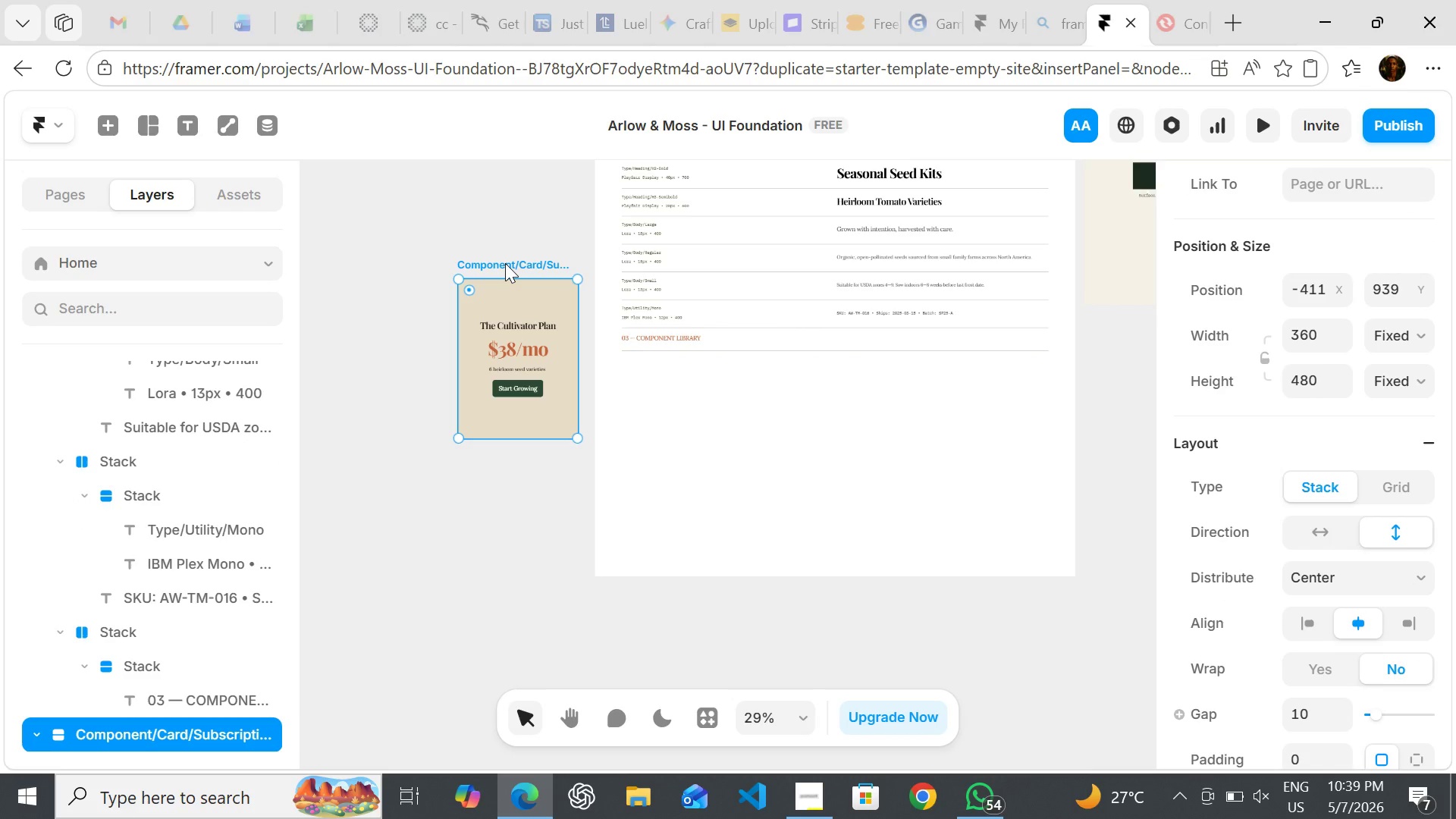 
left_click_drag(start_coordinate=[505, 263], to_coordinate=[705, 391])
 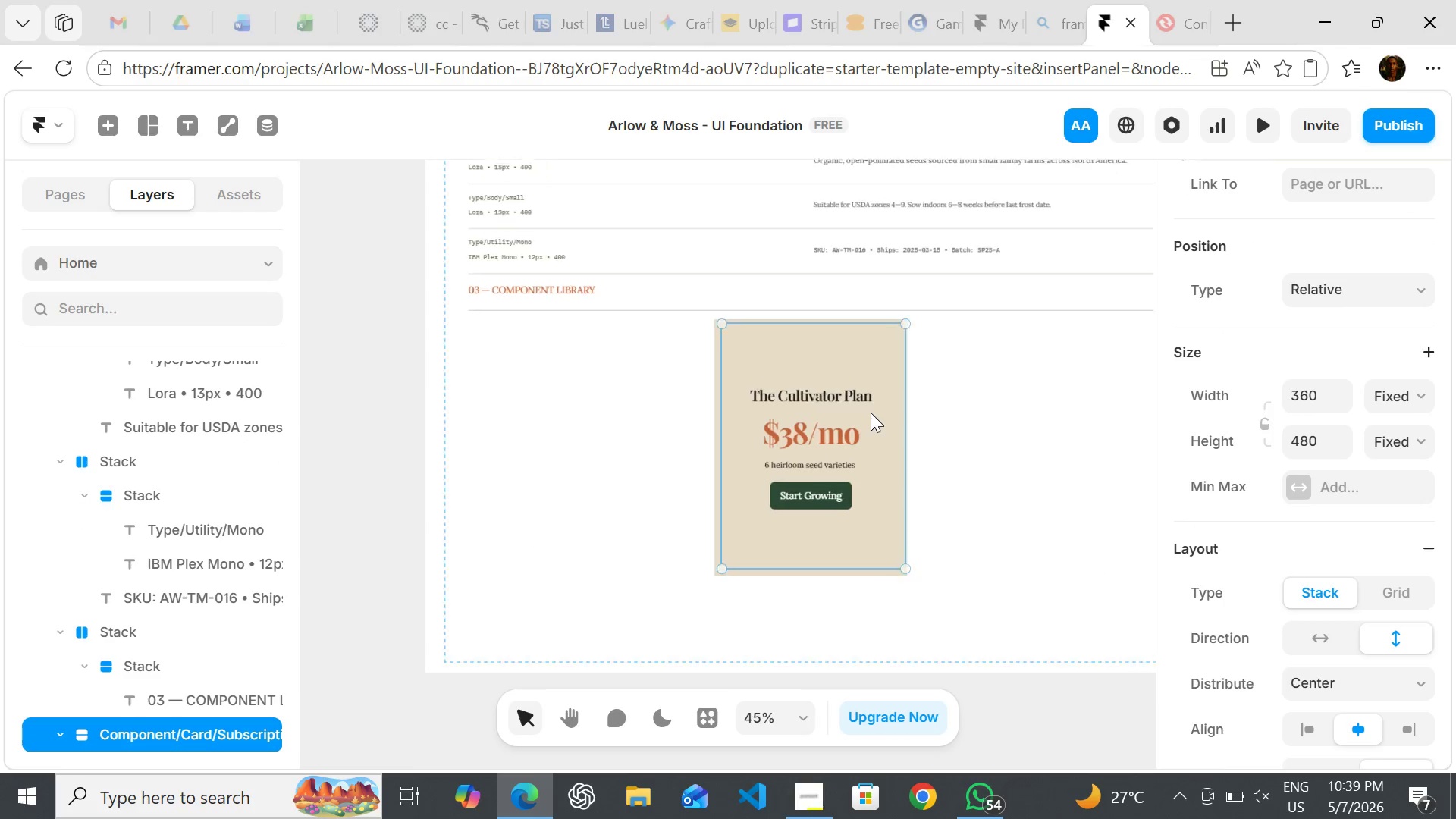 
wait(7.89)
 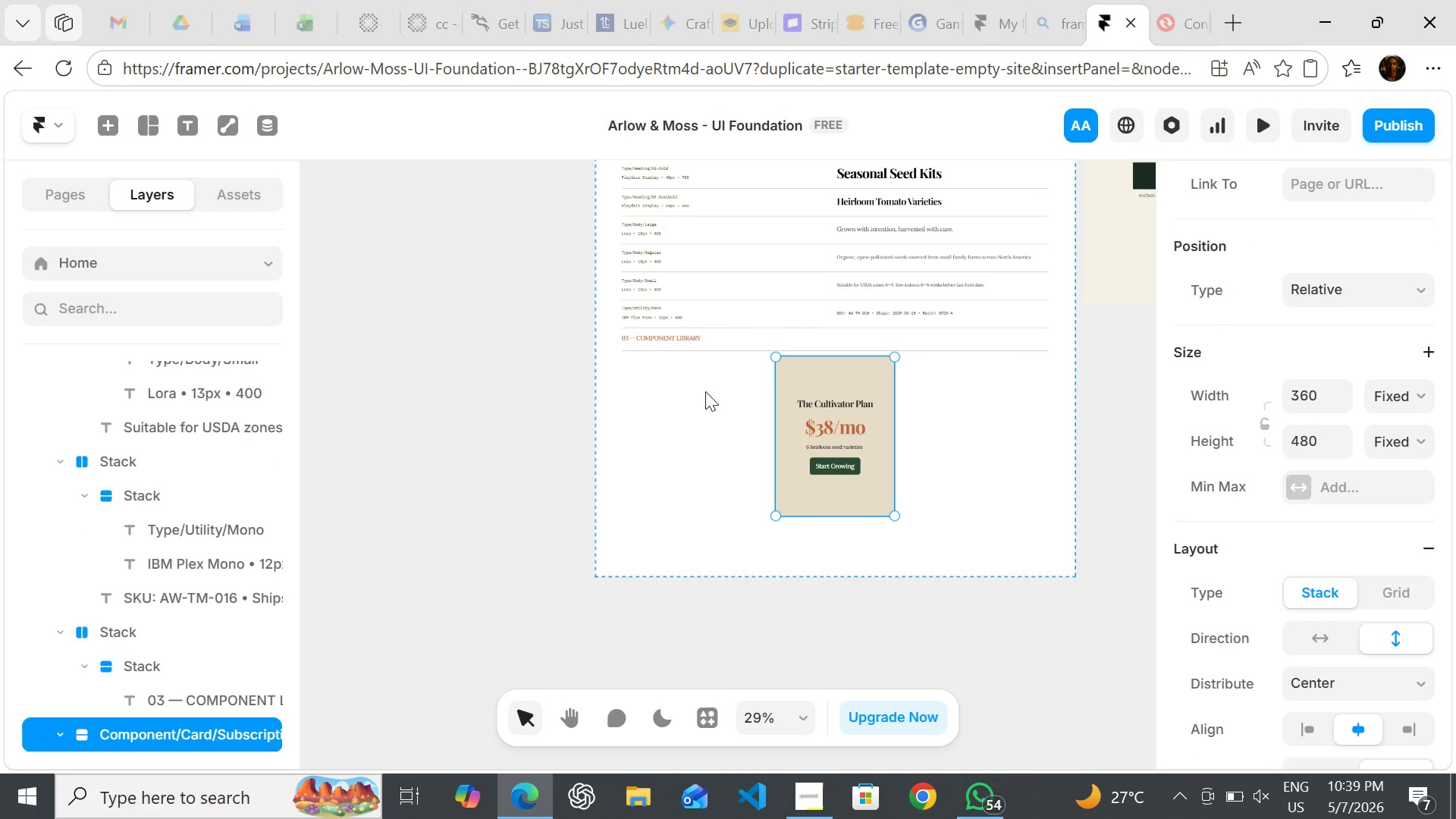 
left_click([833, 377])
 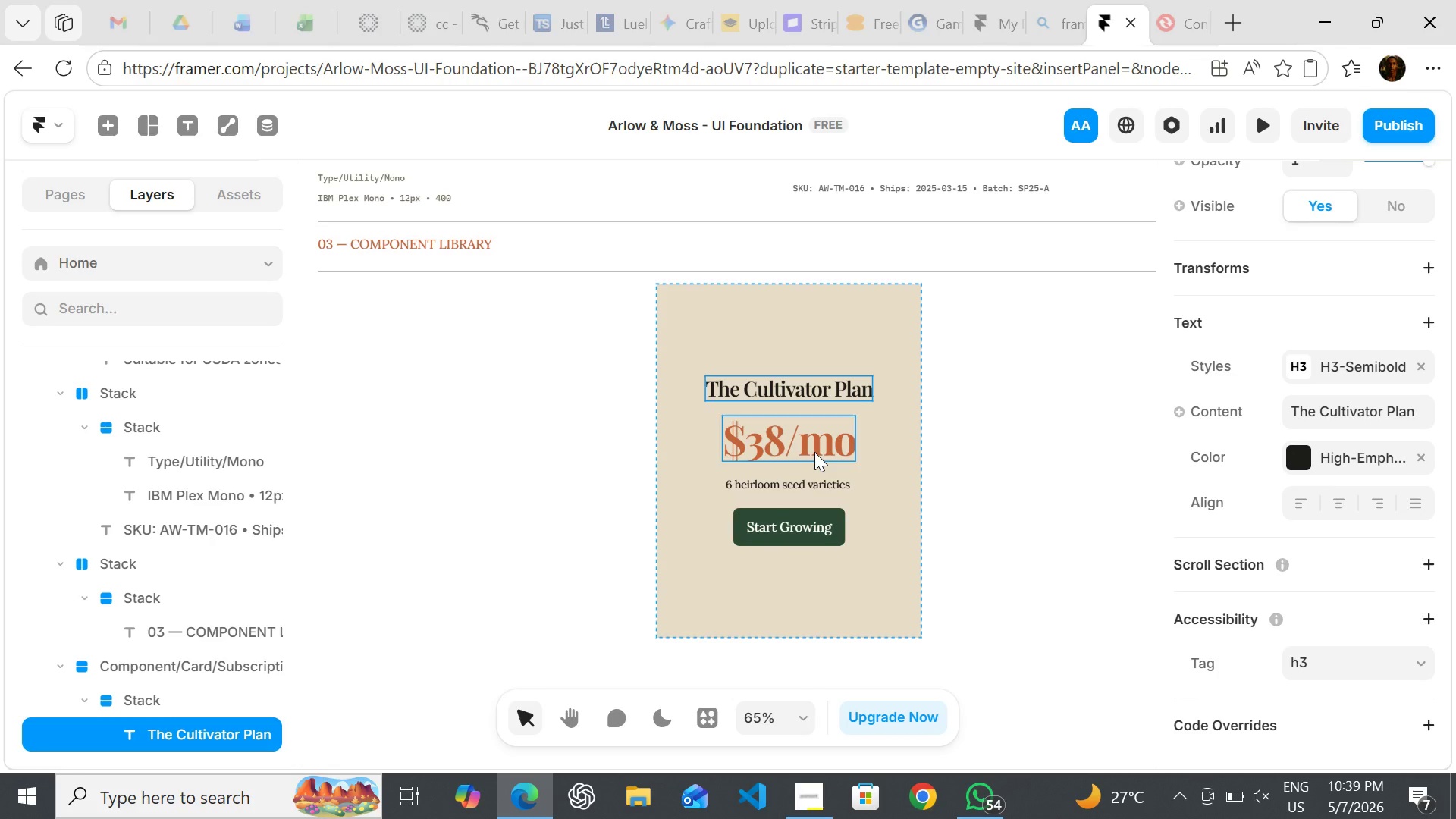 
double_click([814, 452])
 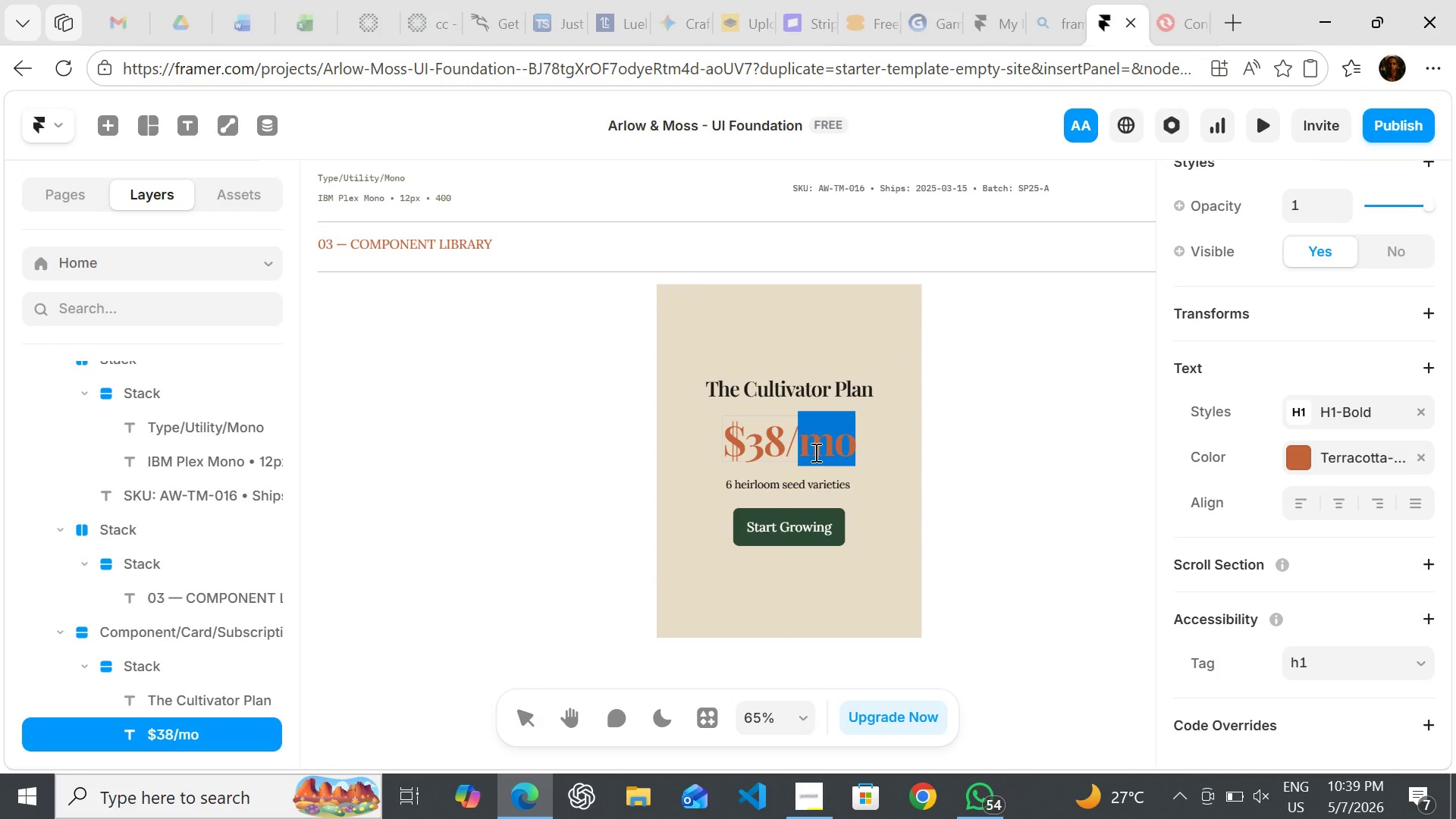 
left_click([814, 452])
 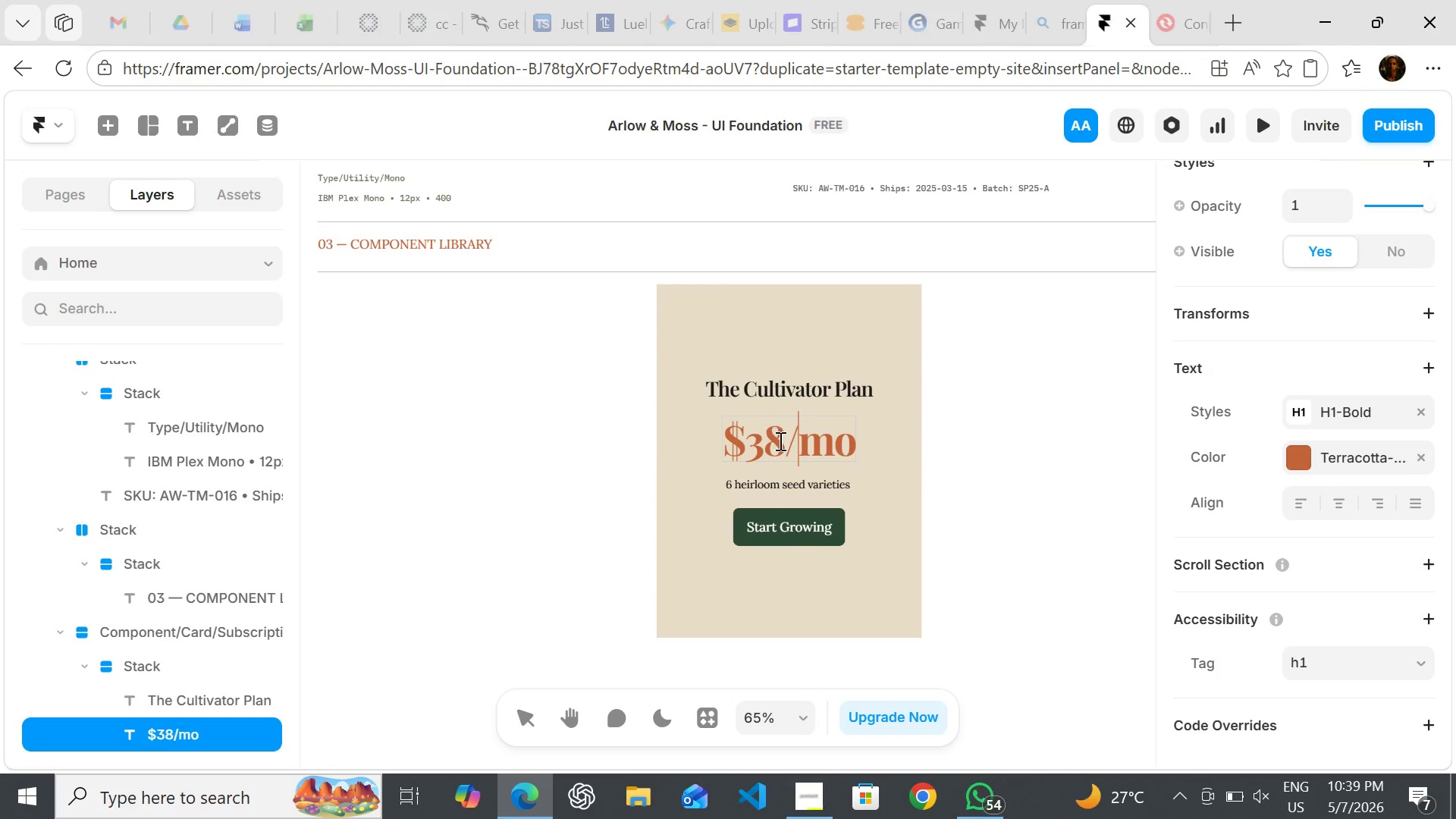 
left_click([779, 441])
 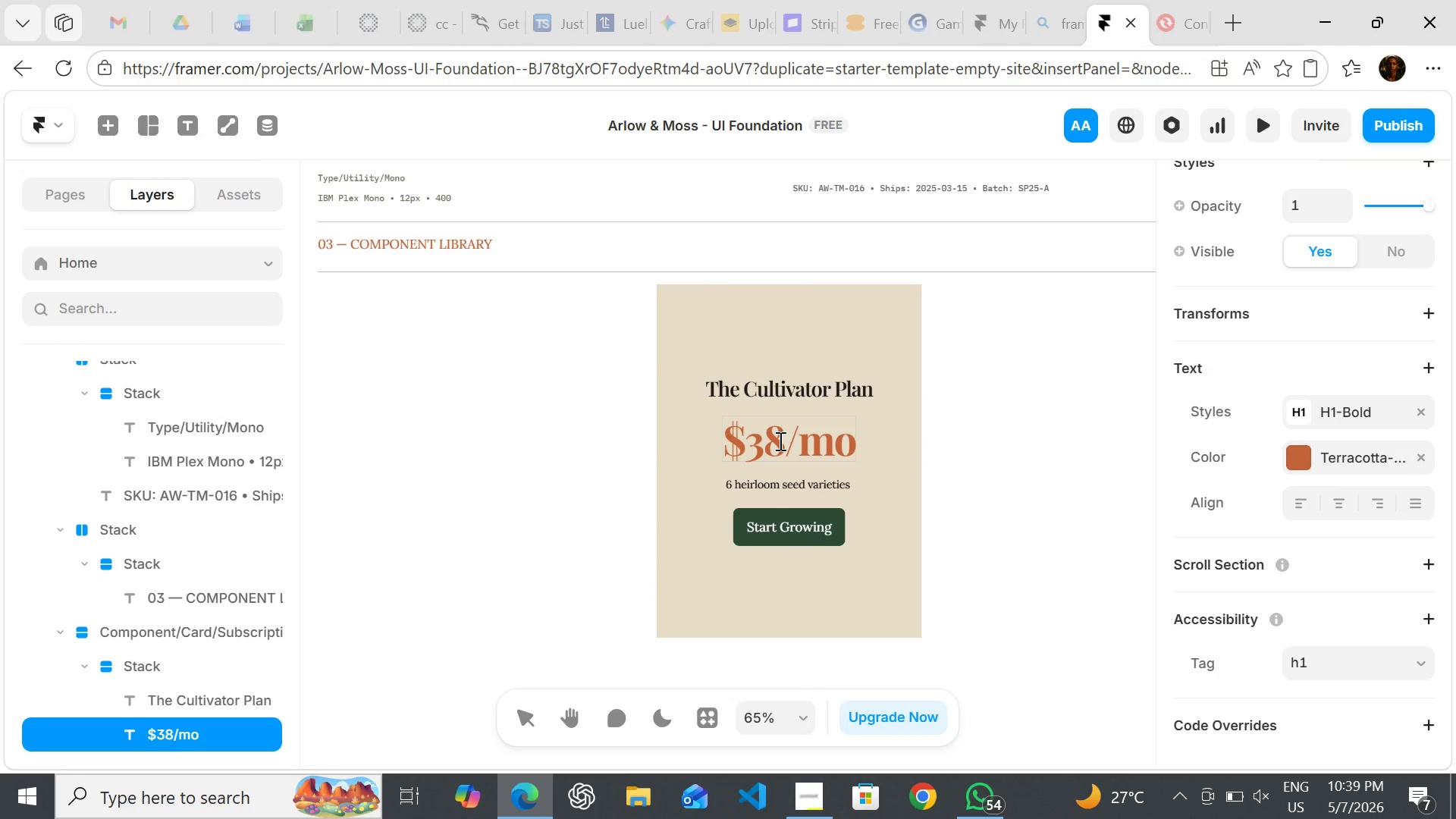 
left_click_drag(start_coordinate=[779, 441], to_coordinate=[847, 441])
 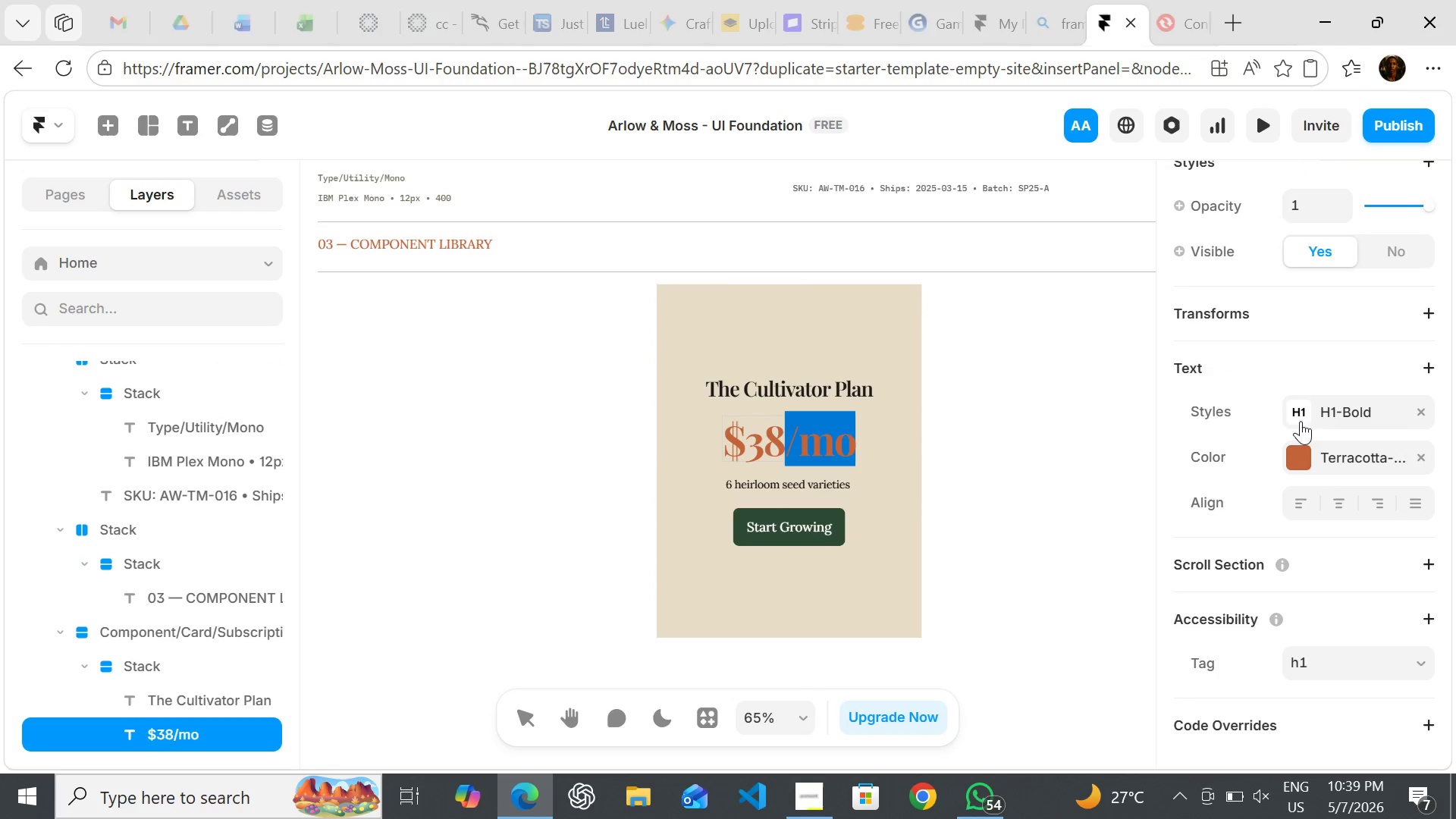 
left_click([1299, 410])
 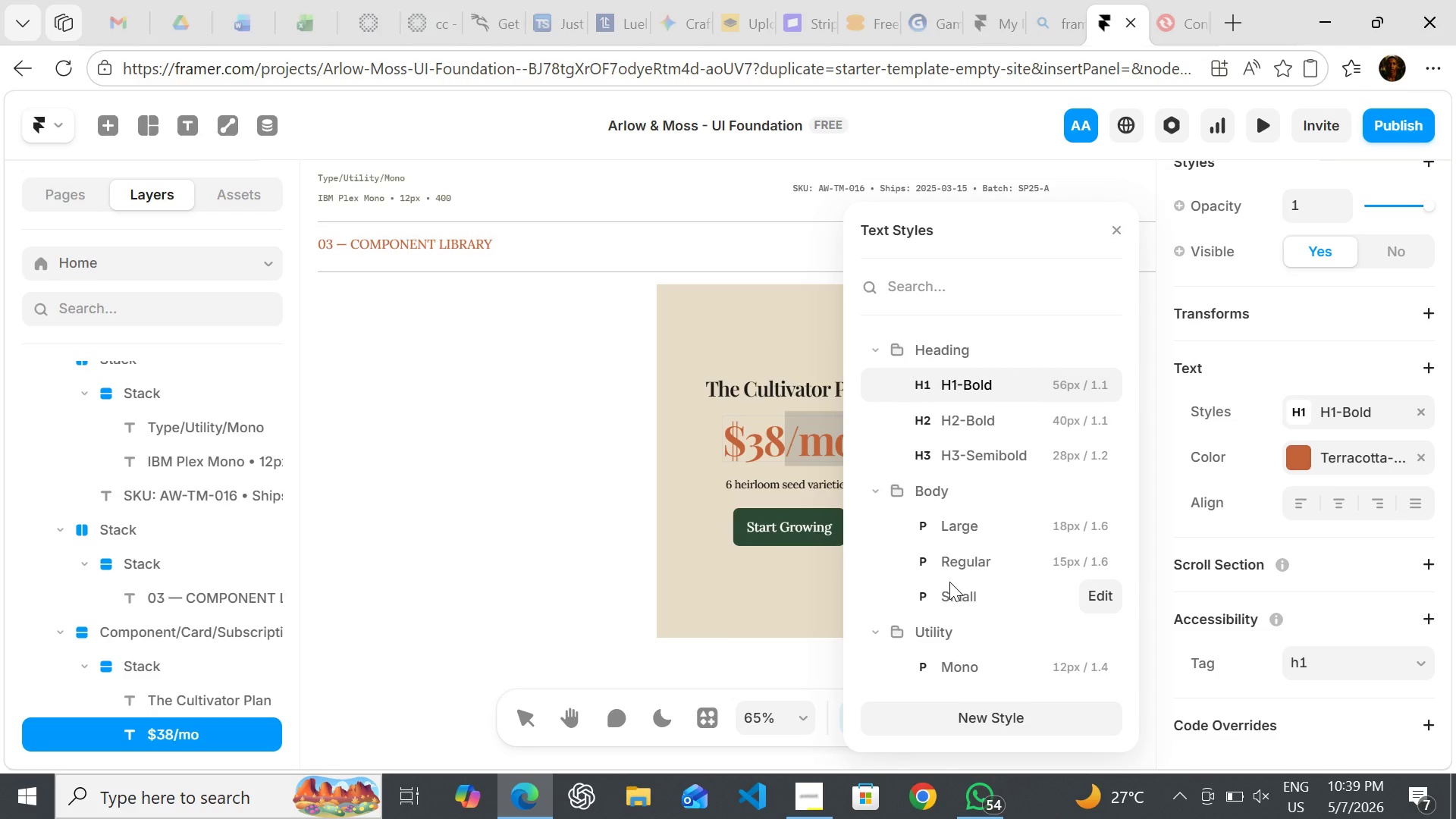 
left_click([949, 583])
 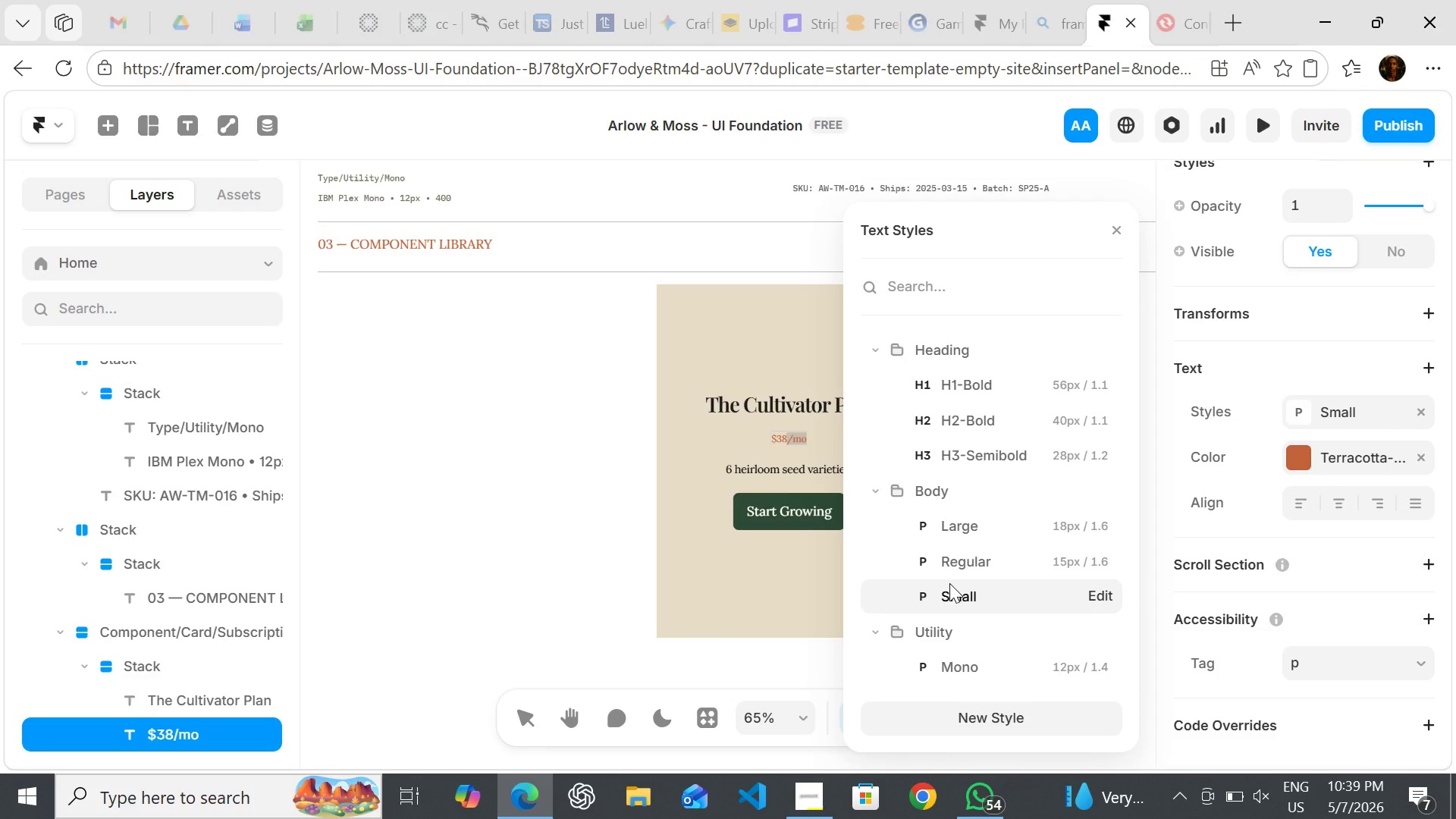 
key(Control+Z)
 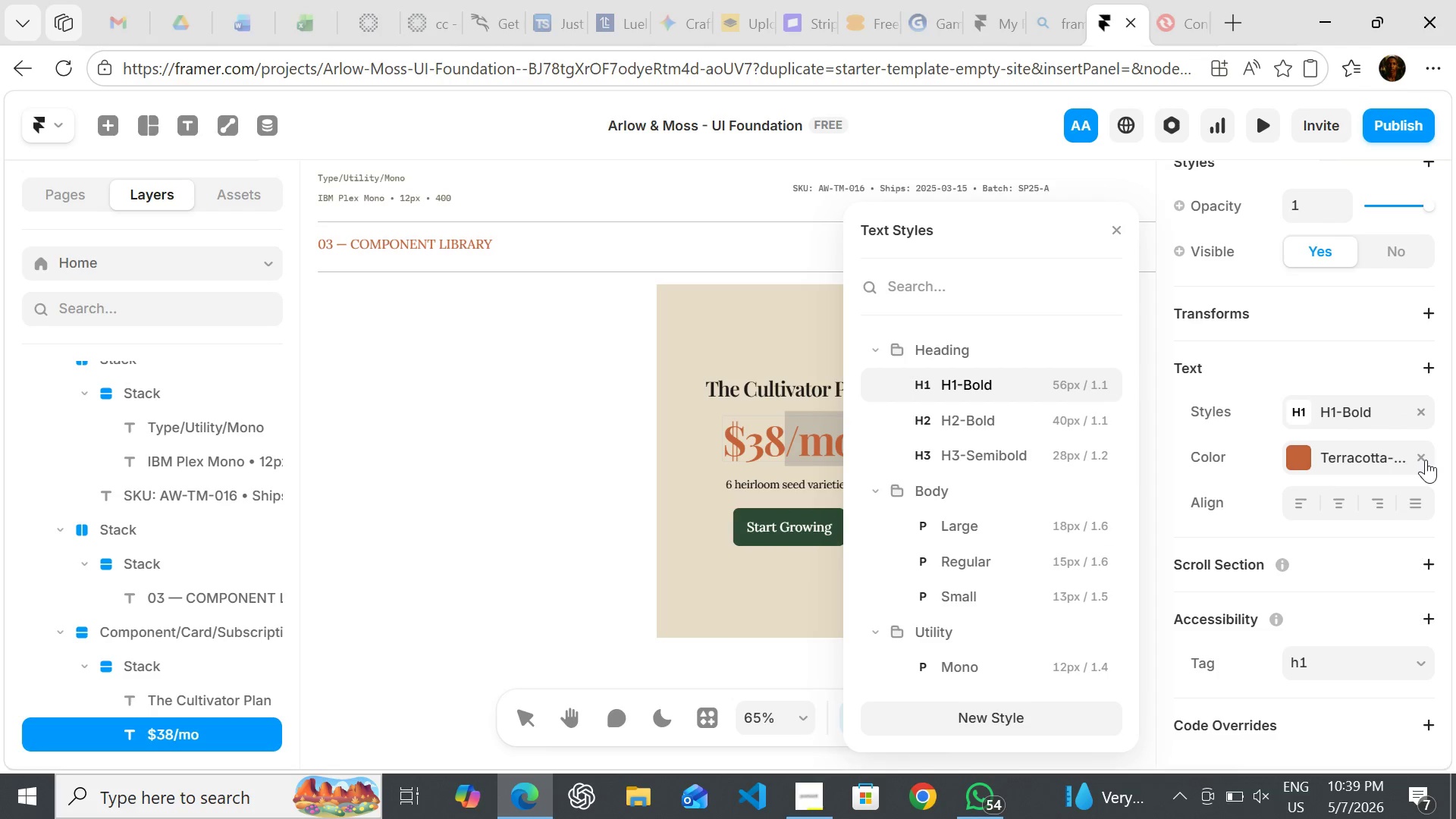 
left_click([1420, 408])
 